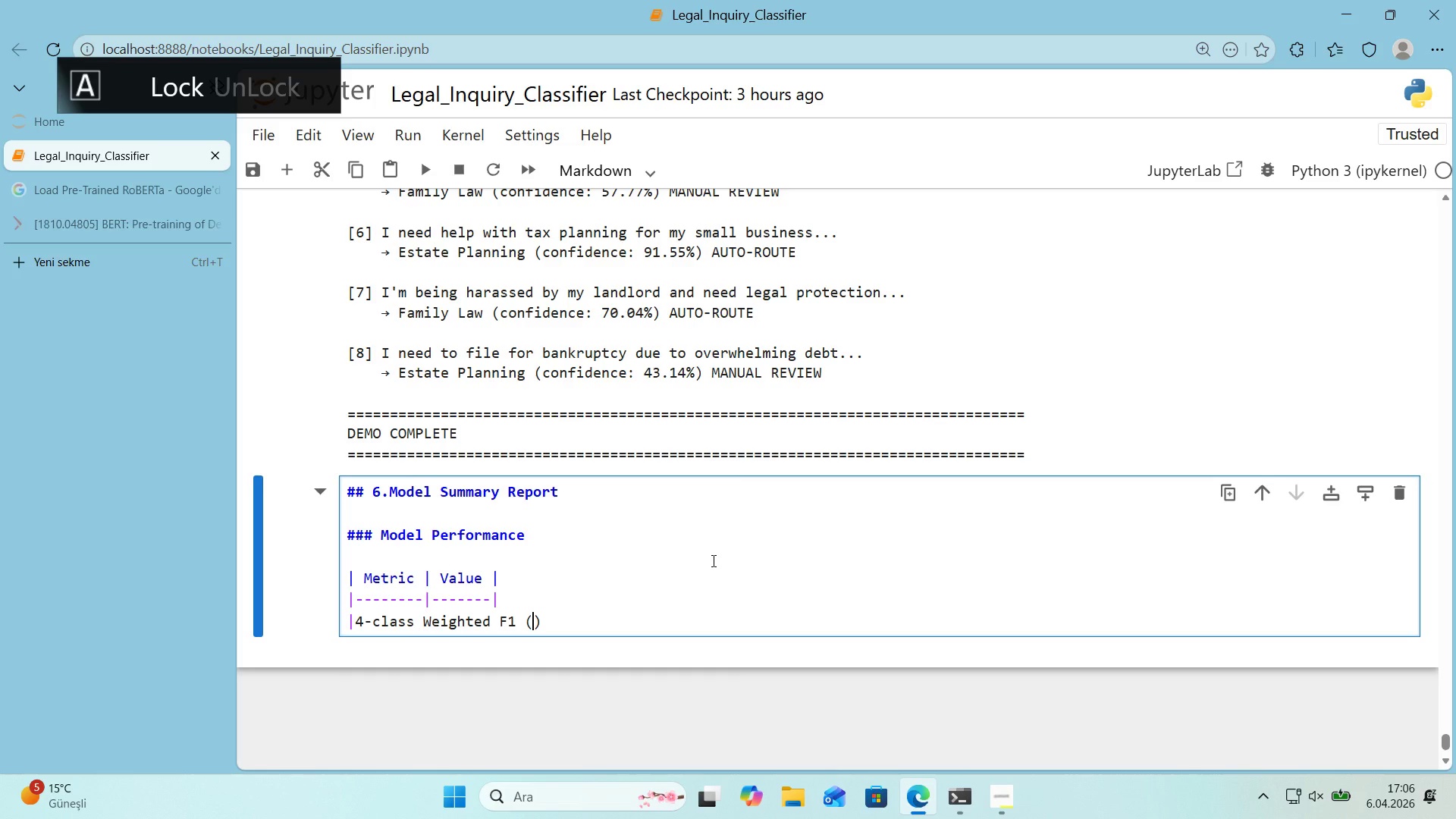 
type(softmax aggregat'on)
 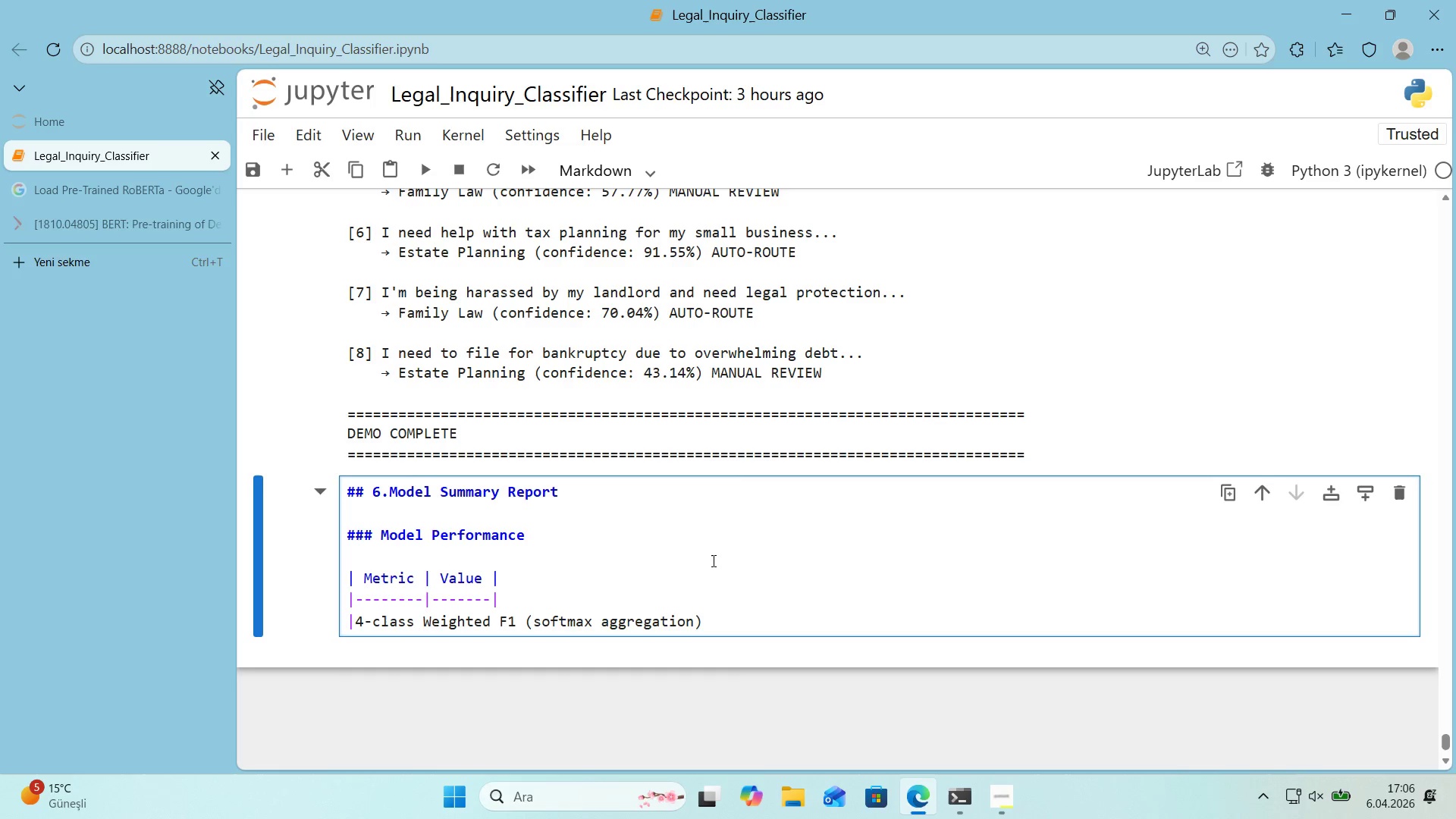 
key(ArrowRight)
 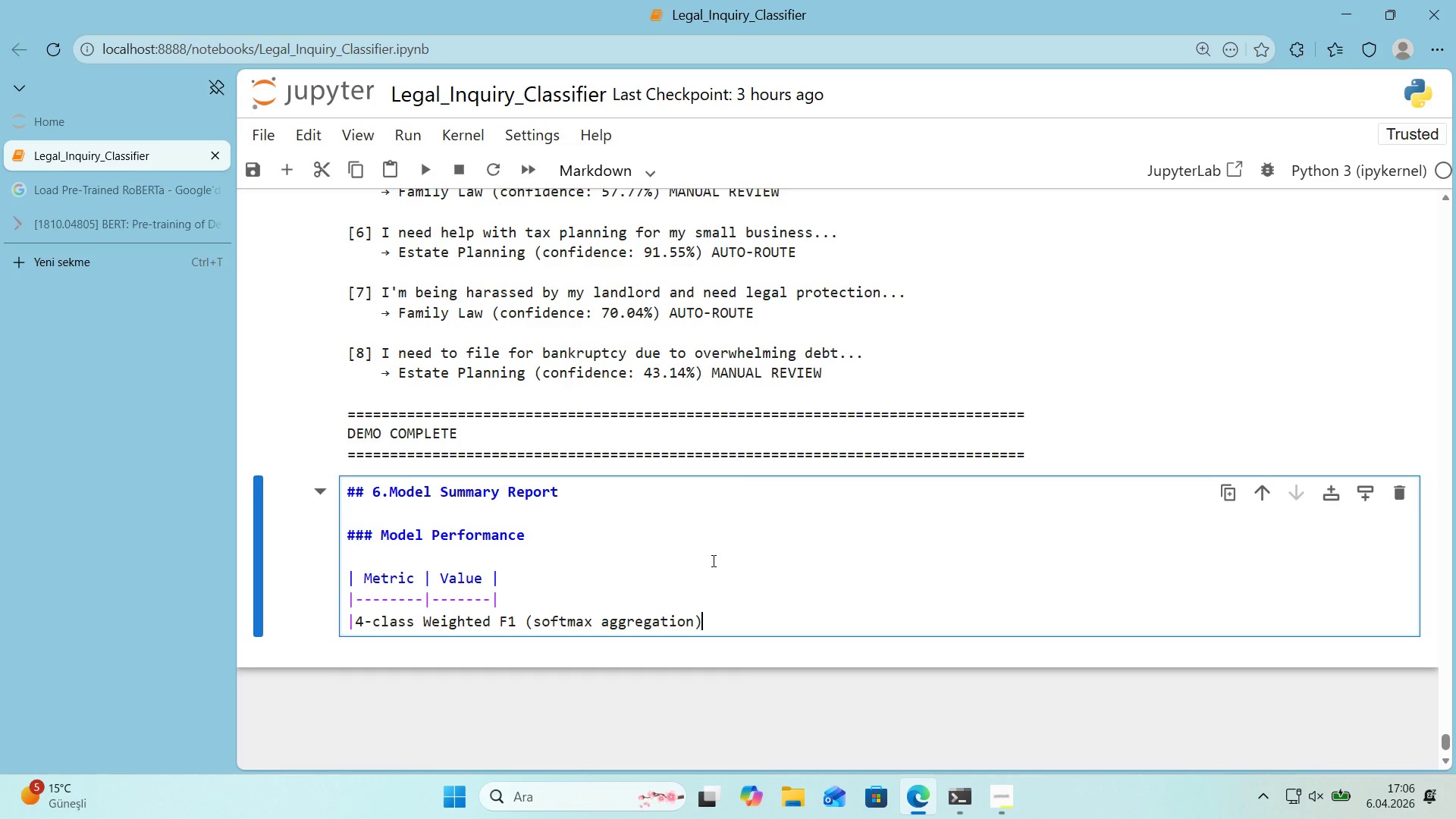 
key(Space)
 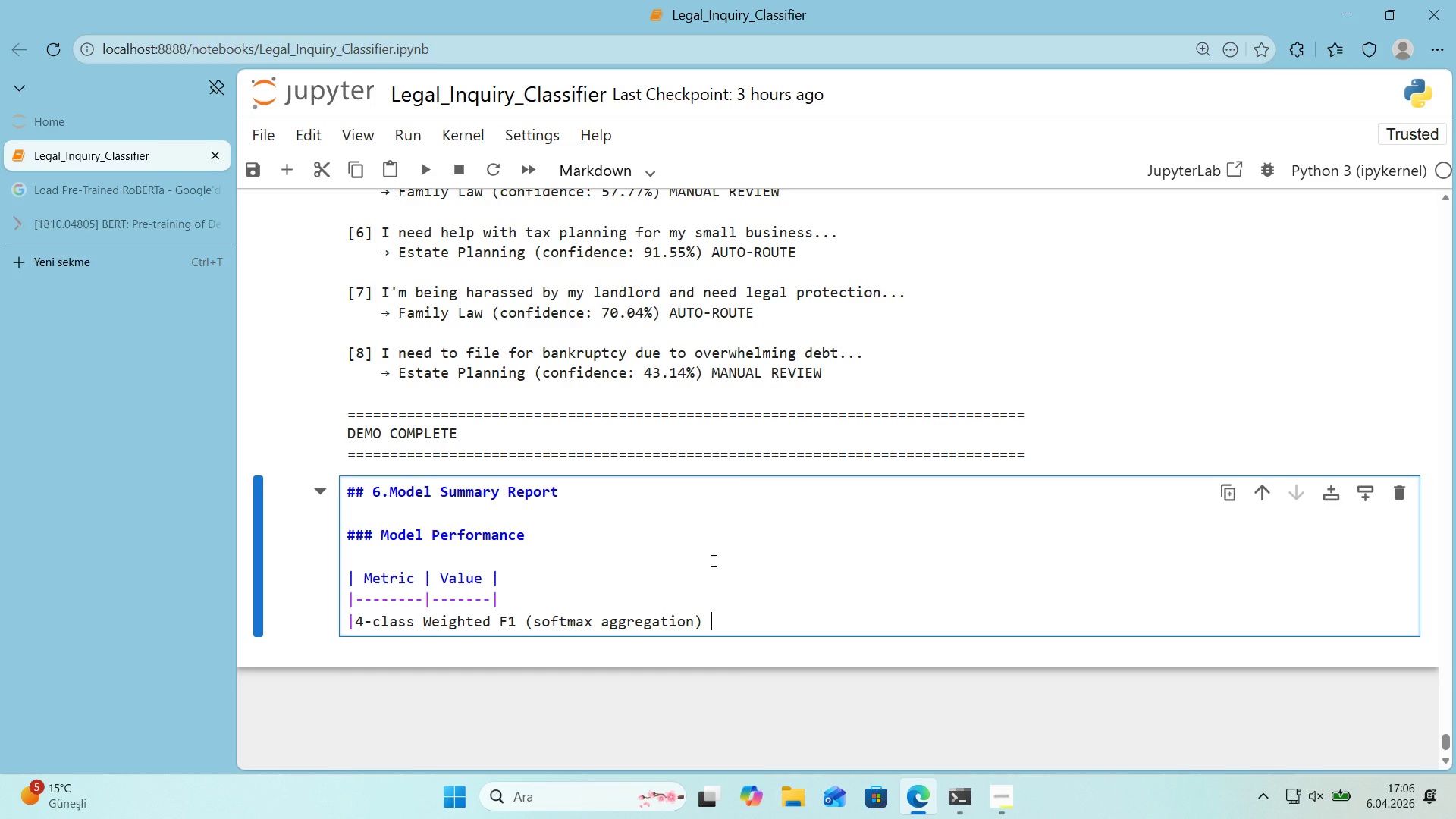 
key(Alt+Control+Minus)
 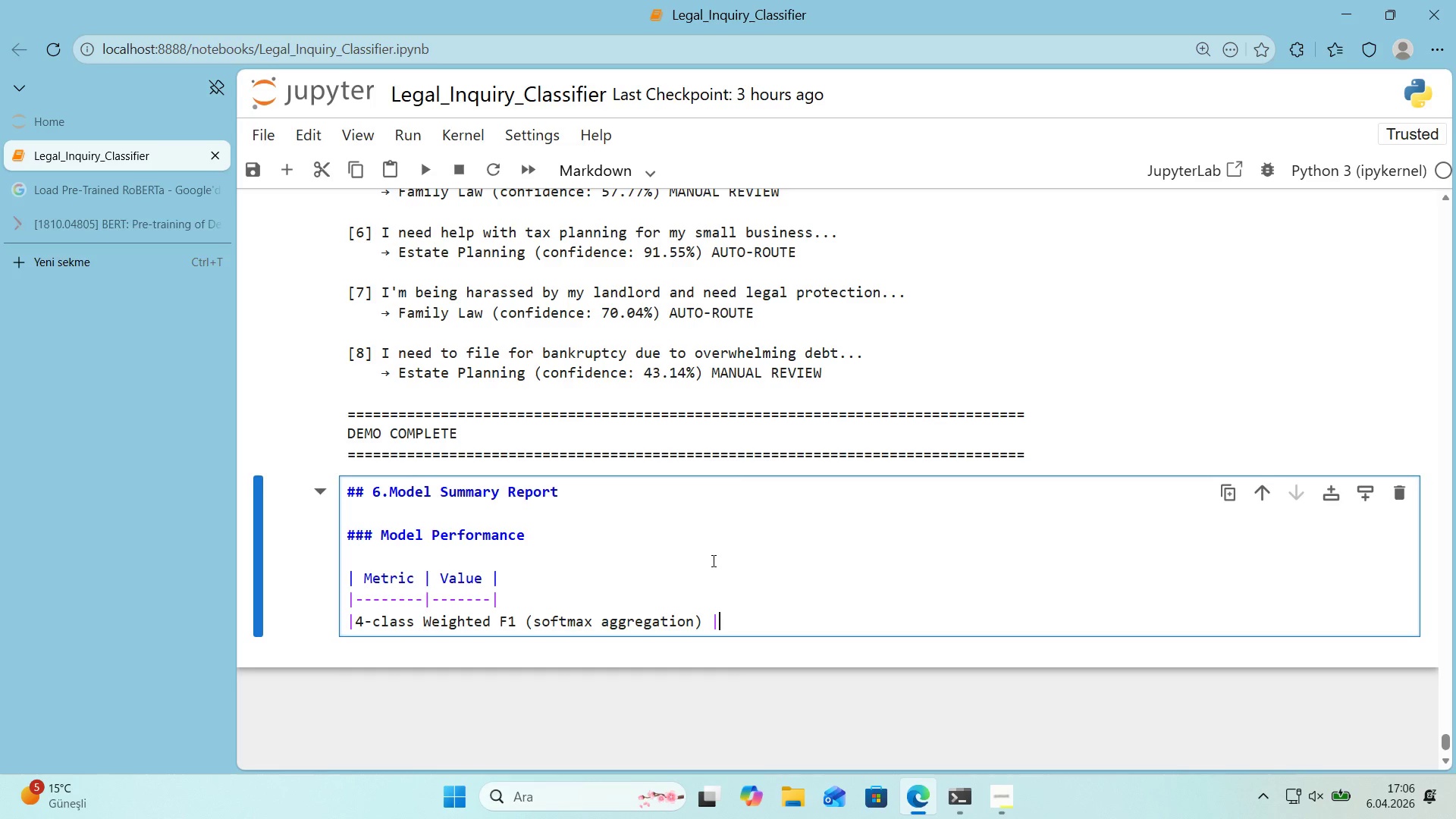 
key(Space)
 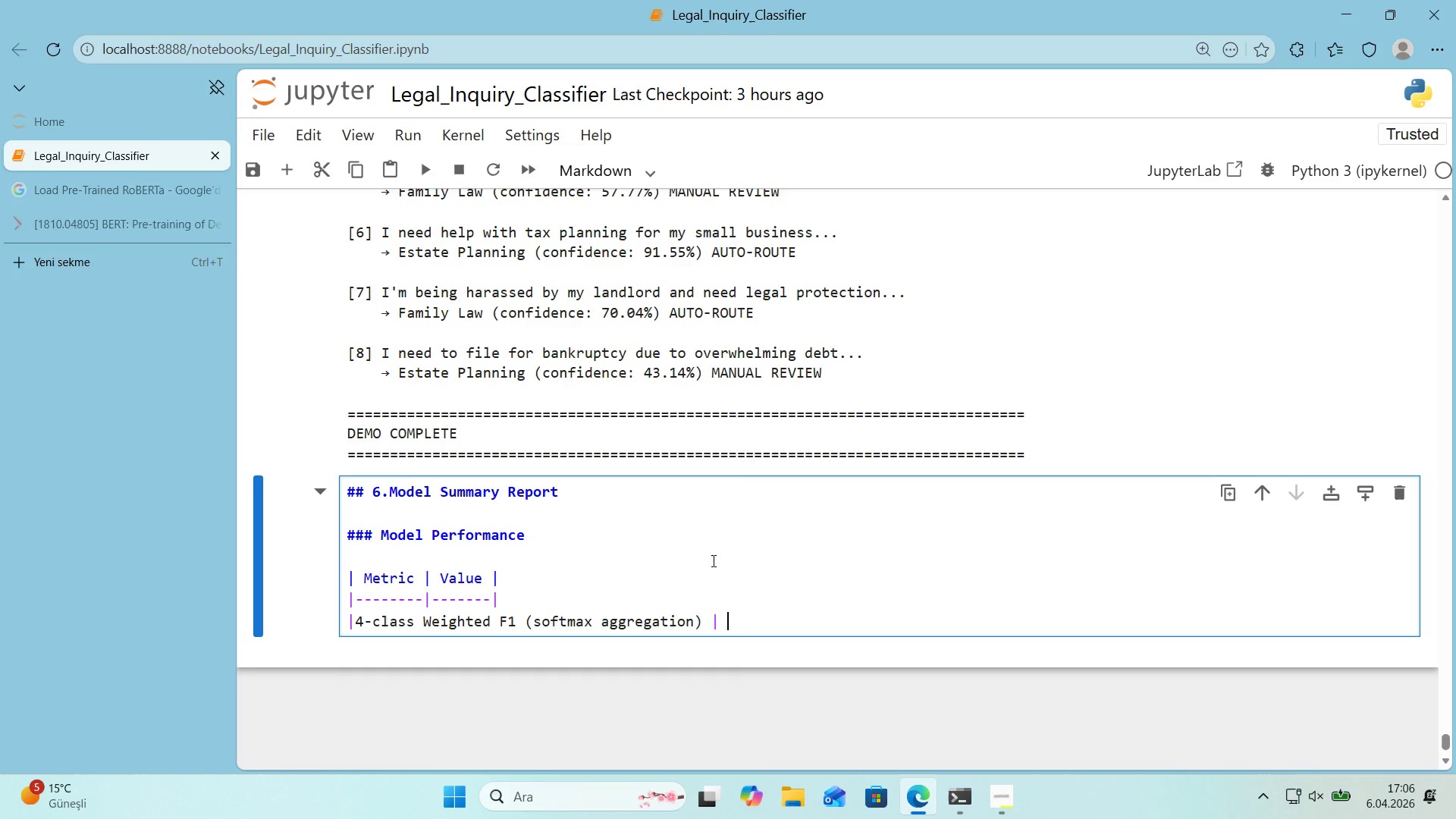 
key(NumpadMultiply)
 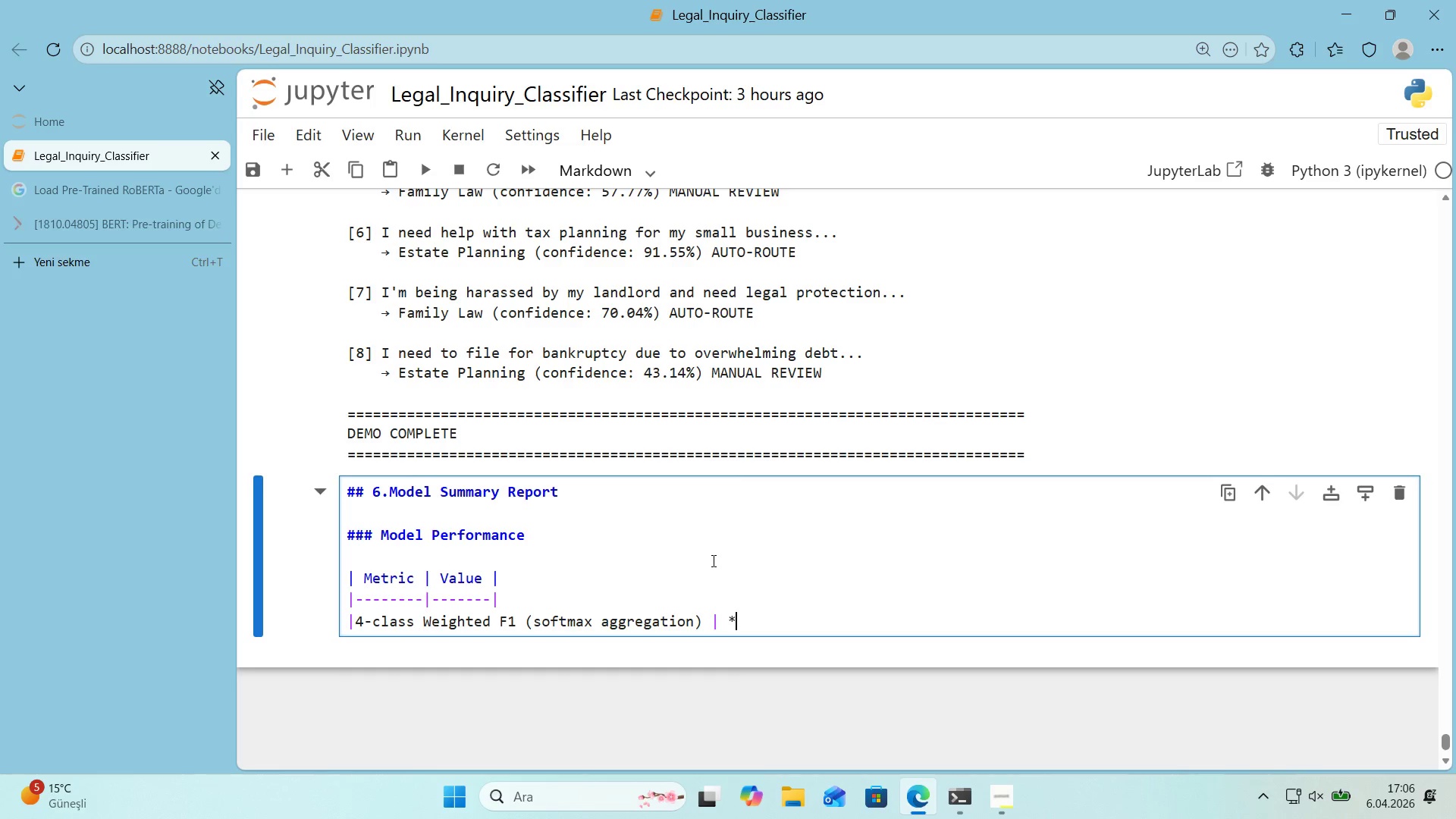 
key(NumpadMultiply)
 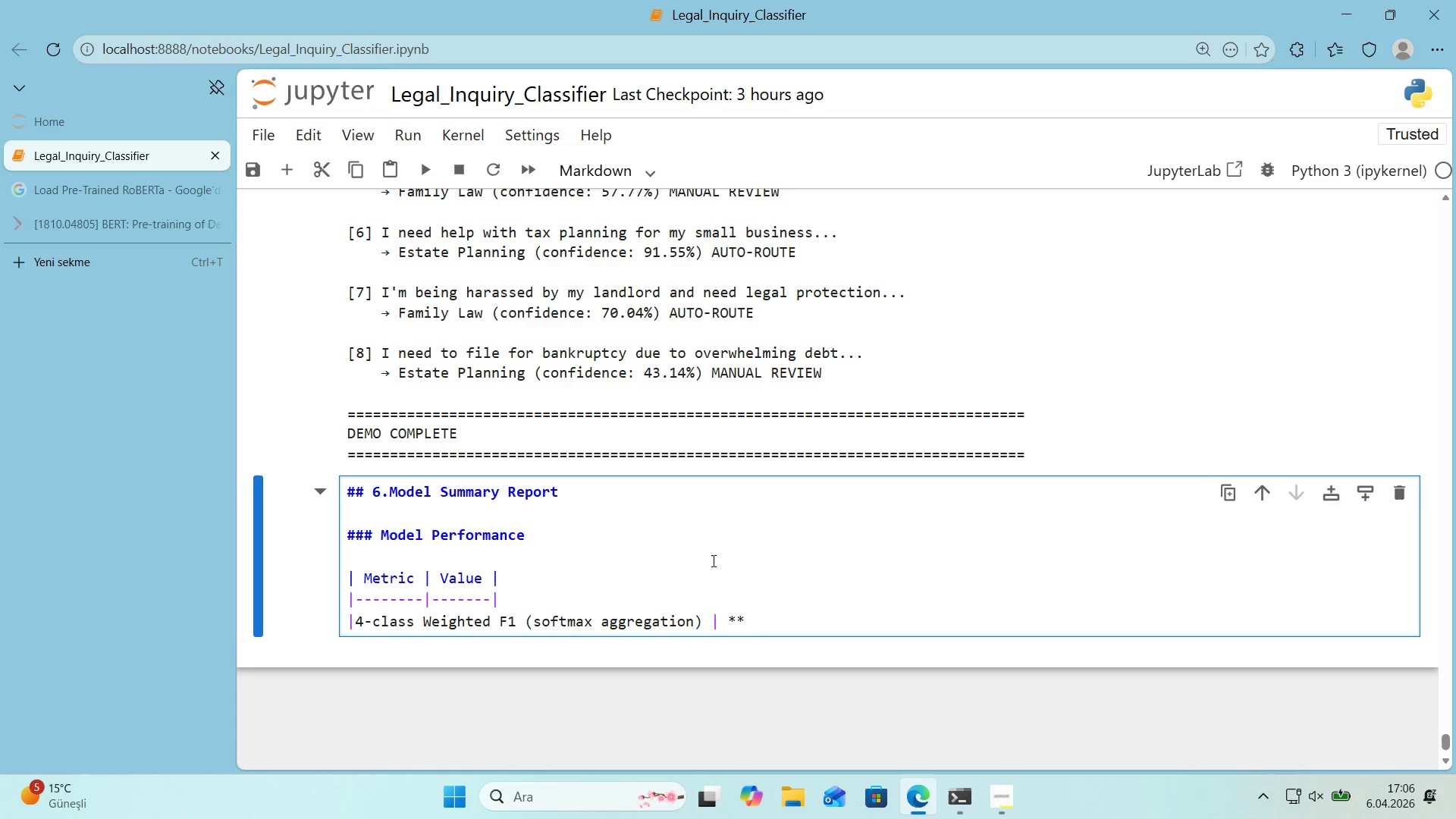 
key(Numpad0)
 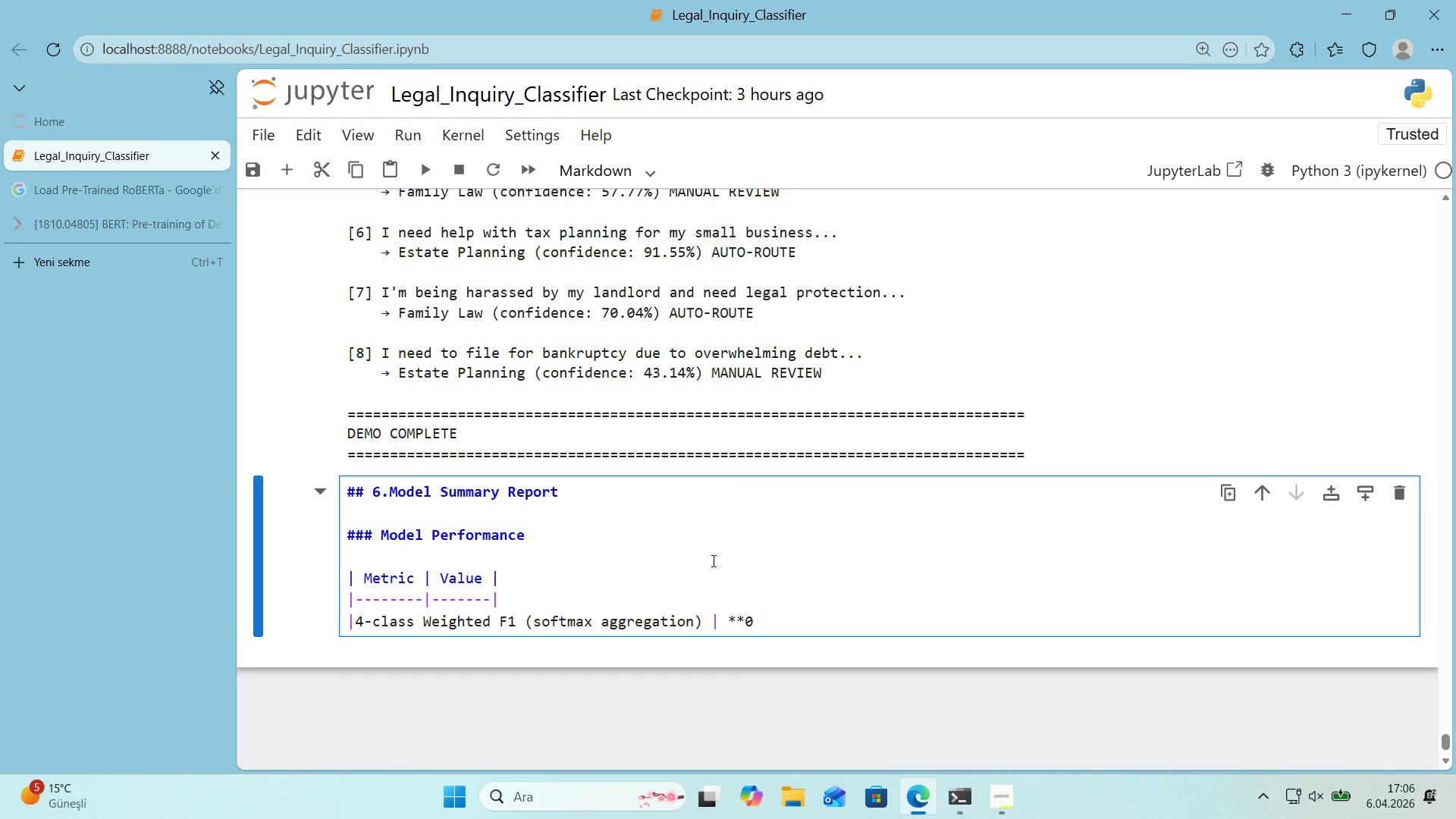 
key(Period)
 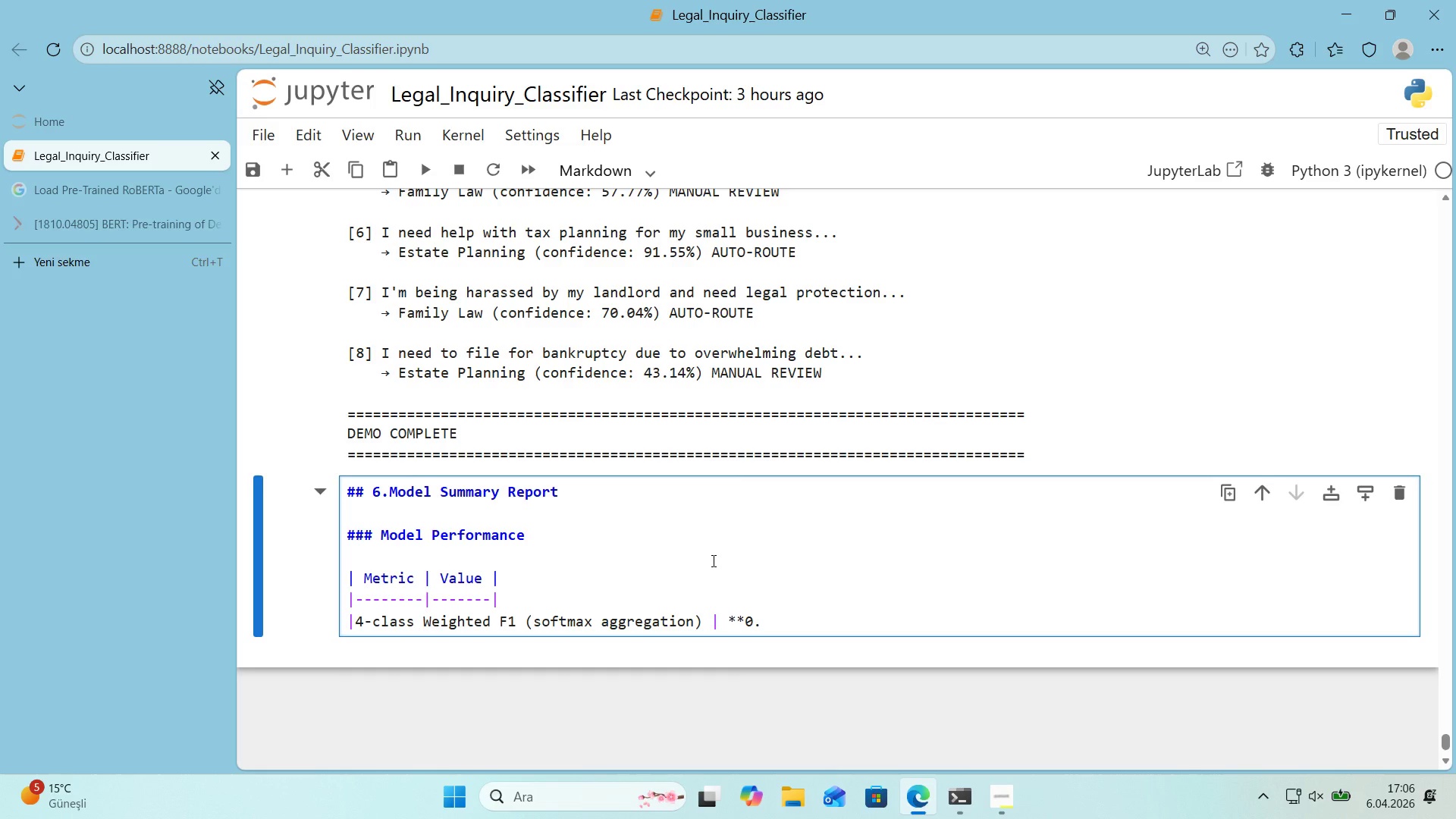 
key(Numpad8)
 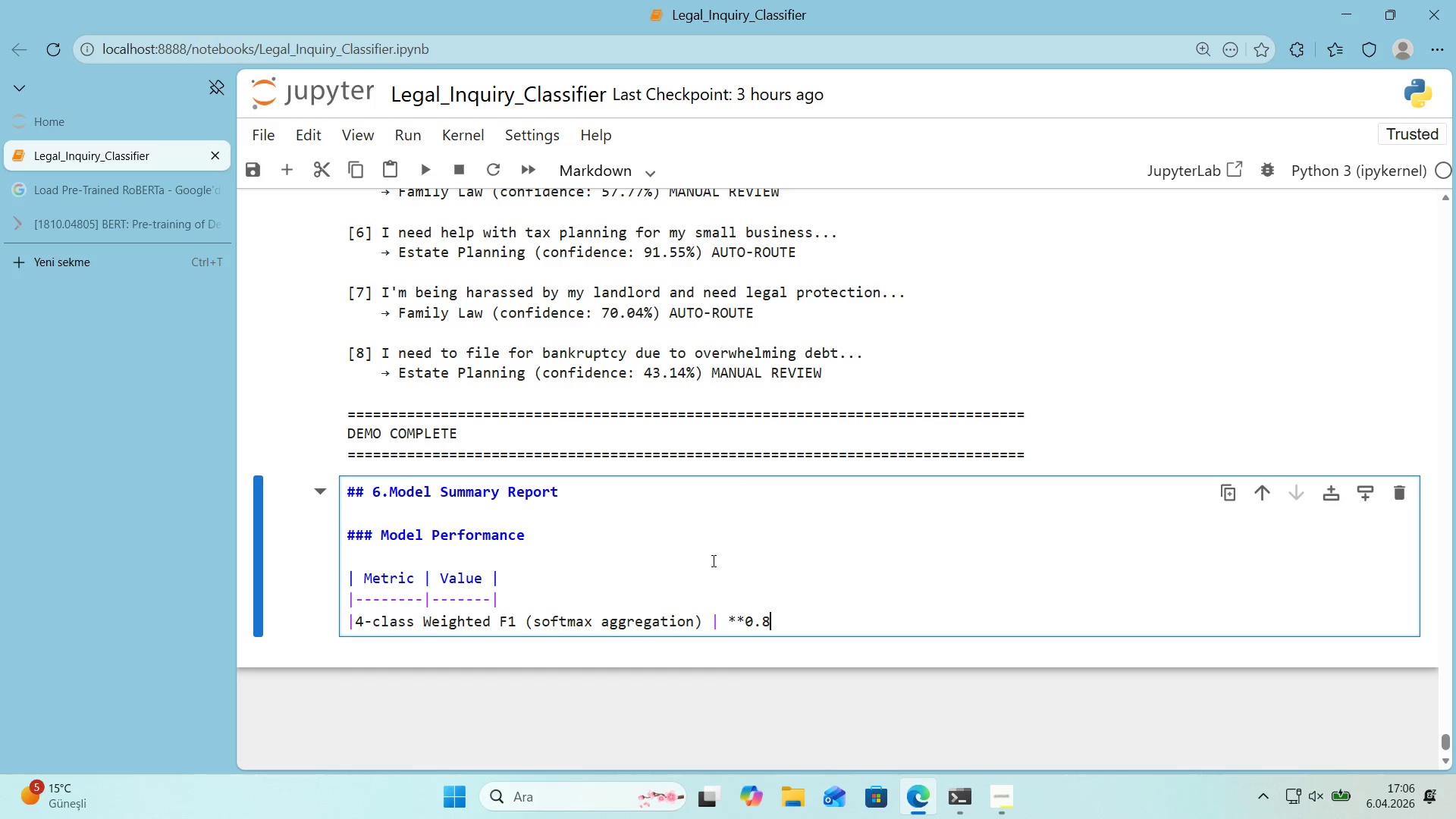 
key(Numpad0)
 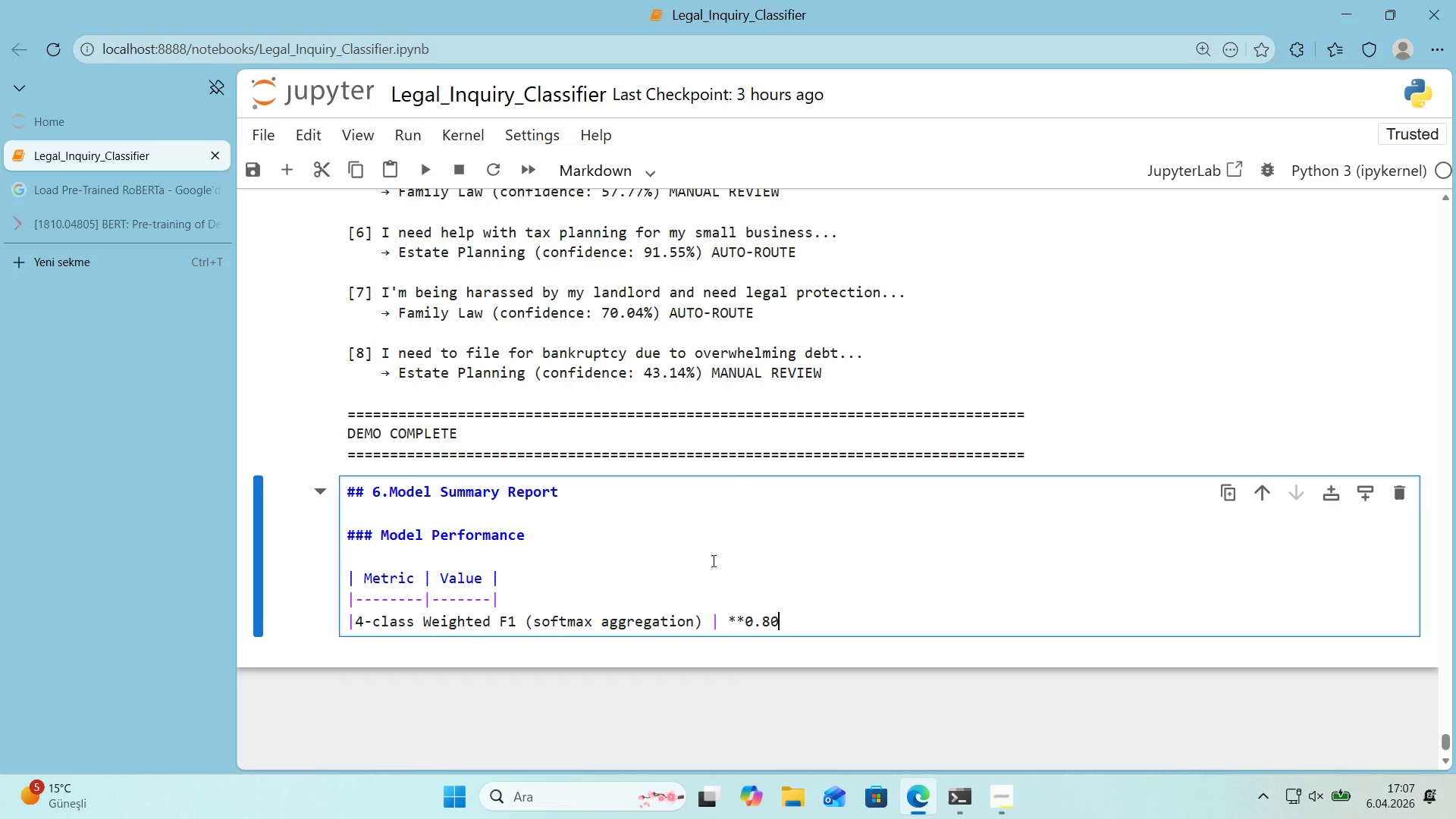 
key(Numpad3)
 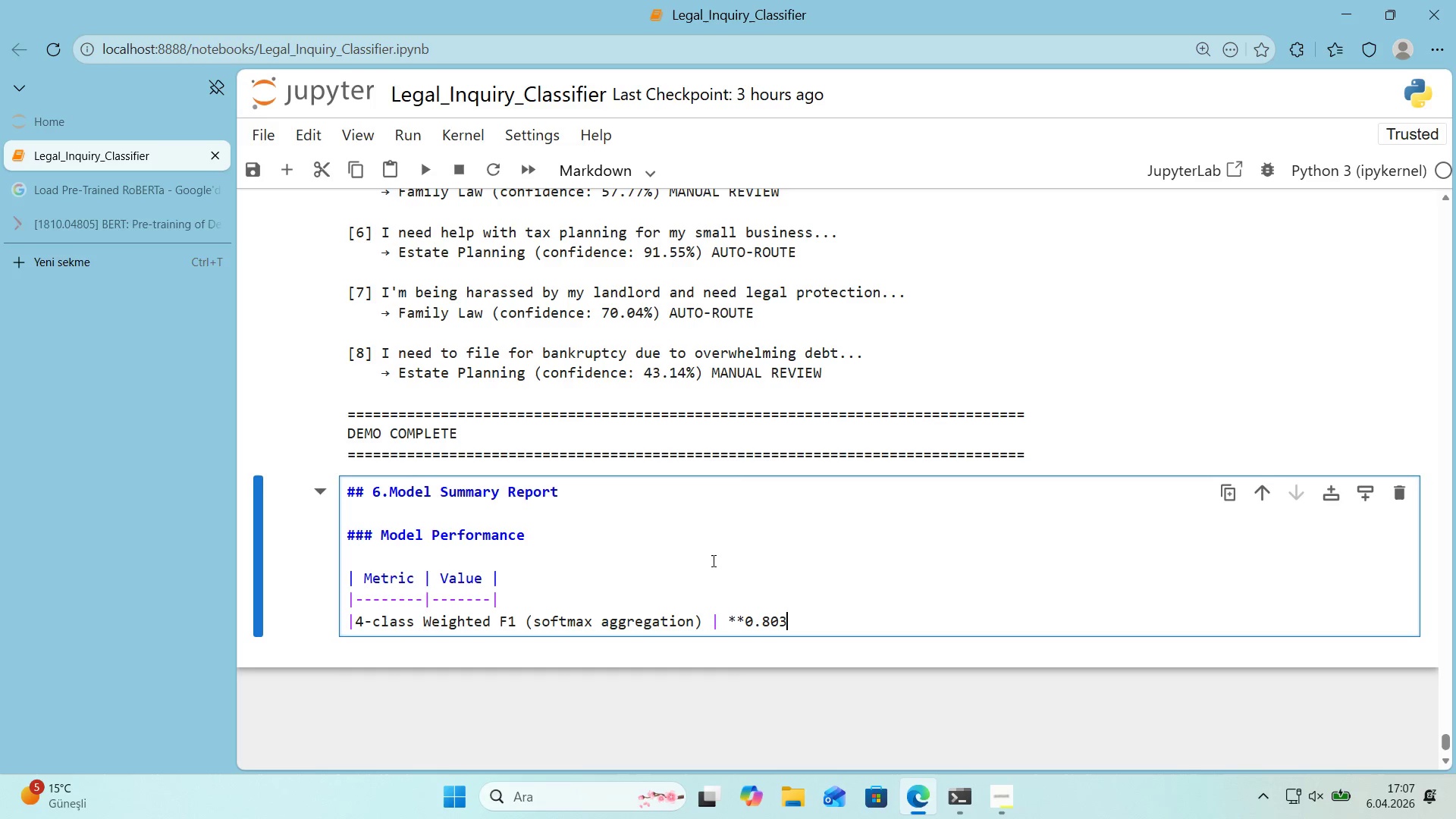 
key(Numpad6)
 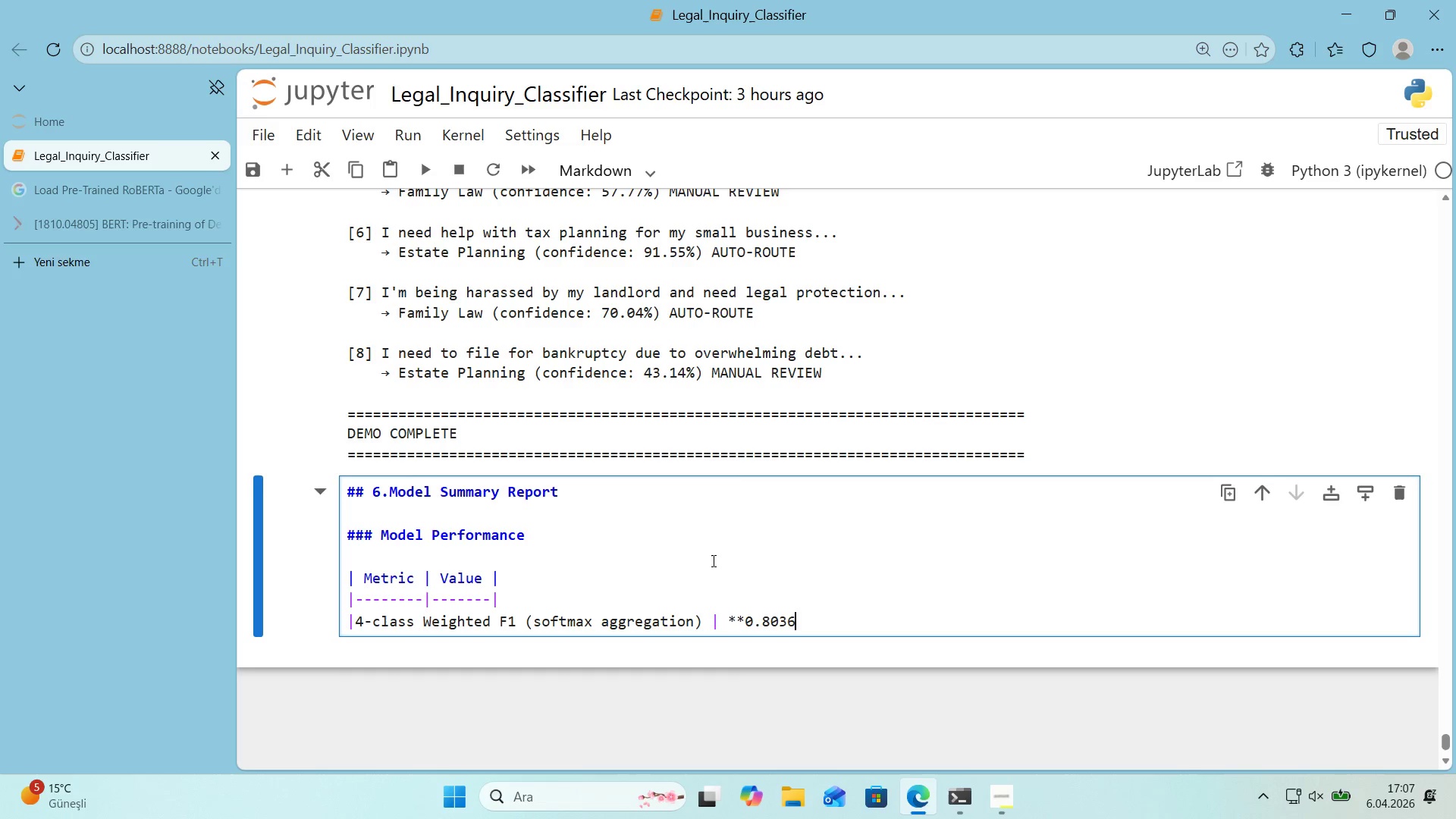 
key(NumpadMultiply)
 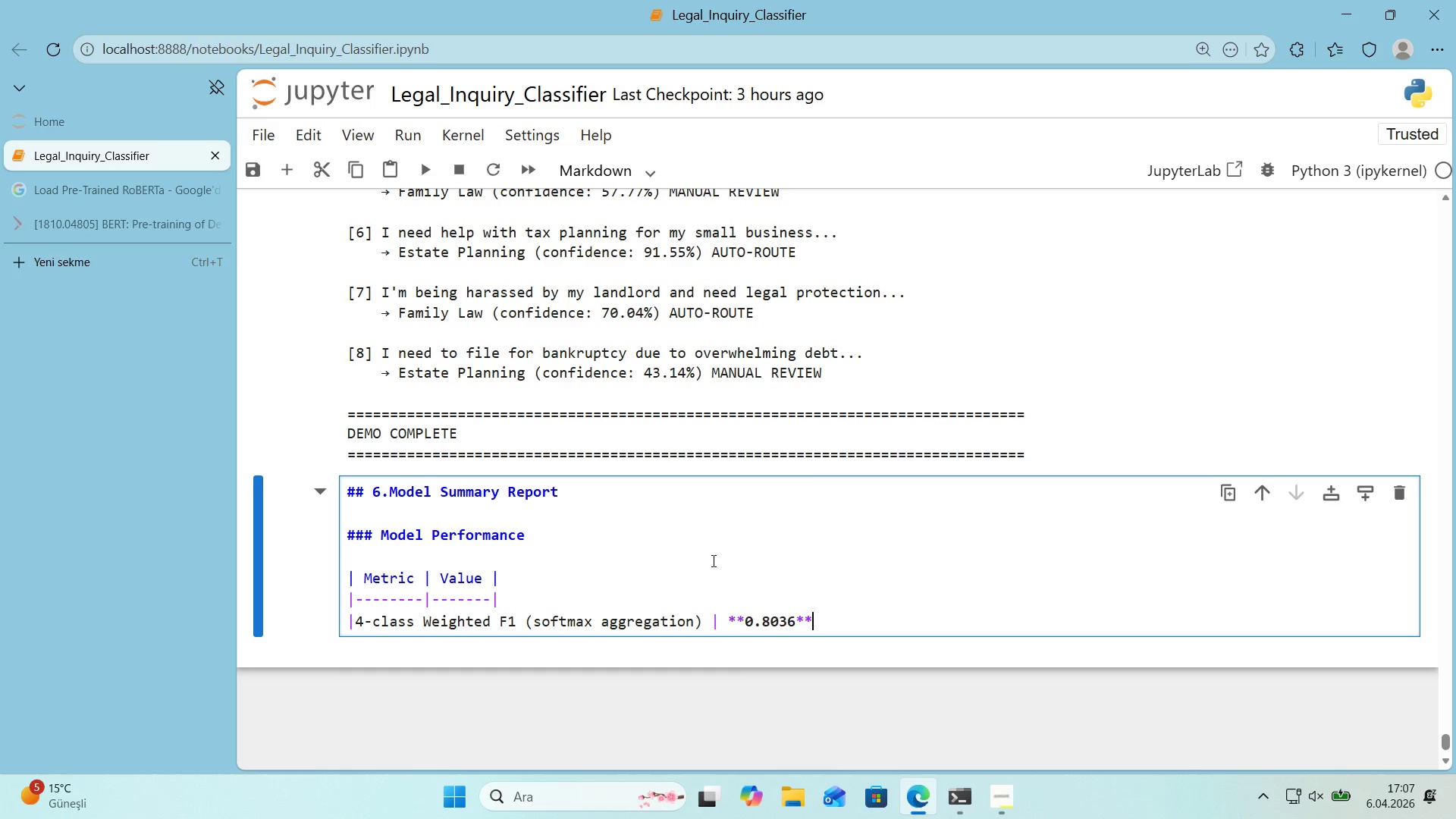 
key(NumpadMultiply)
 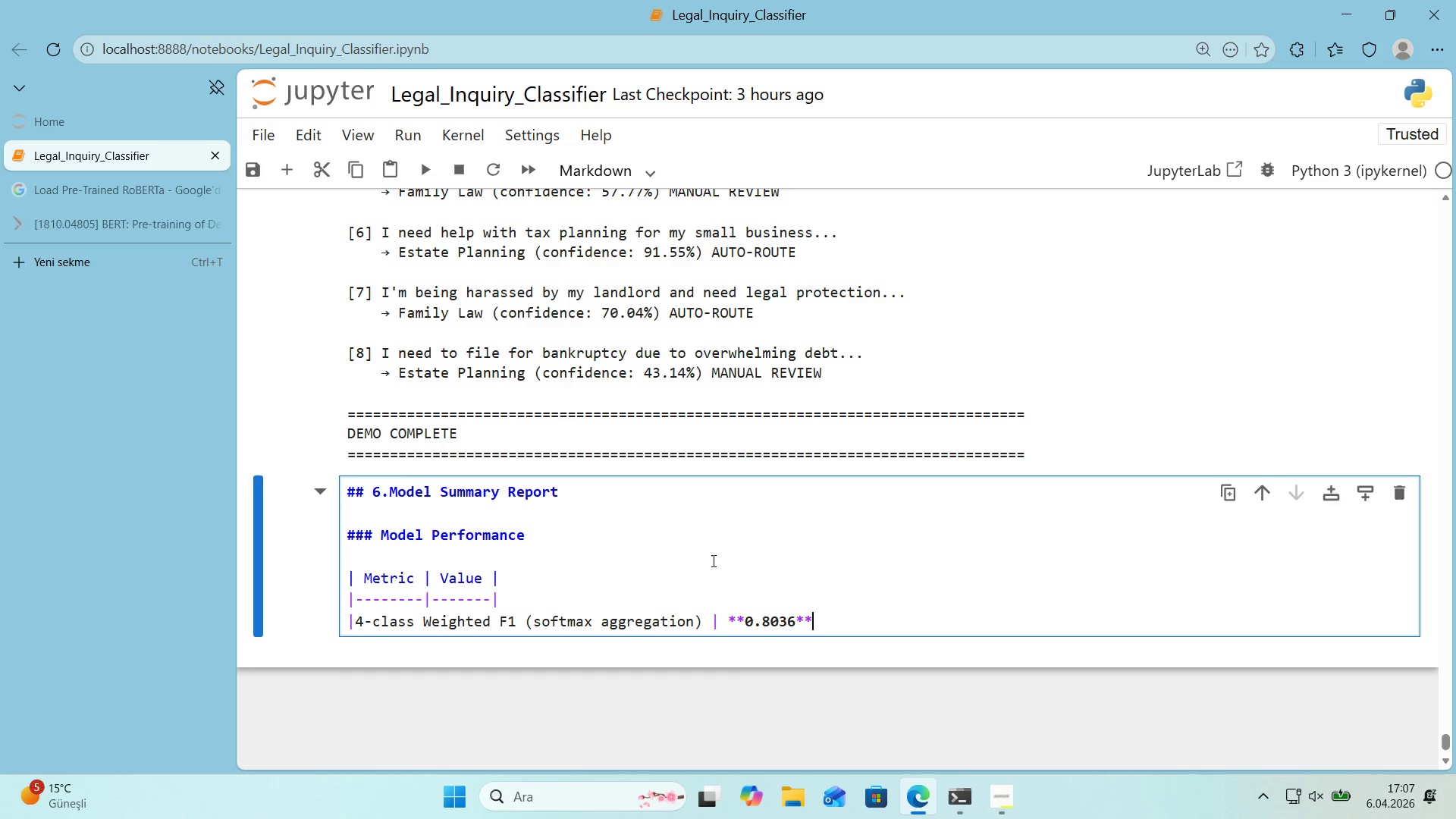 
key(Space)
 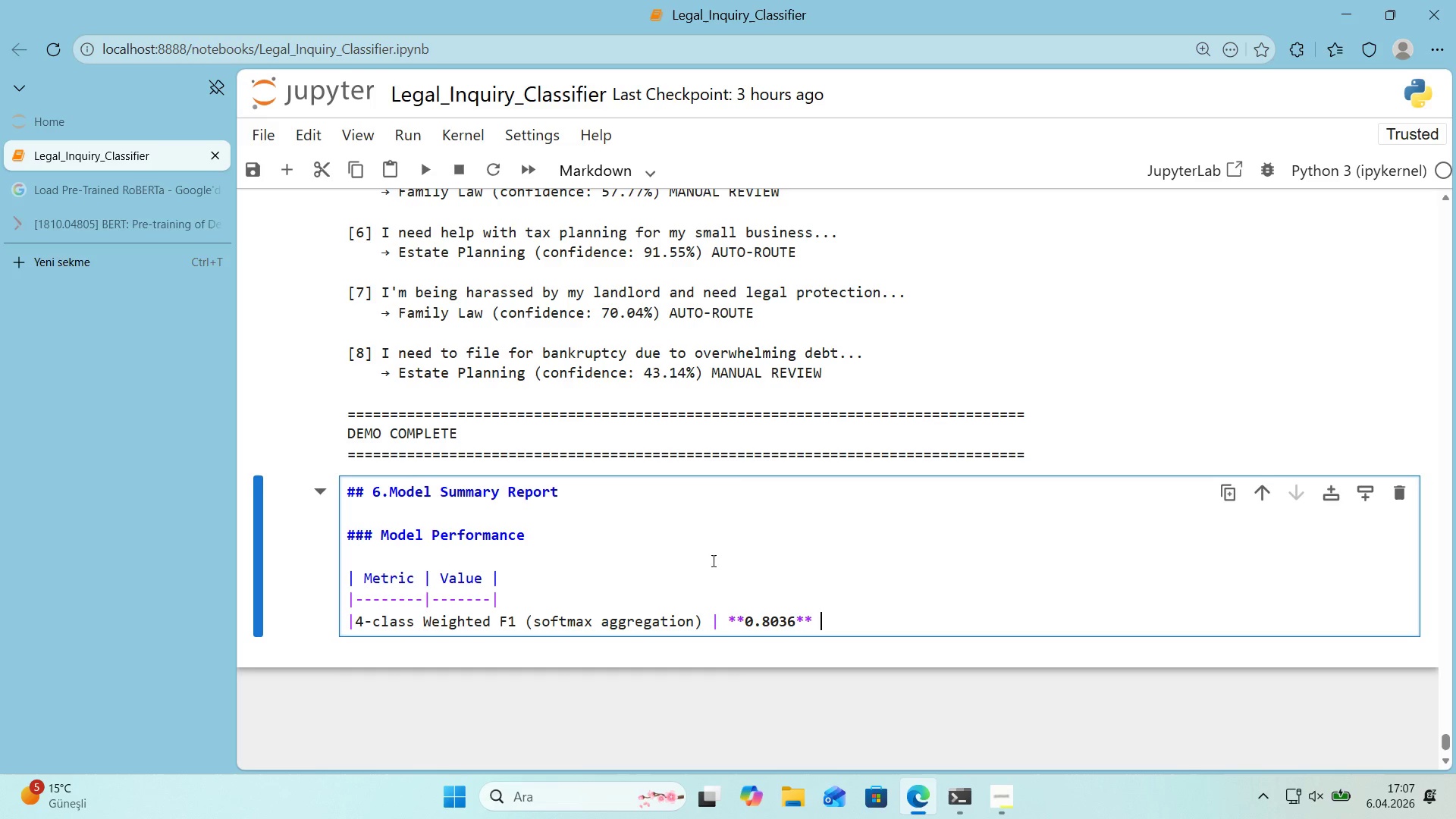 
key(Alt+Control+Minus)
 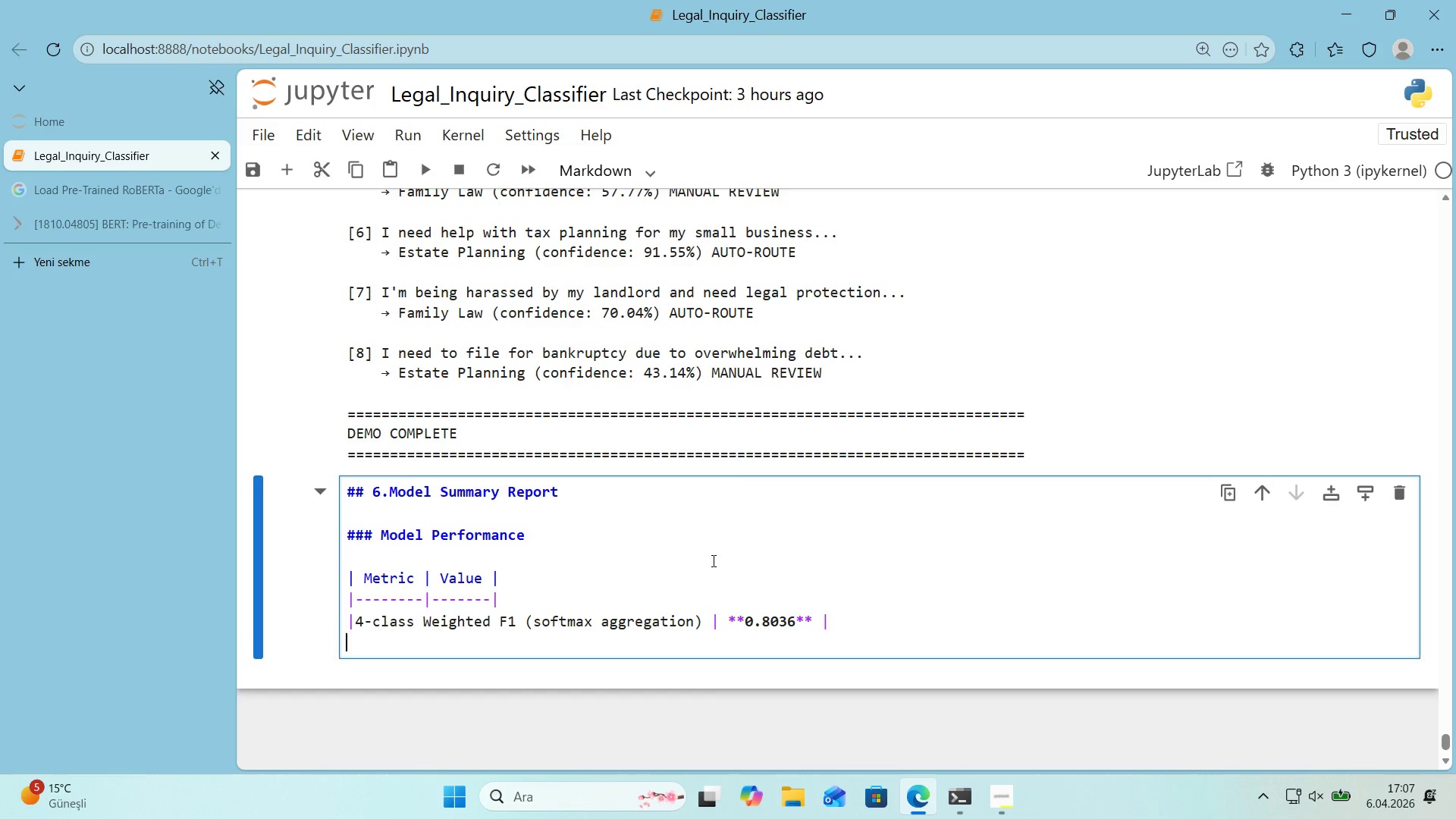 
key(Enter)
 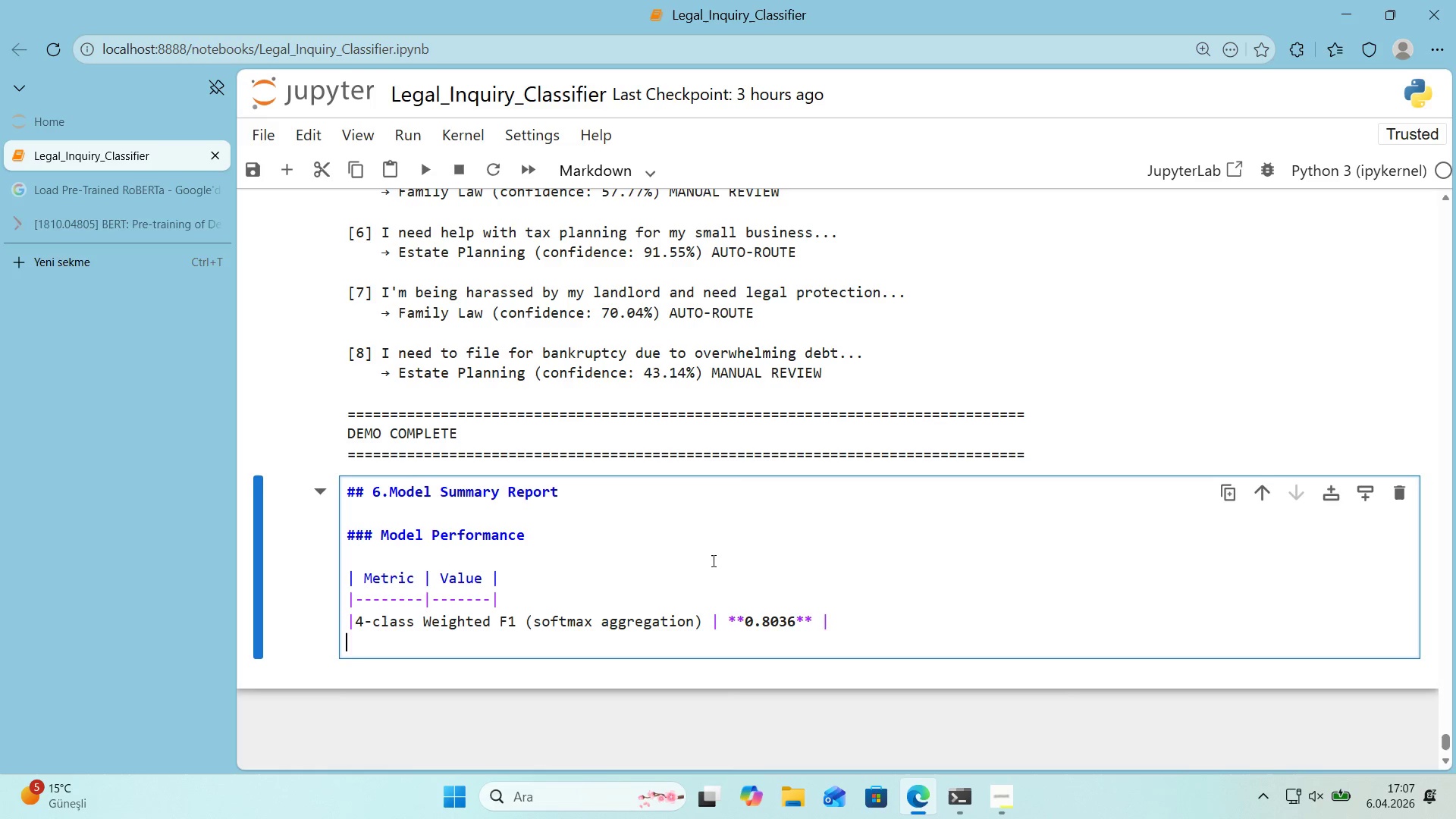 
key(ArrowUp)
 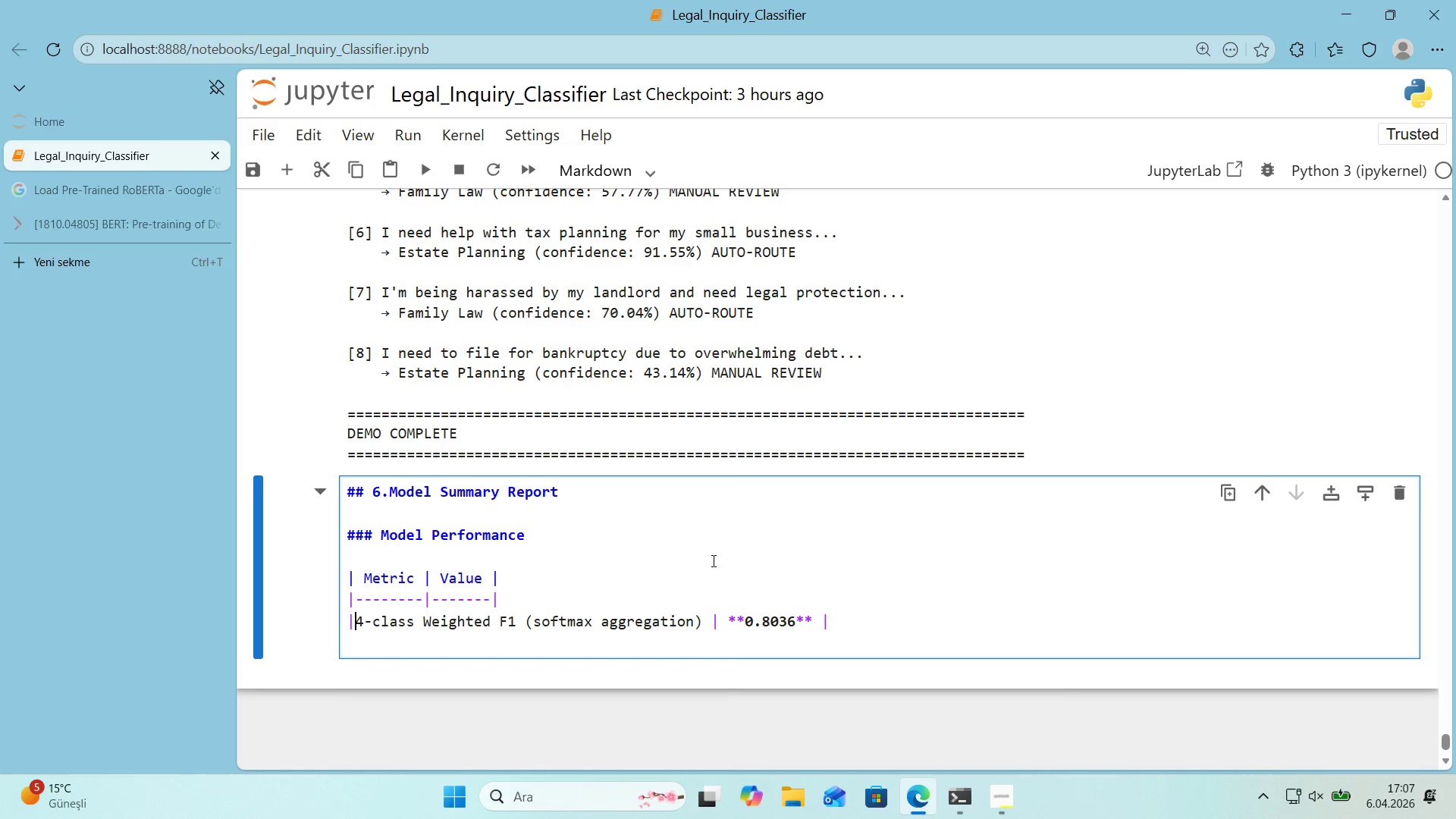 
key(ArrowRight)
 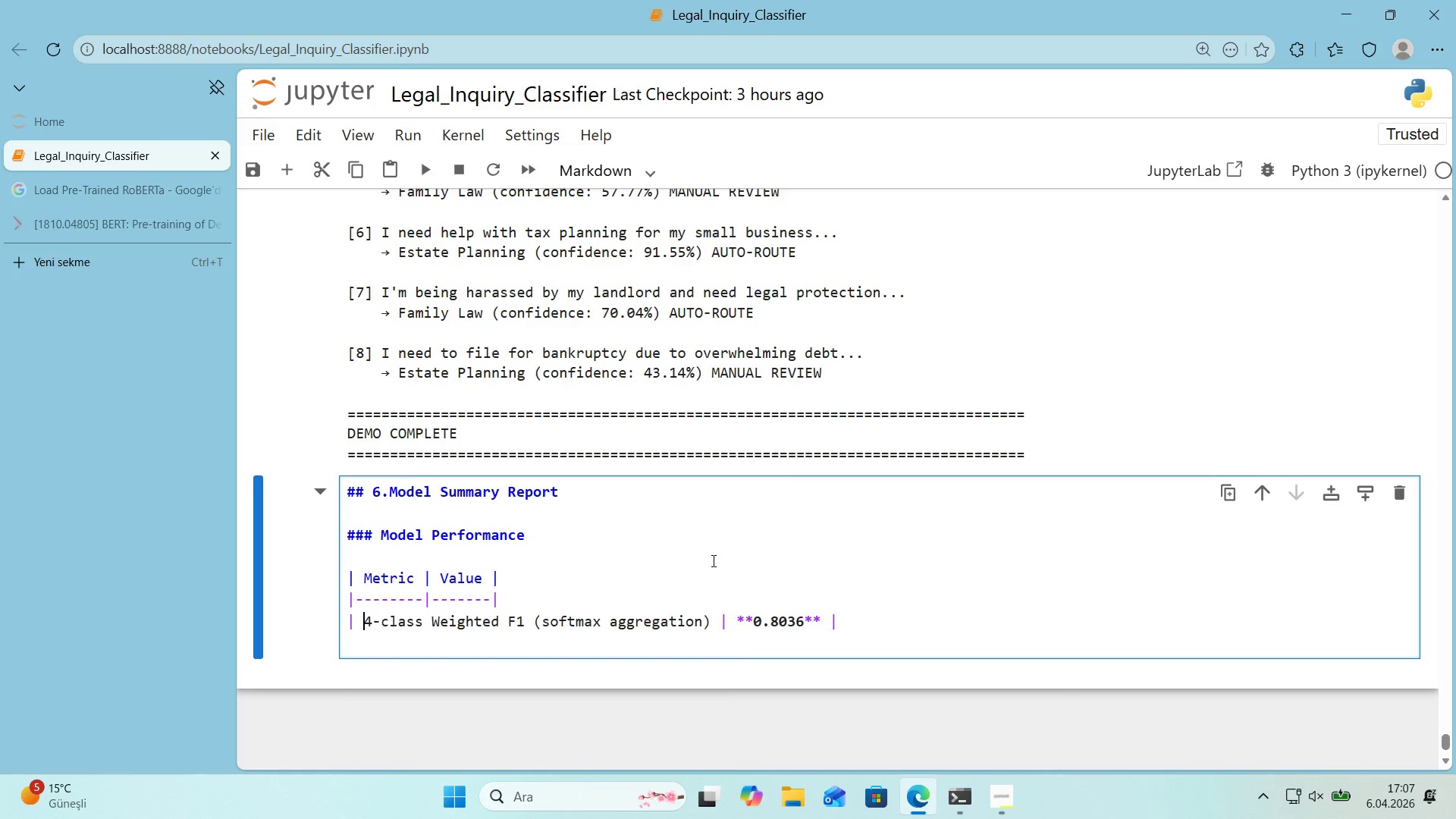 
key(Space)
 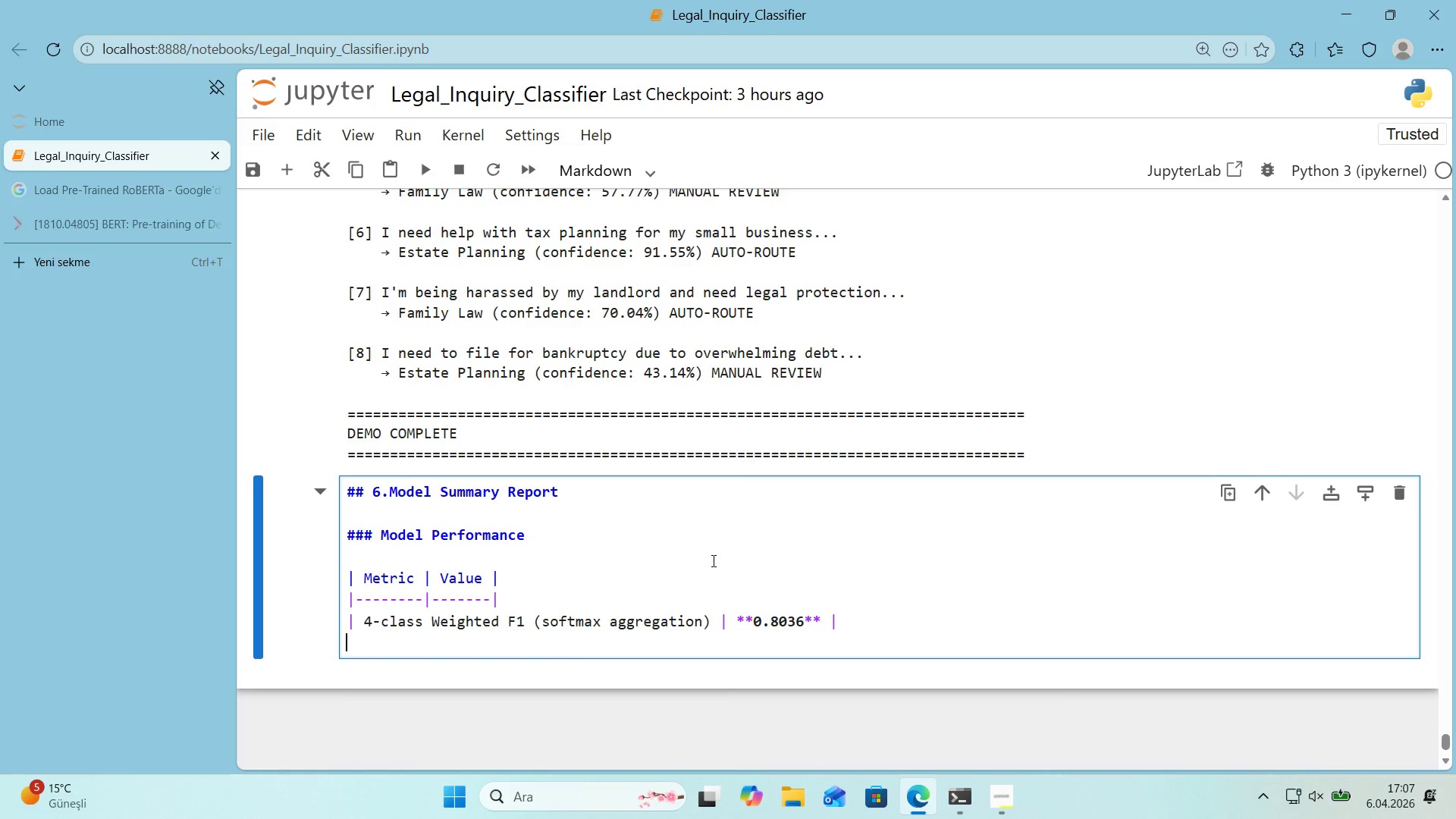 
key(ArrowDown)
 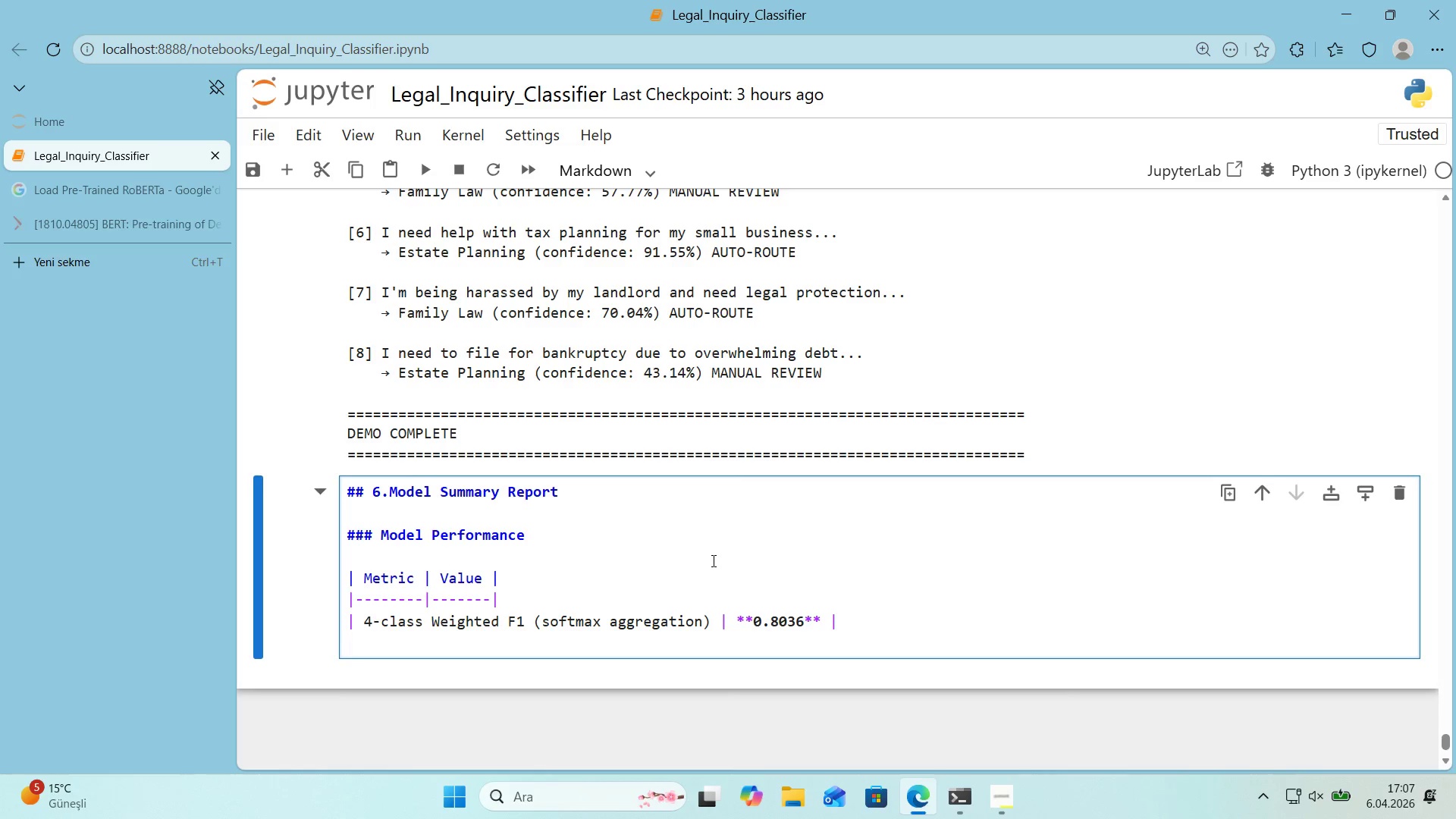 
key(Alt+Control+Minus)
 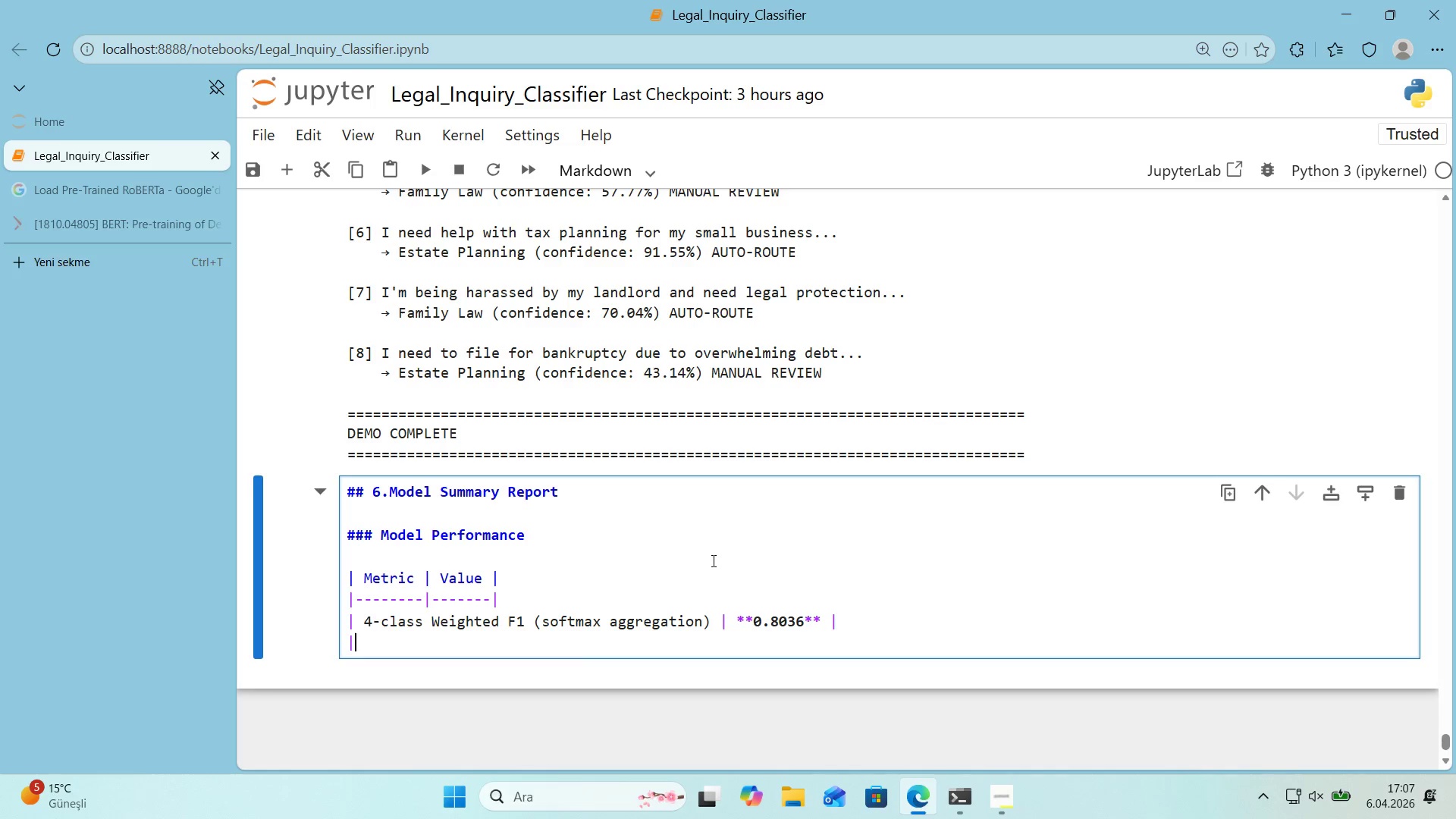 
type( 4-class Accuracy )
 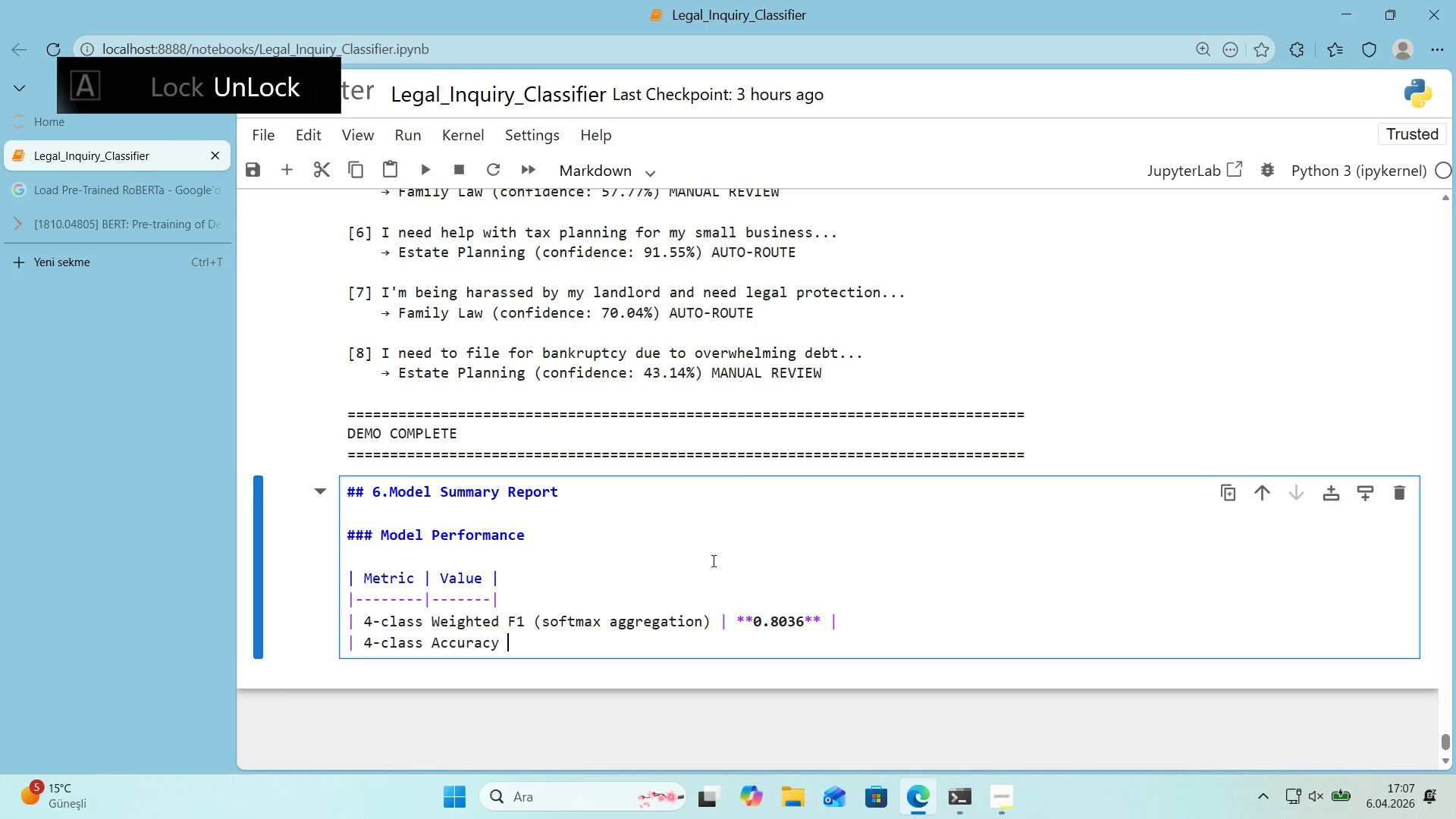 
key(Alt+Control+Minus)
 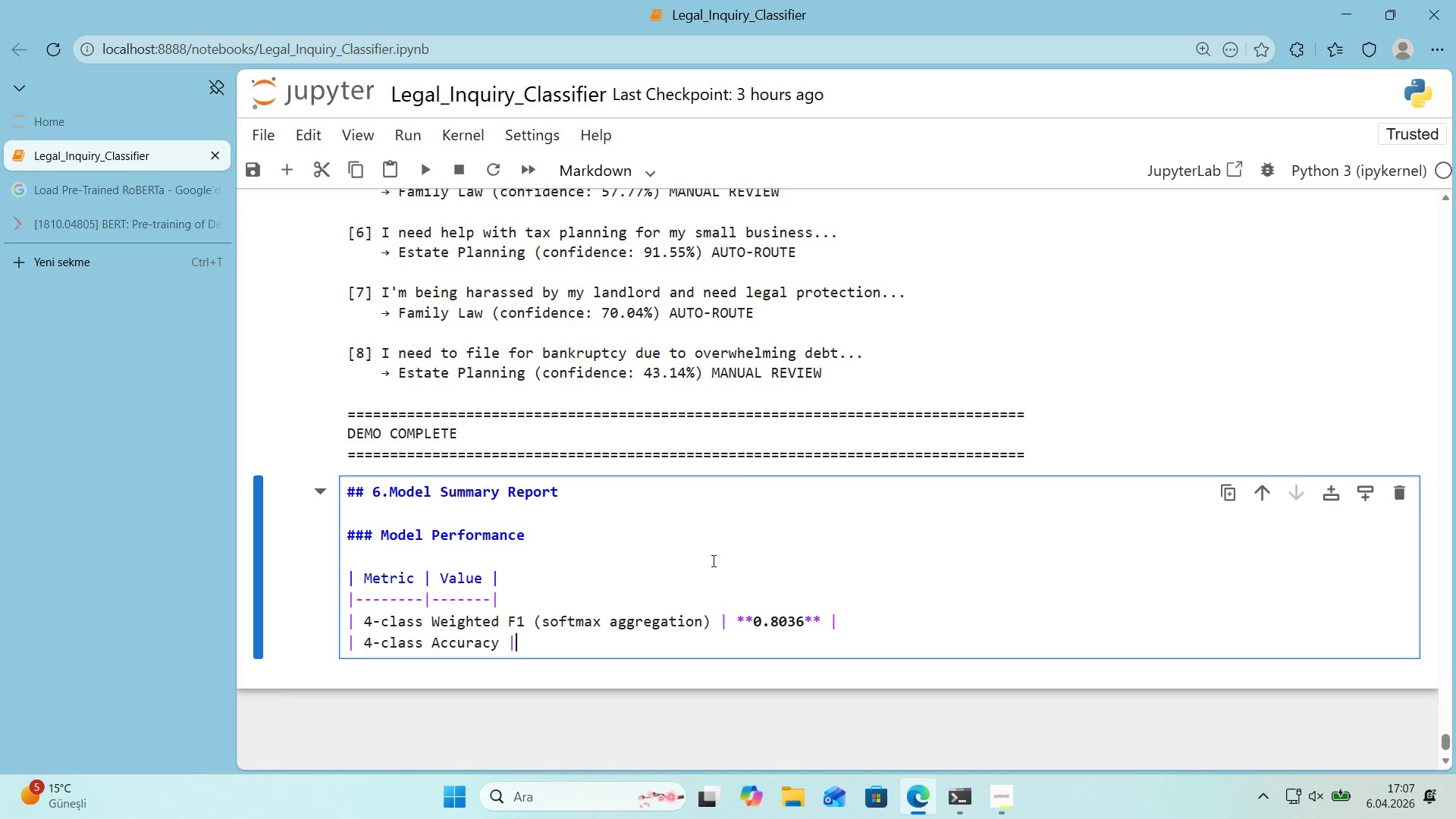 
key(Space)
 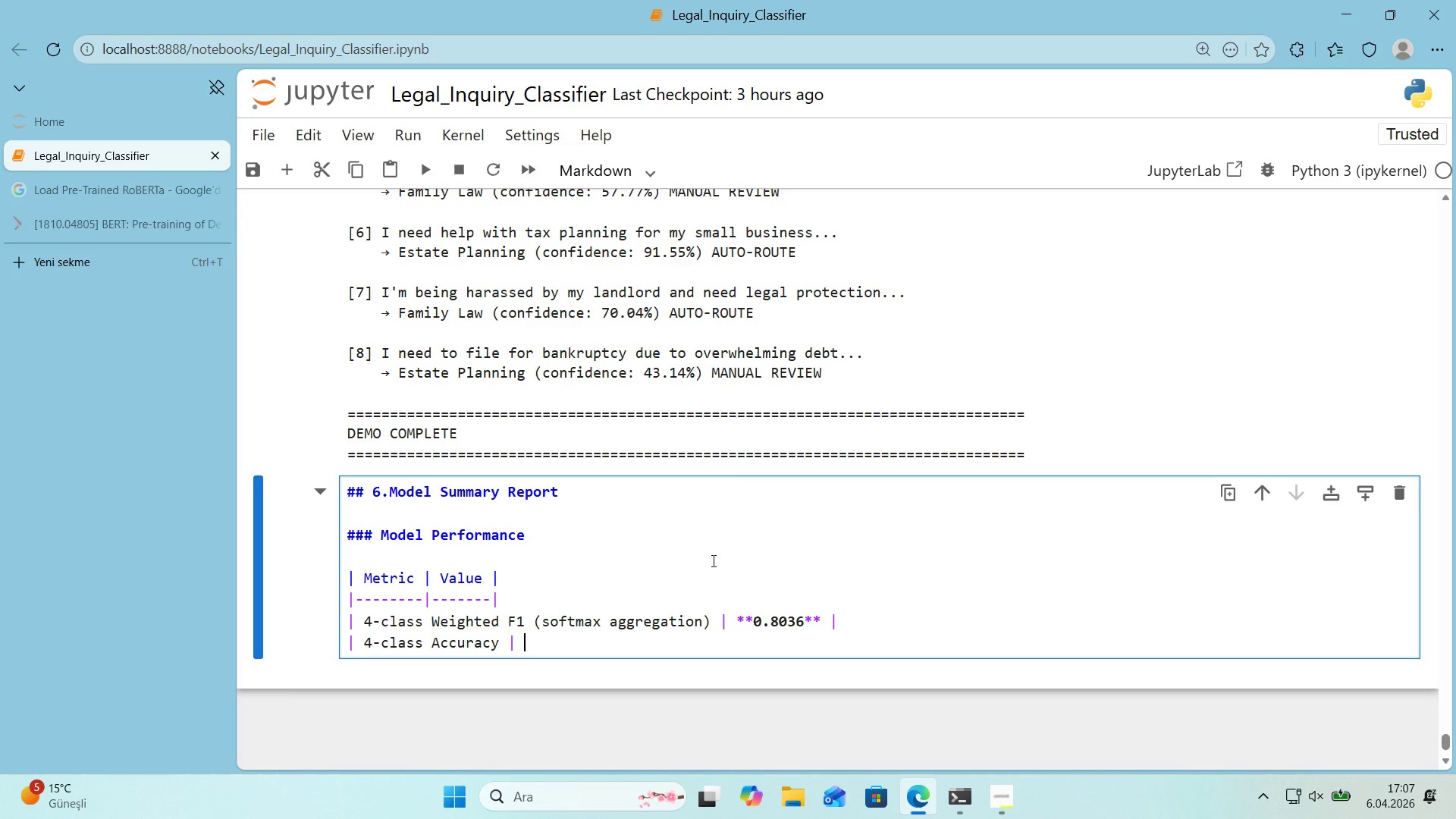 
key(Numpad0)
 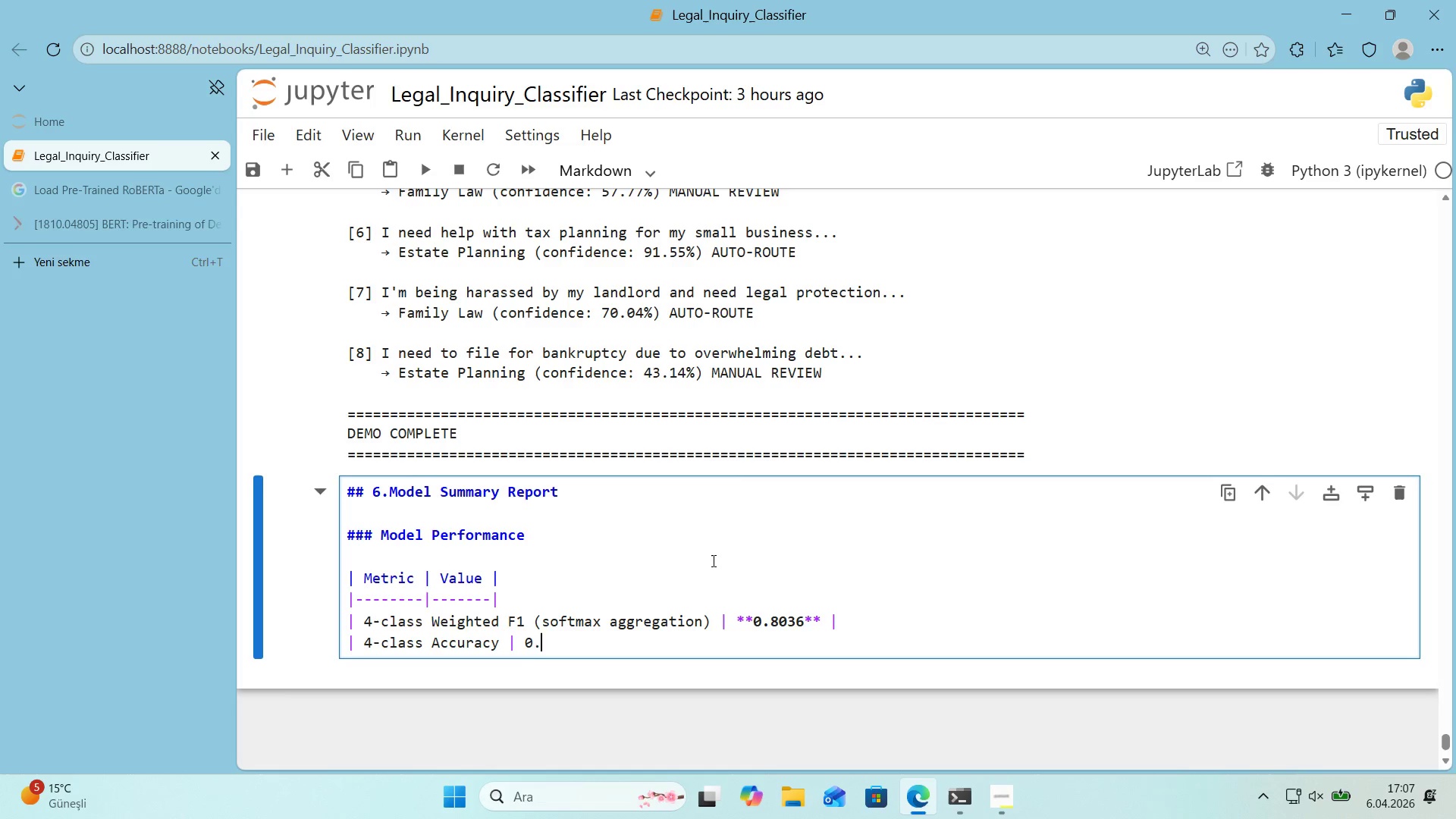 
key(Period)
 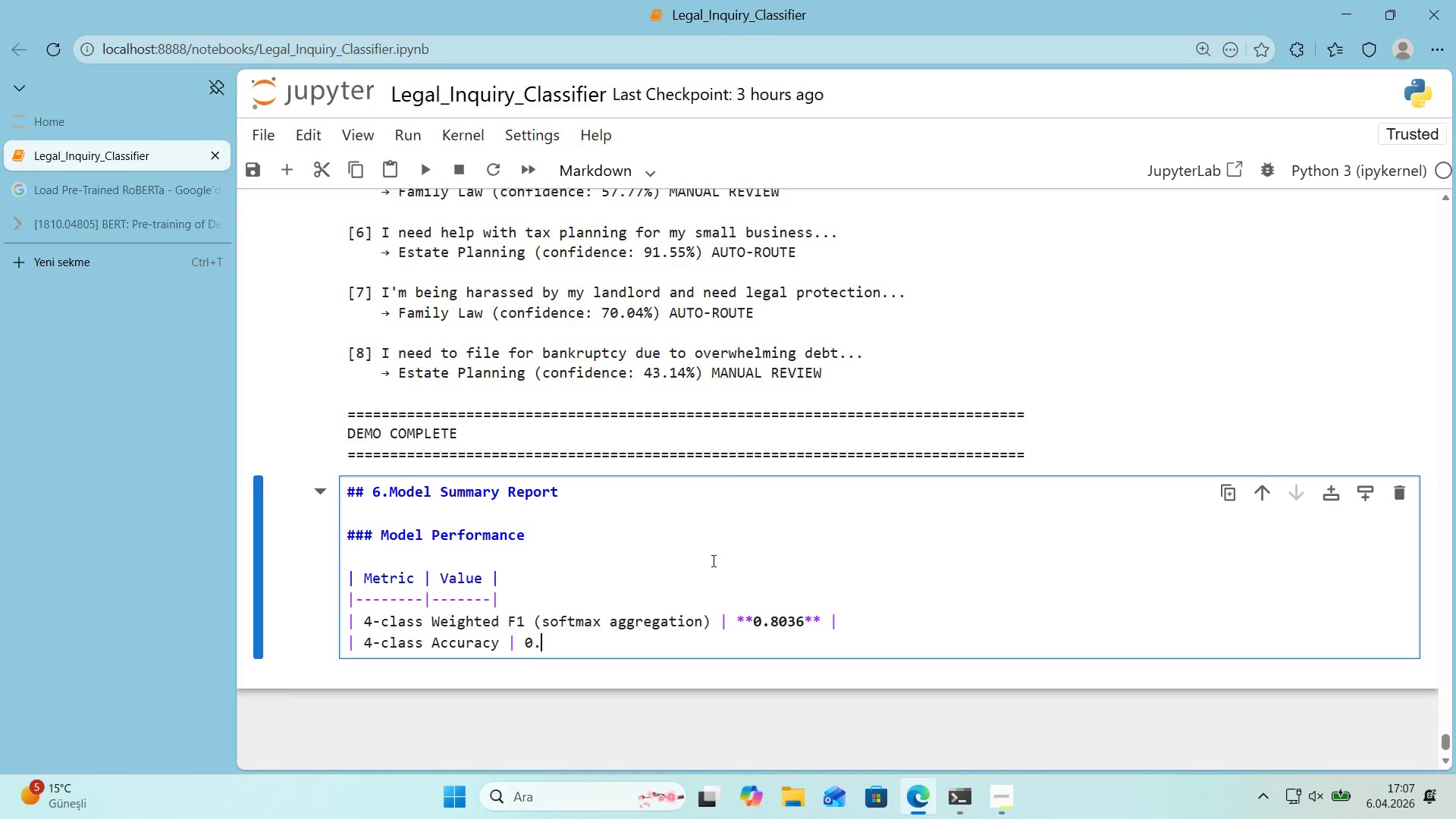 
key(Numpad8)
 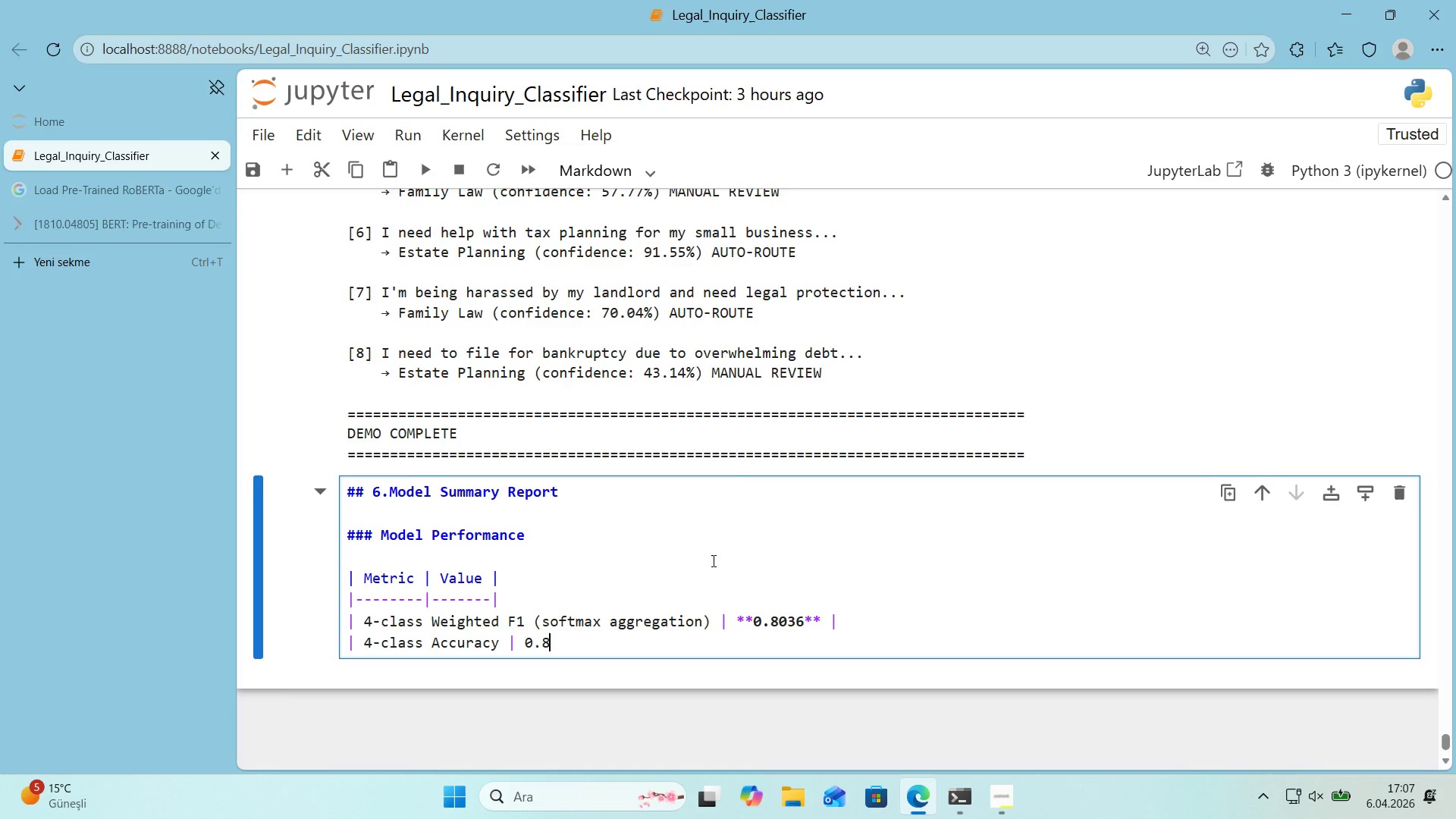 
key(Numpad0)
 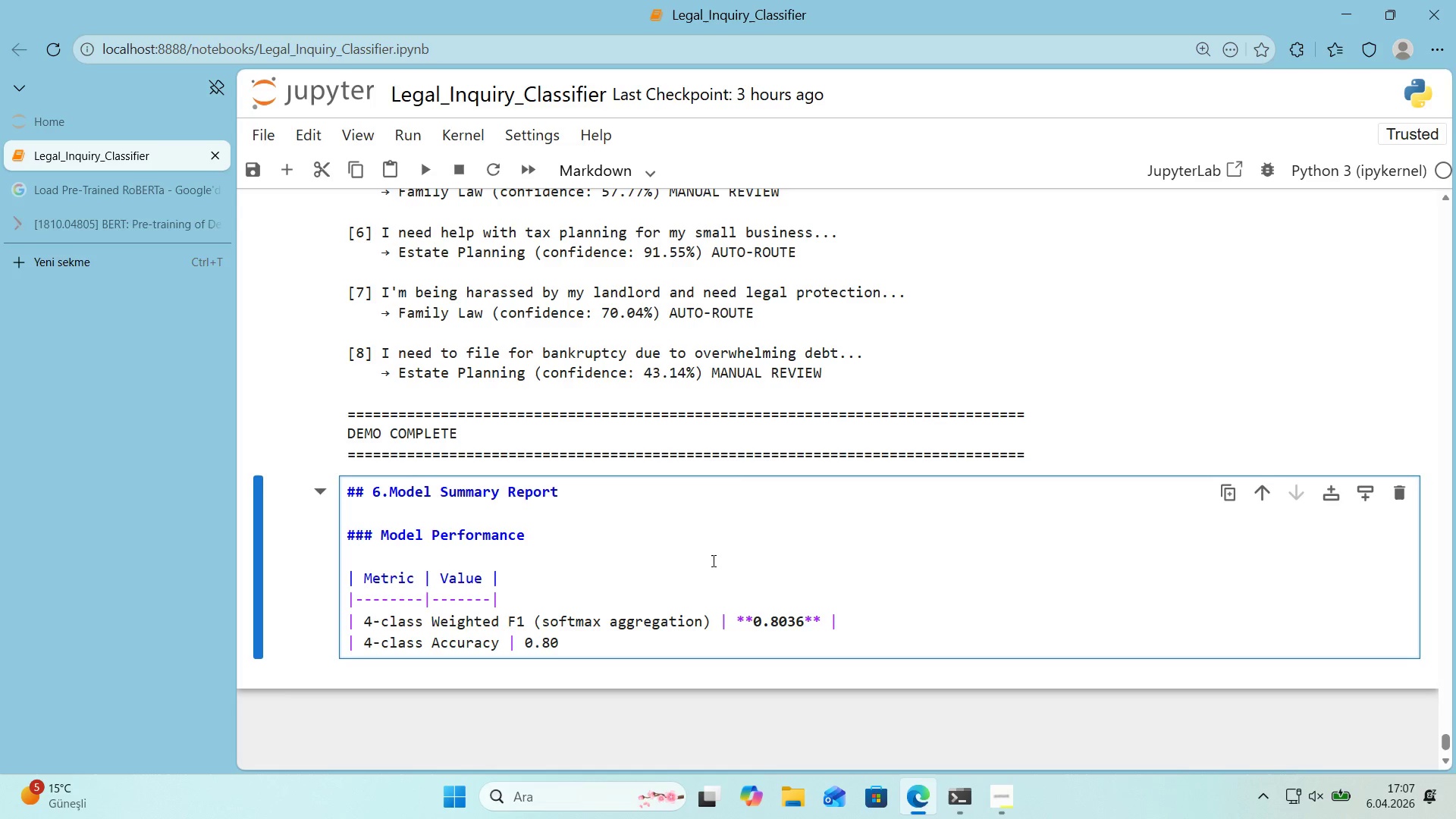 
key(Numpad3)
 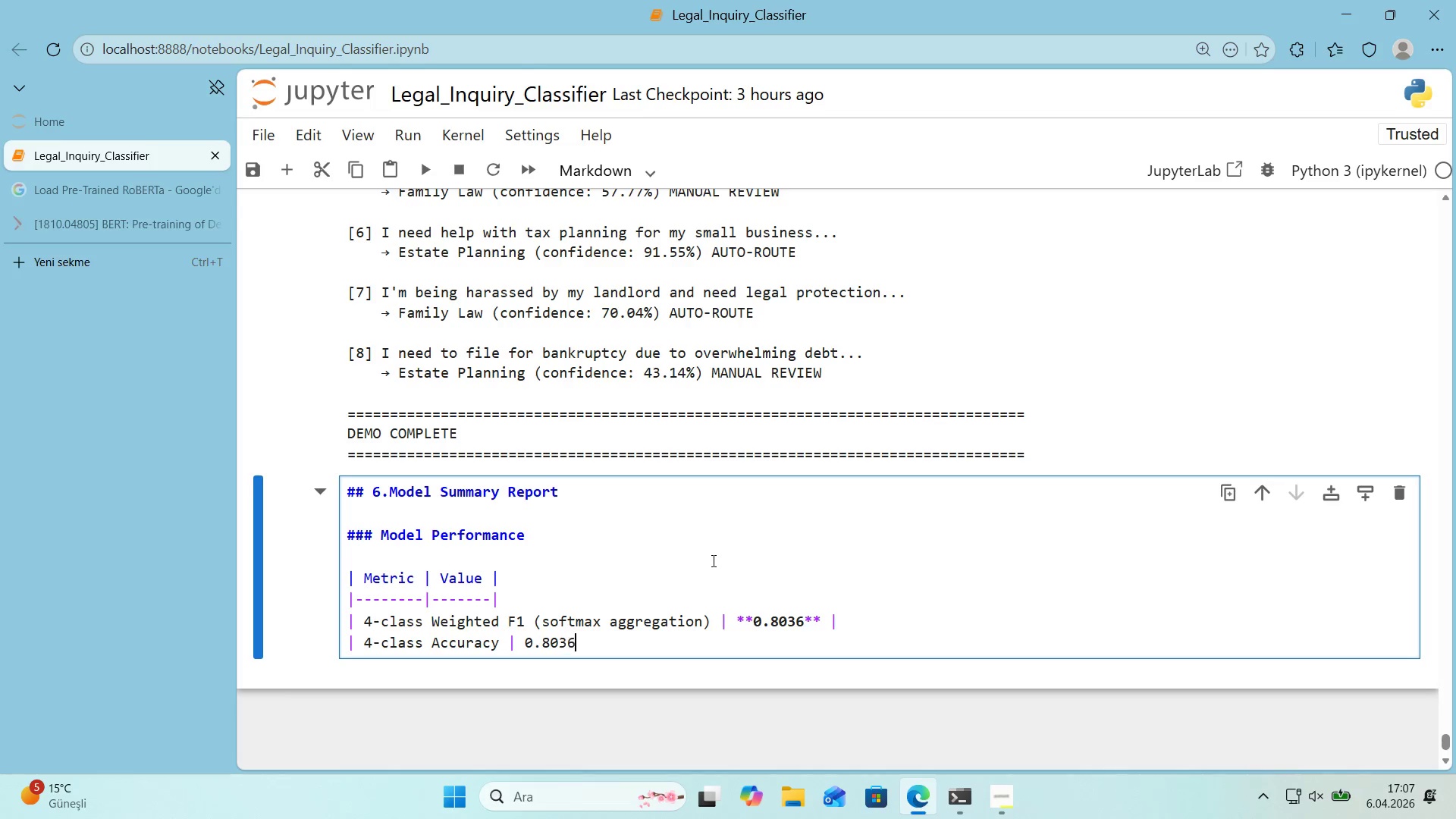 
key(Numpad6)
 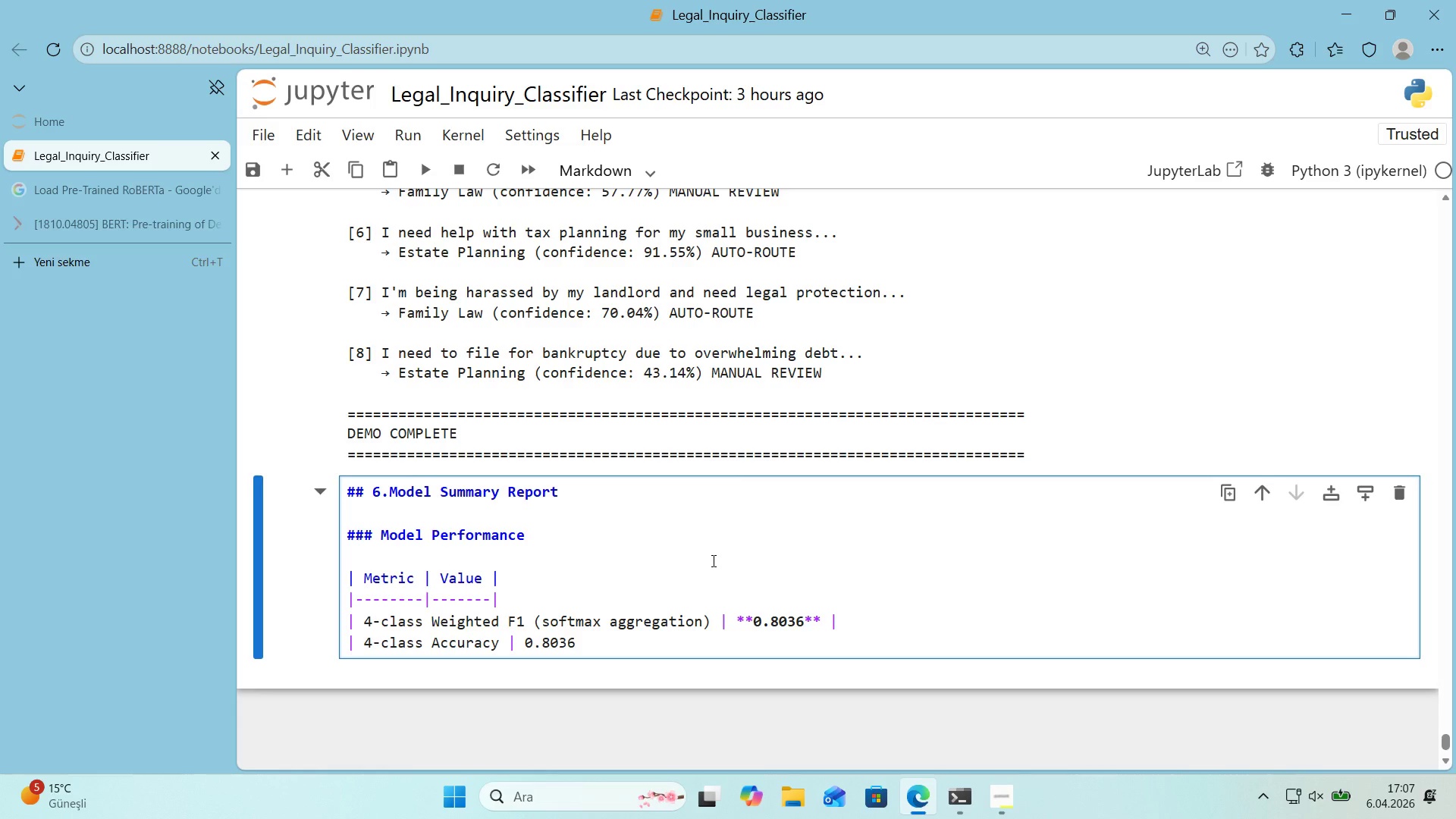 
key(Space)
 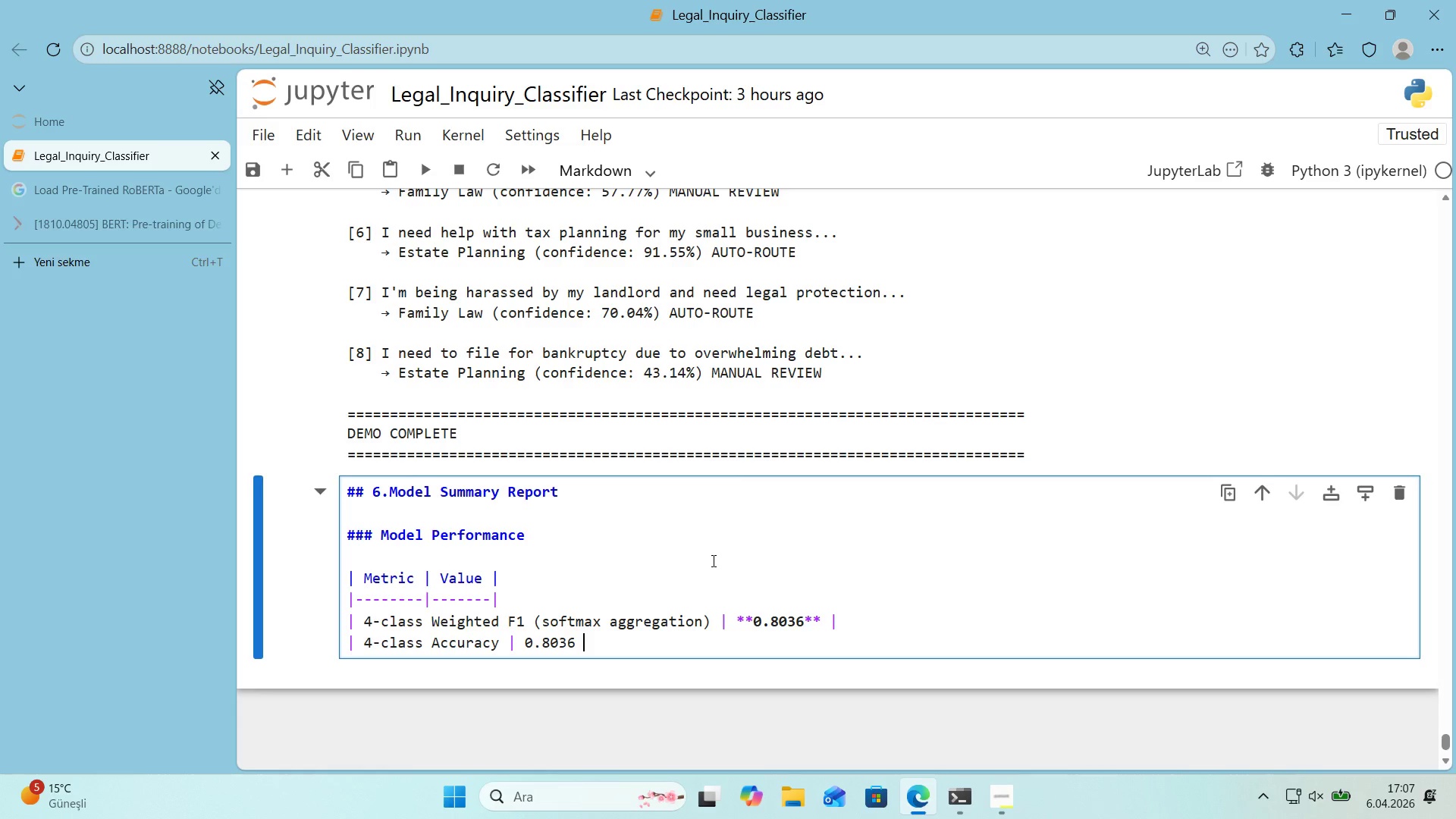 
key(Alt+Control+Minus)
 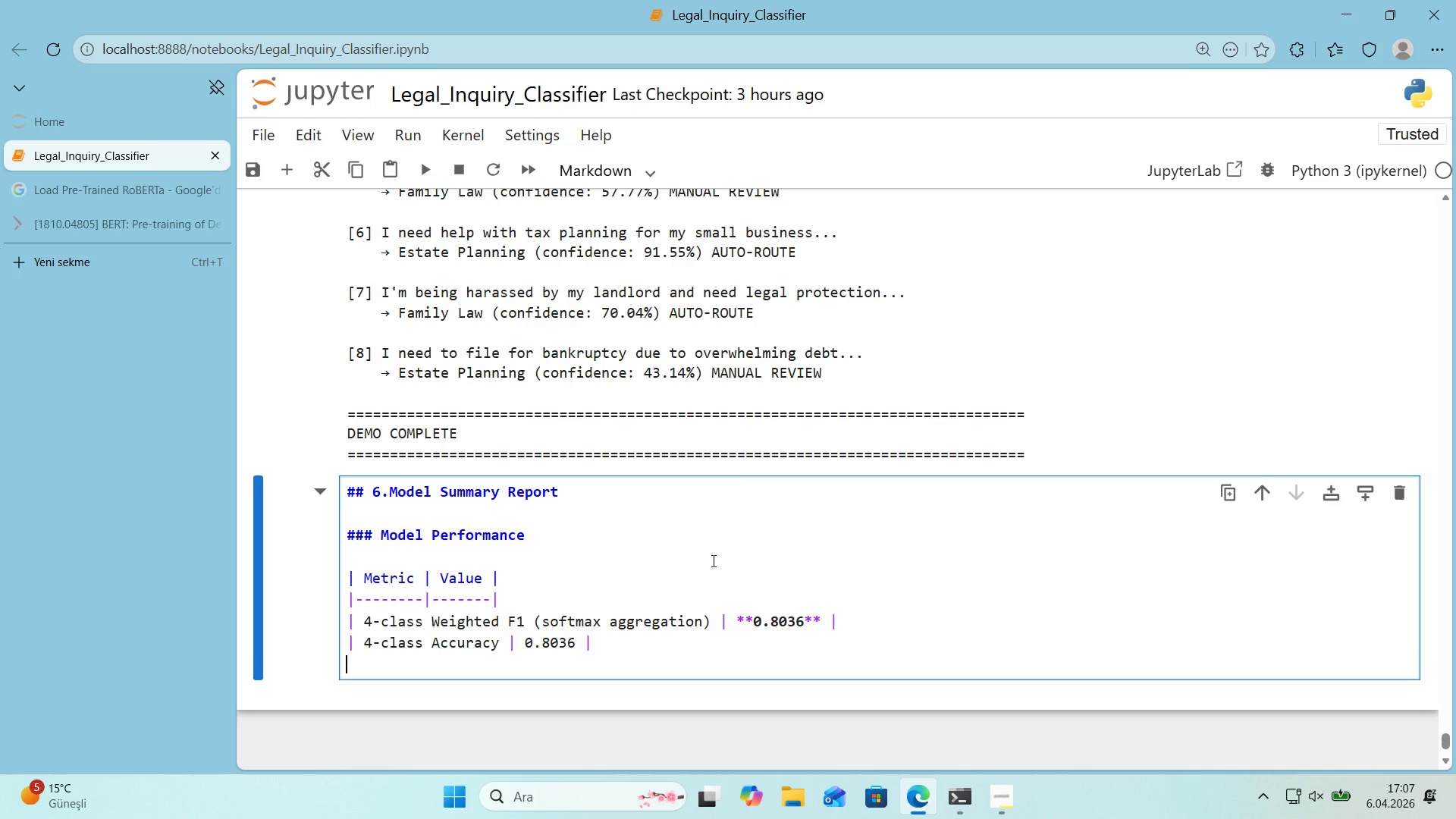 
key(Enter)
 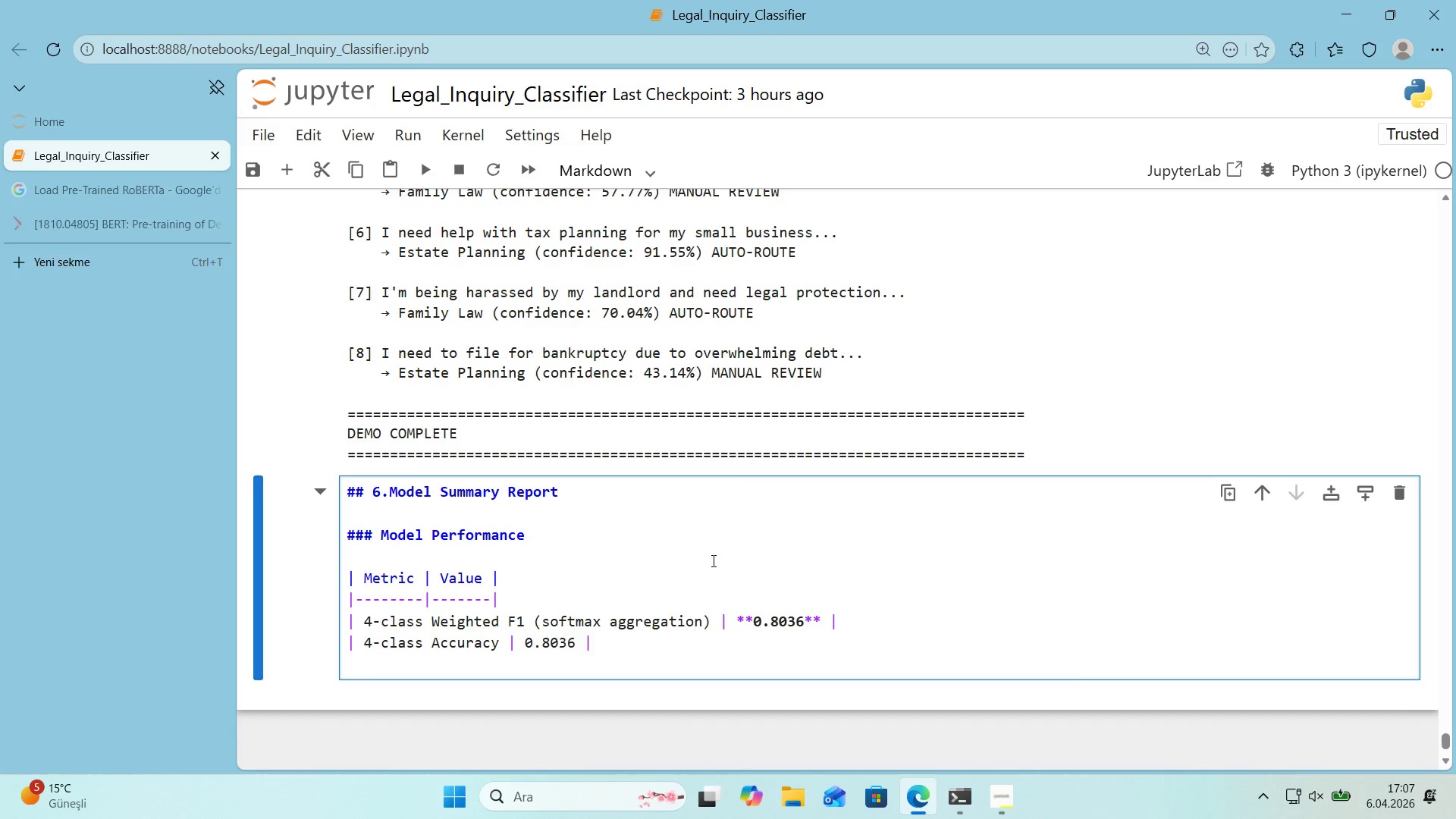 
key(Alt+Control+Minus)
 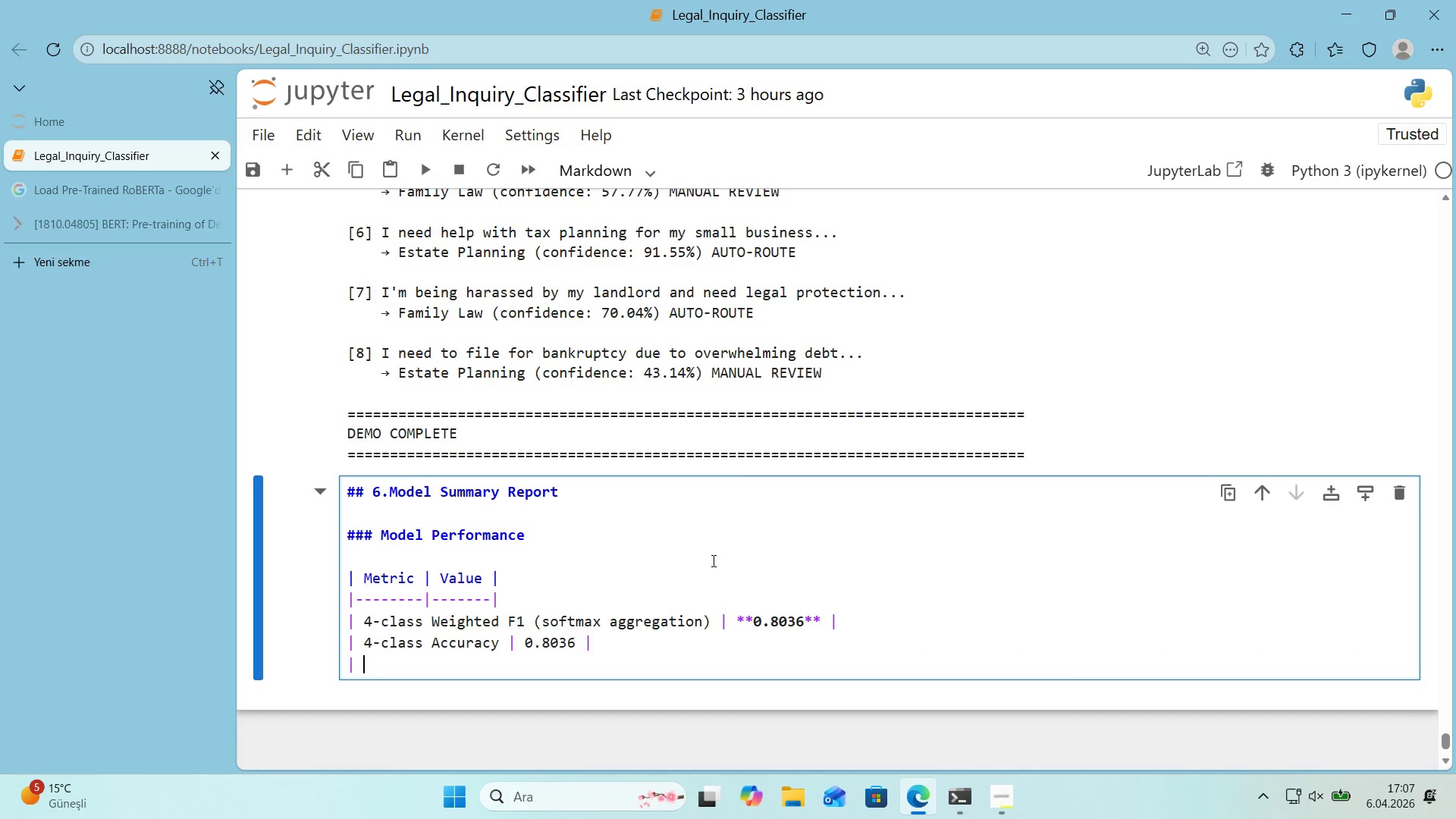 
type( 14 )
key(Backspace)
type(-class We'ghted f1)
key(Backspace)
key(Backspace)
type(F1 )
 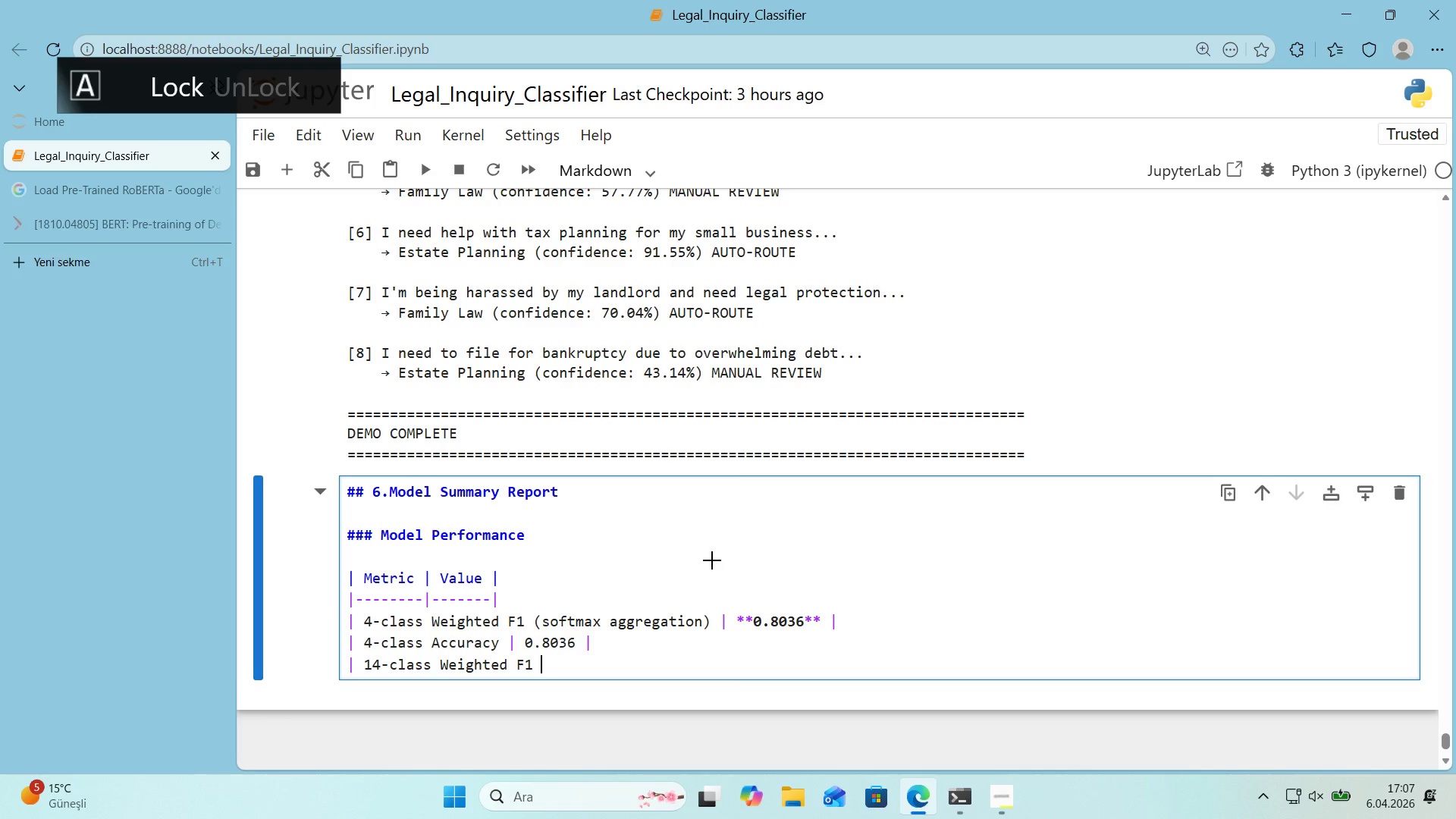 
key(Alt+Control+Minus)
 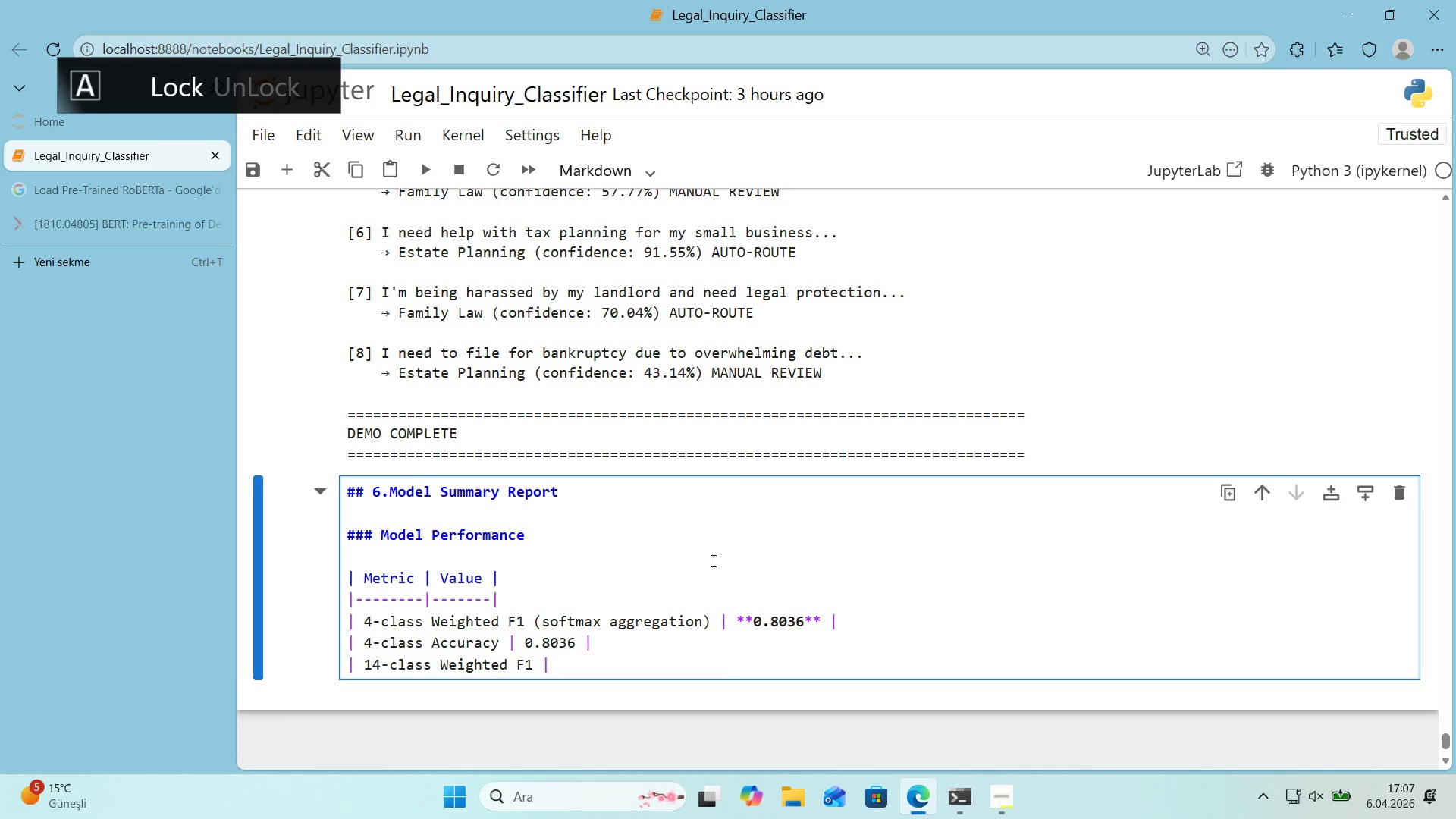 
key(Space)
 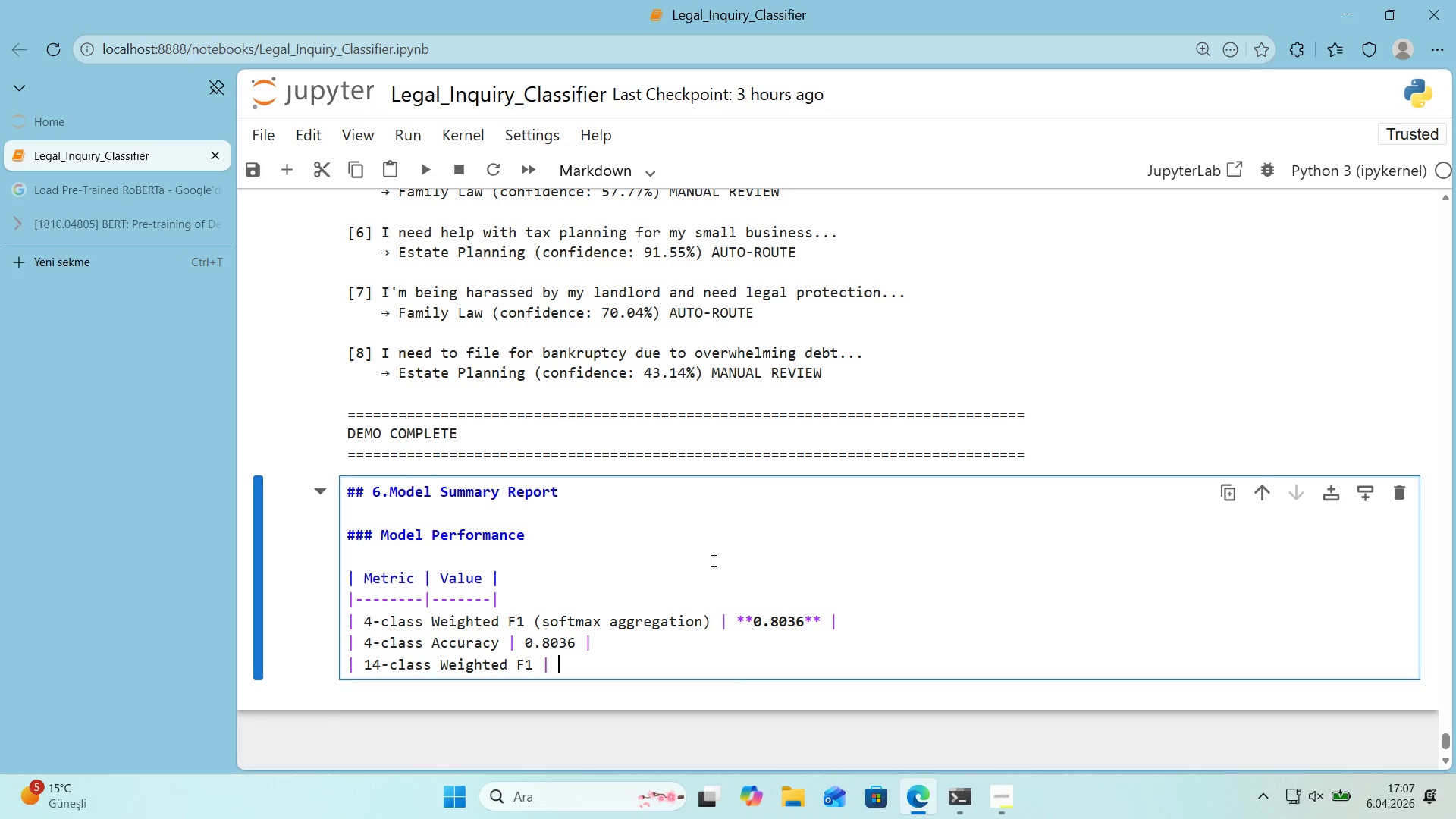 
key(Numpad0)
 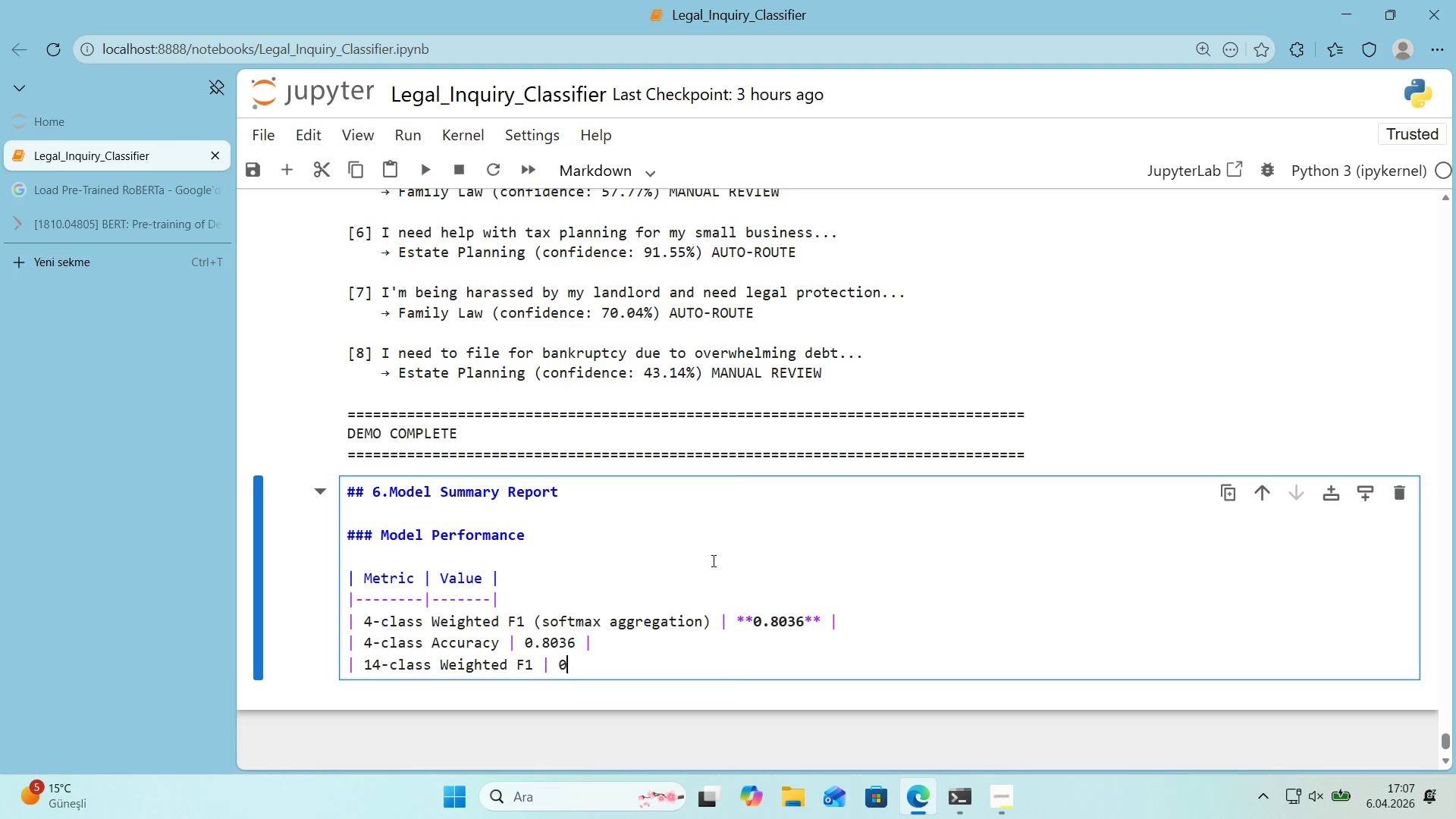 
key(Period)
 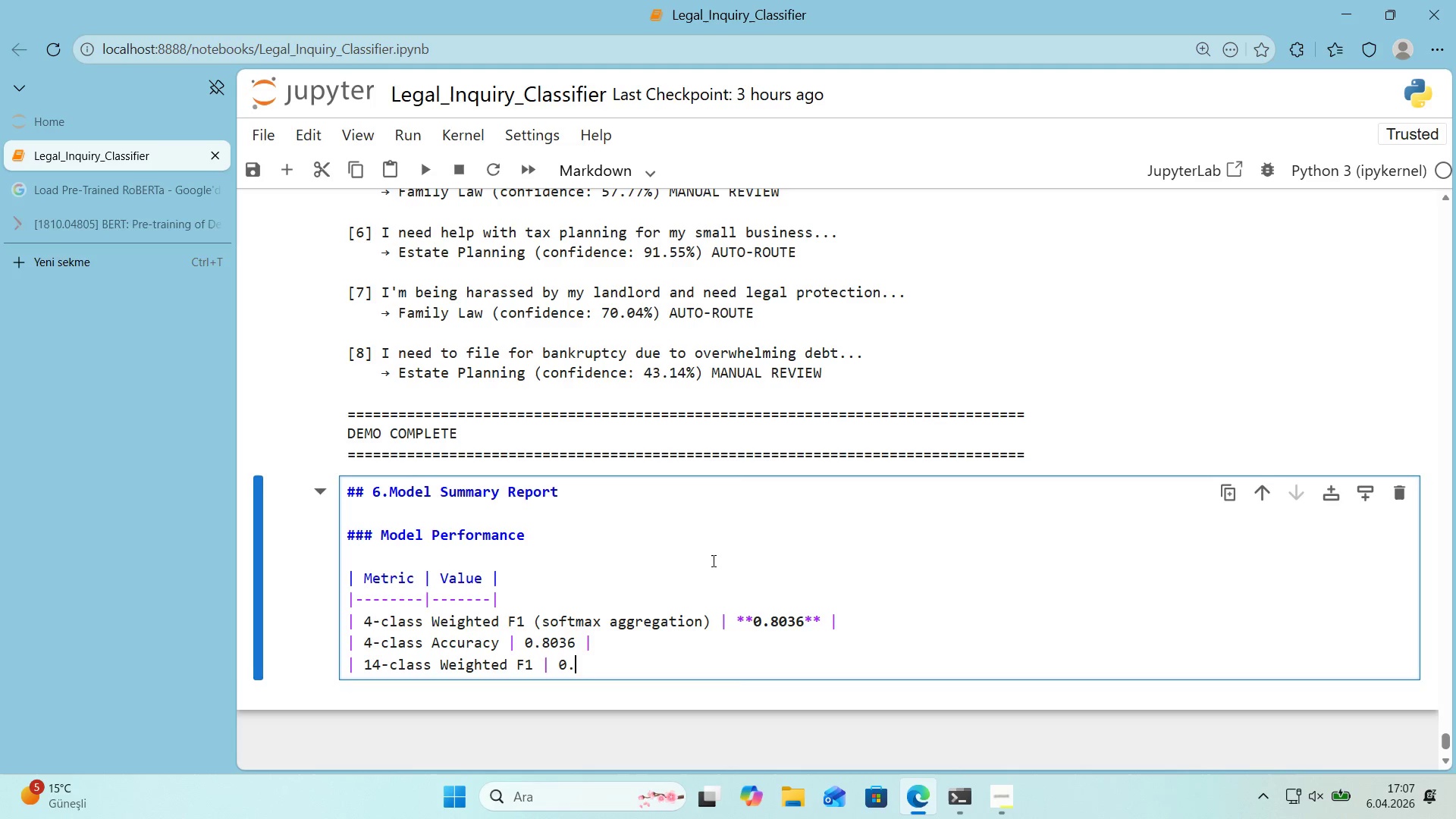 
key(Numpad7)
 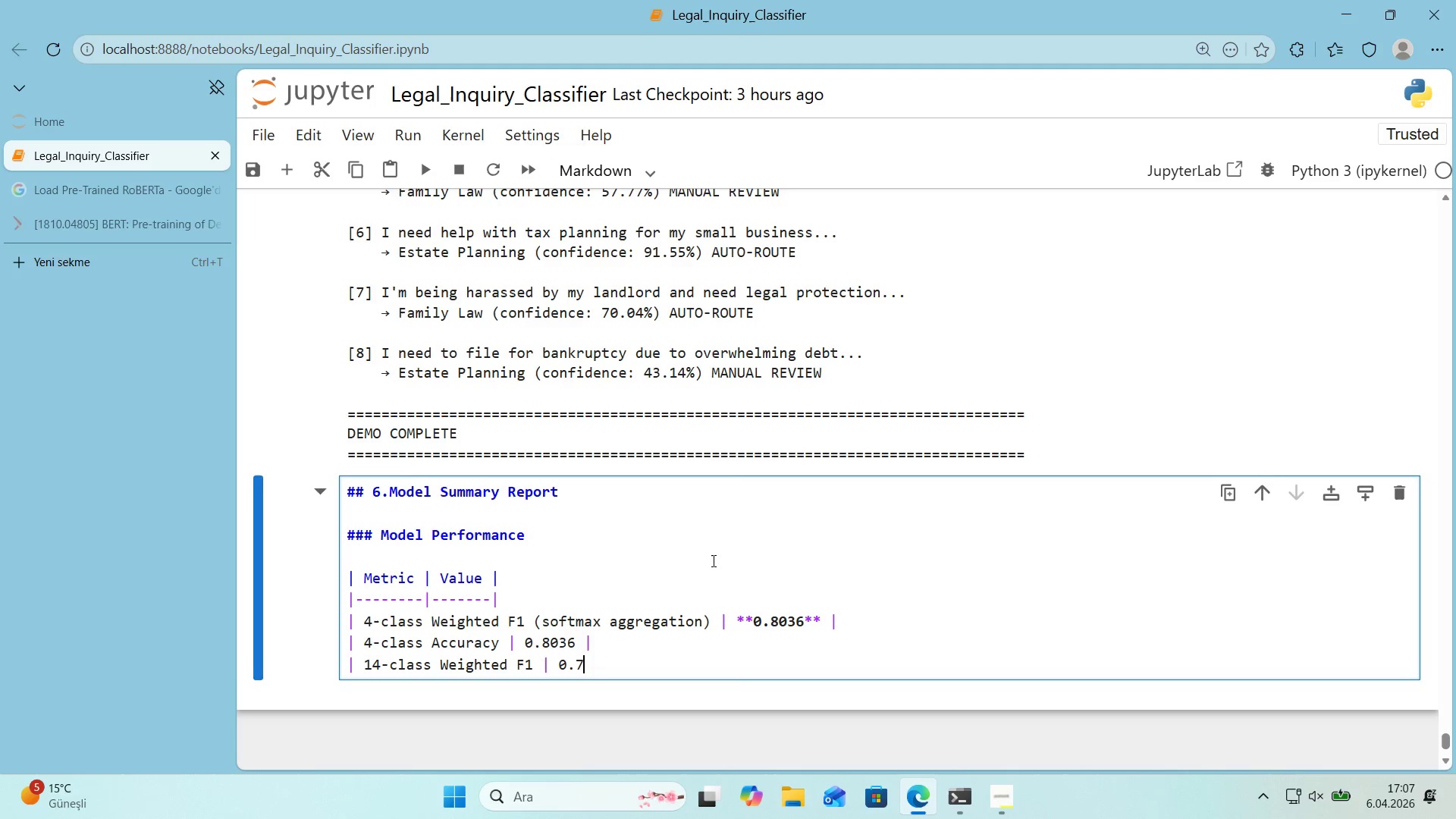 
key(Numpad4)
 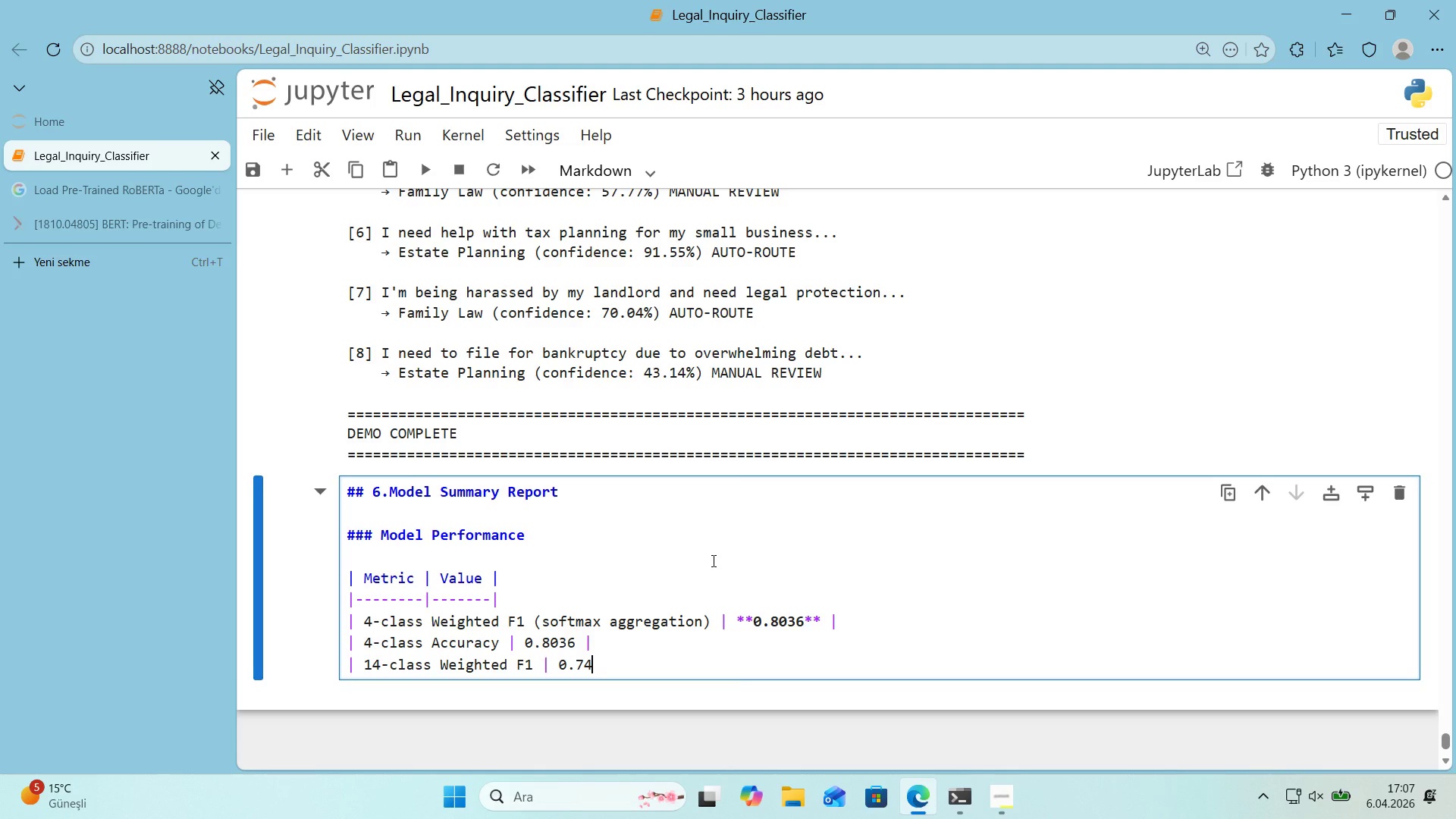 
key(Space)
 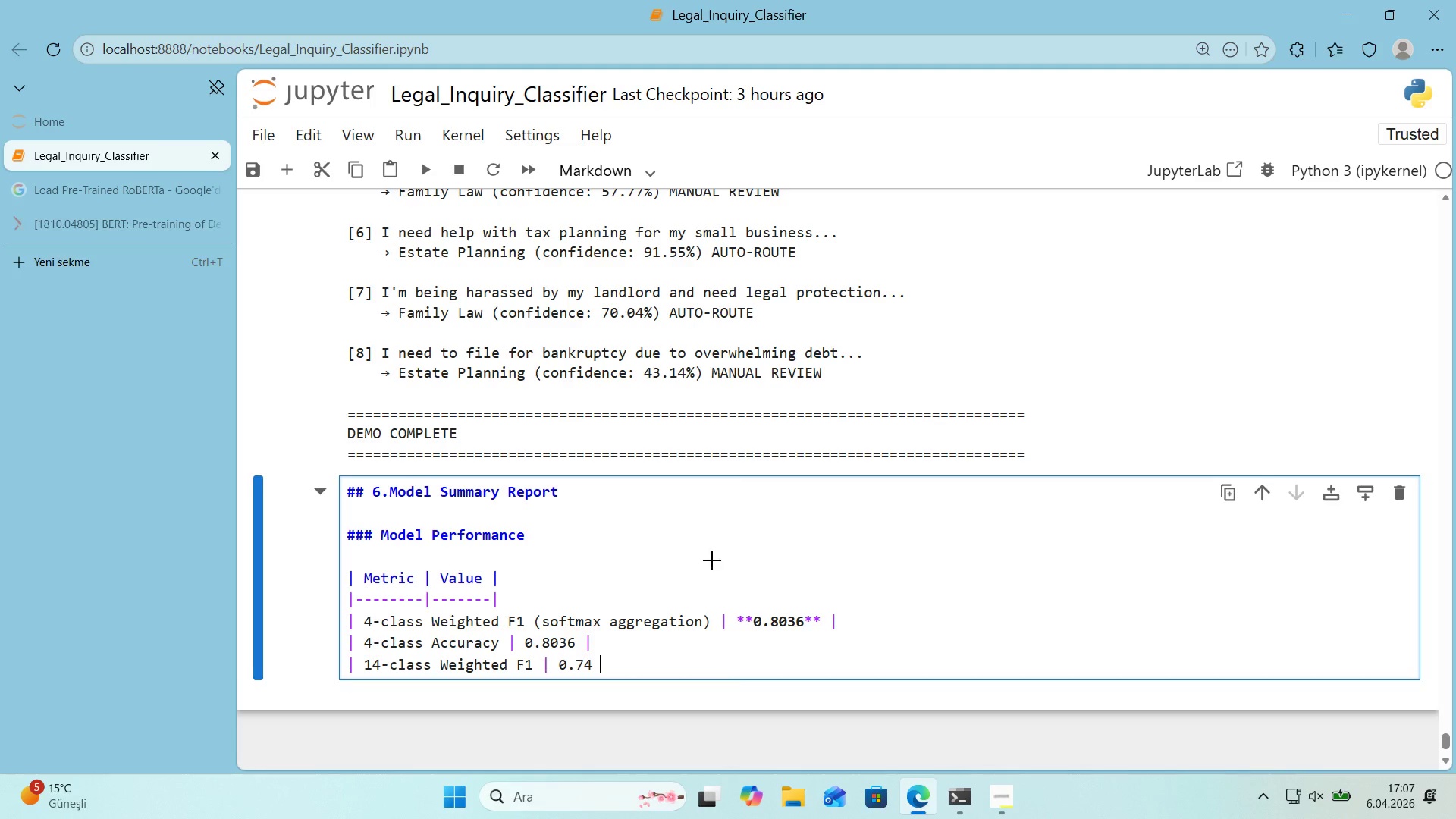 
key(Alt+Control+Minus)
 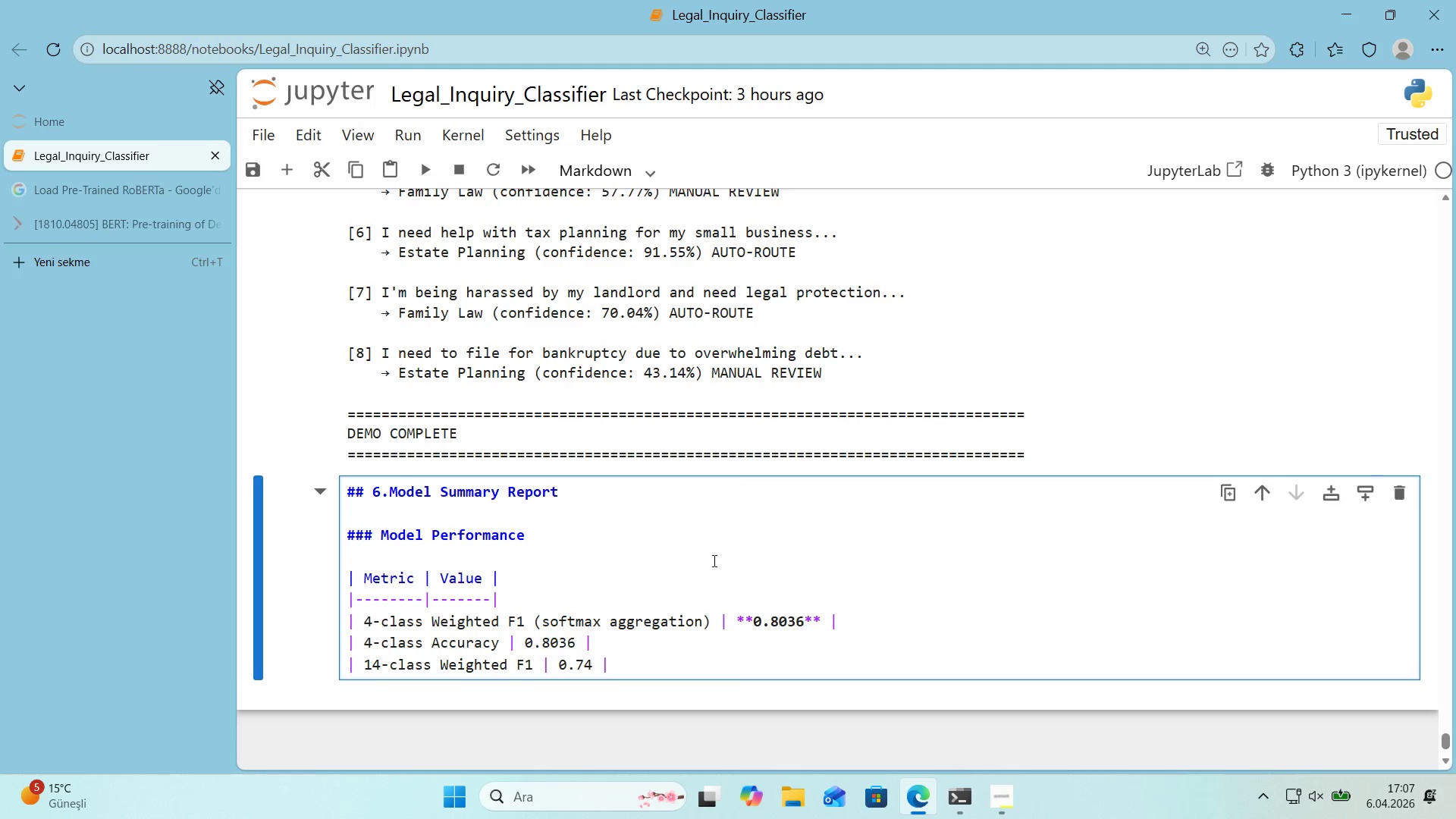 
scroll: coordinate [713, 560], scroll_direction: down, amount: 1.0
 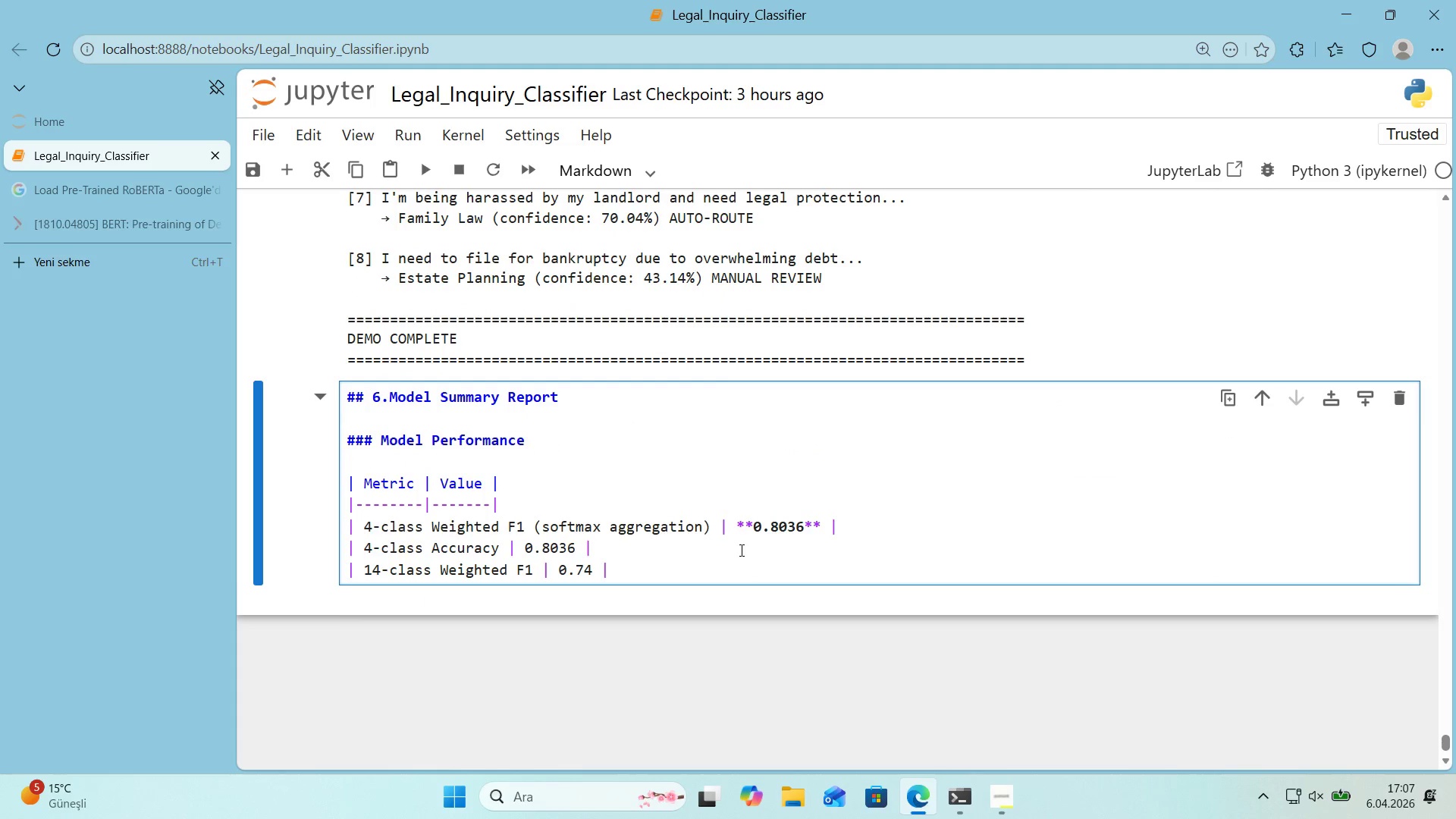 
key(Enter)
 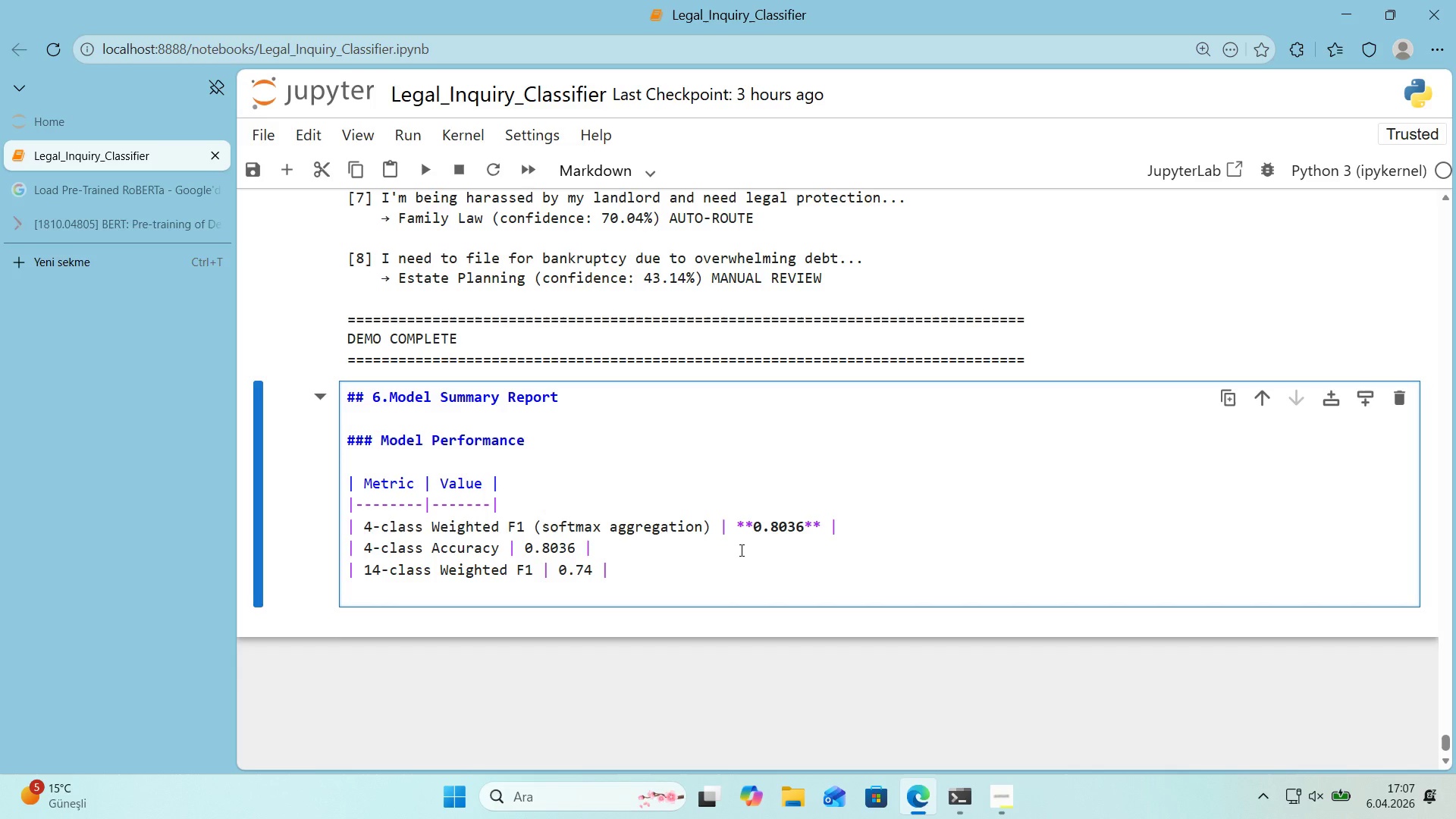 
key(Alt+Control+Minus)
 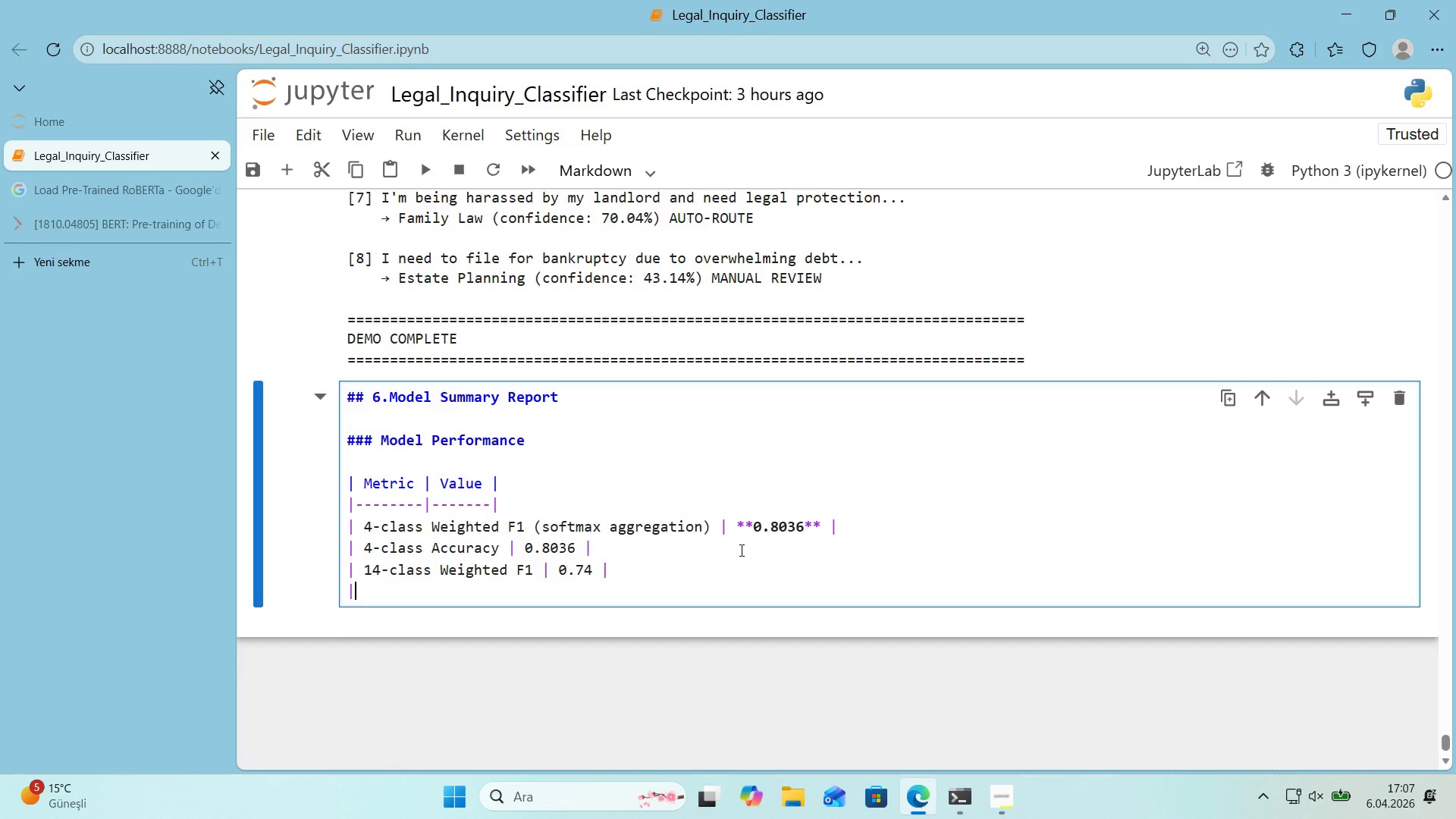 
type( tE)
key(Backspace)
key(Backspace)
type(Test Sam)
key(Backspace)
key(Backspace)
key(Backspace)
type(SAM)
key(Backspace)
key(Backspace)
key(Backspace)
type(sampel)
key(Backspace)
key(Backspace)
type(les )
 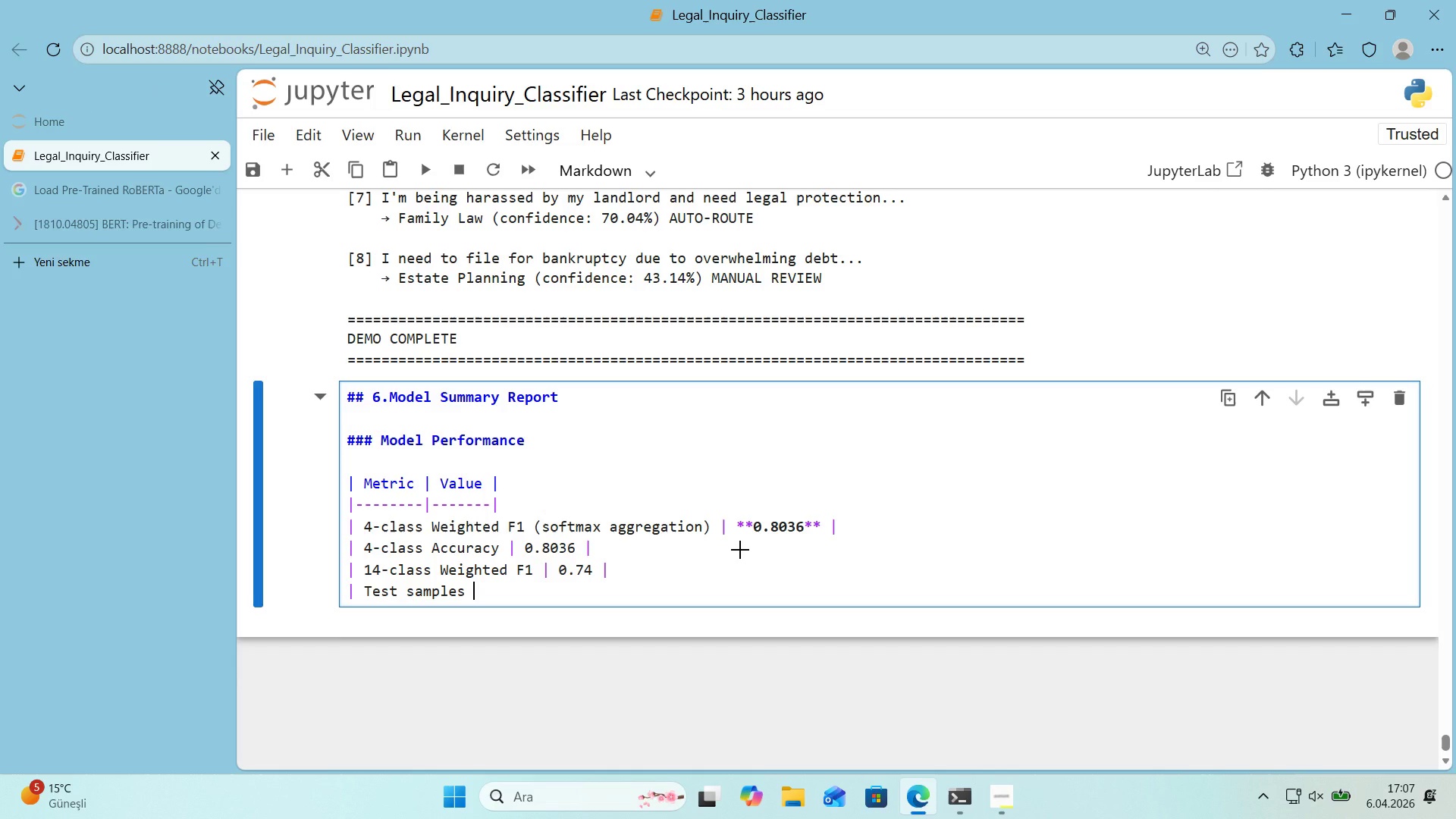 
key(Alt+Control+Minus)
 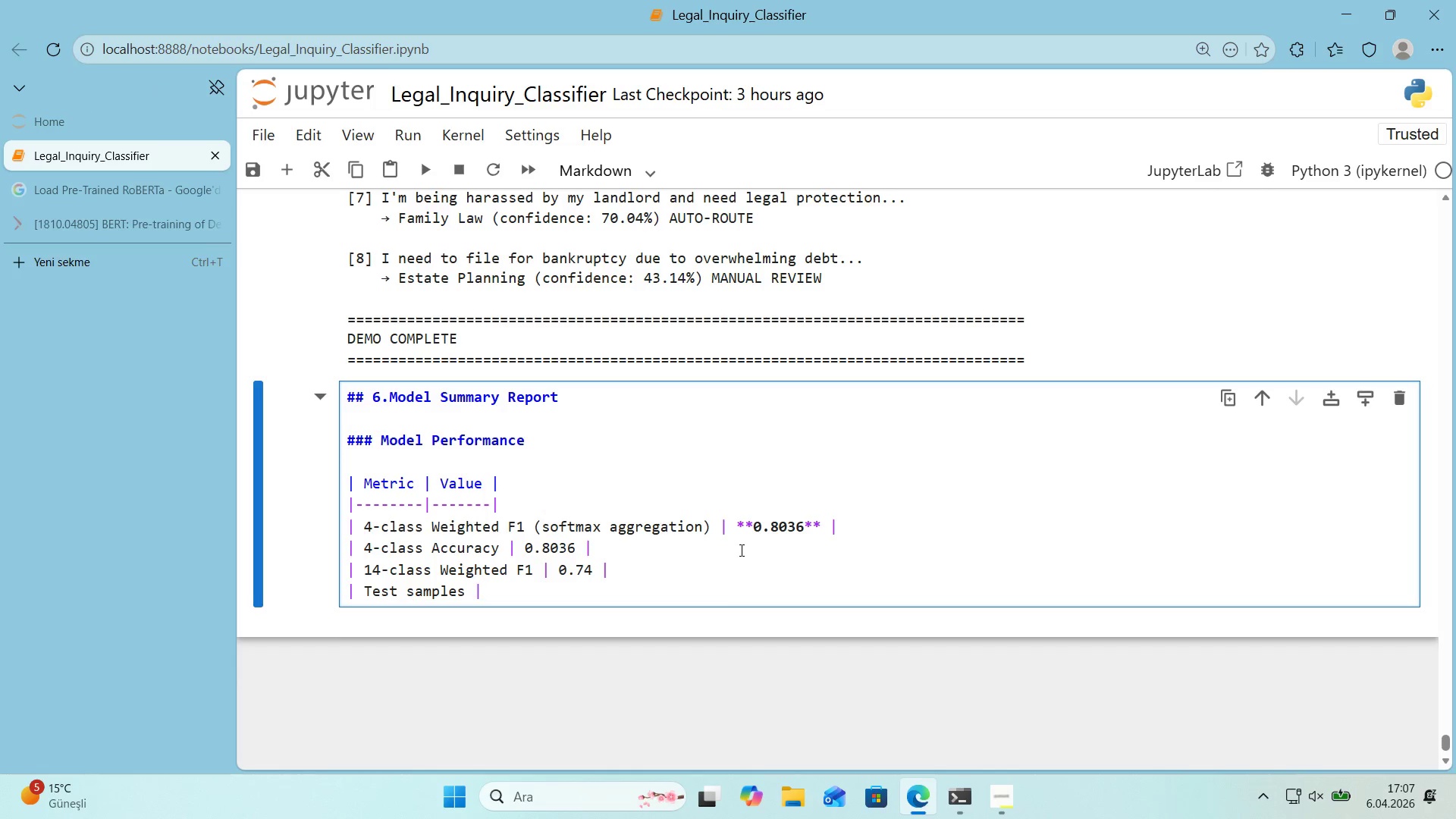 
type( 1,4000)
key(Backspace)
 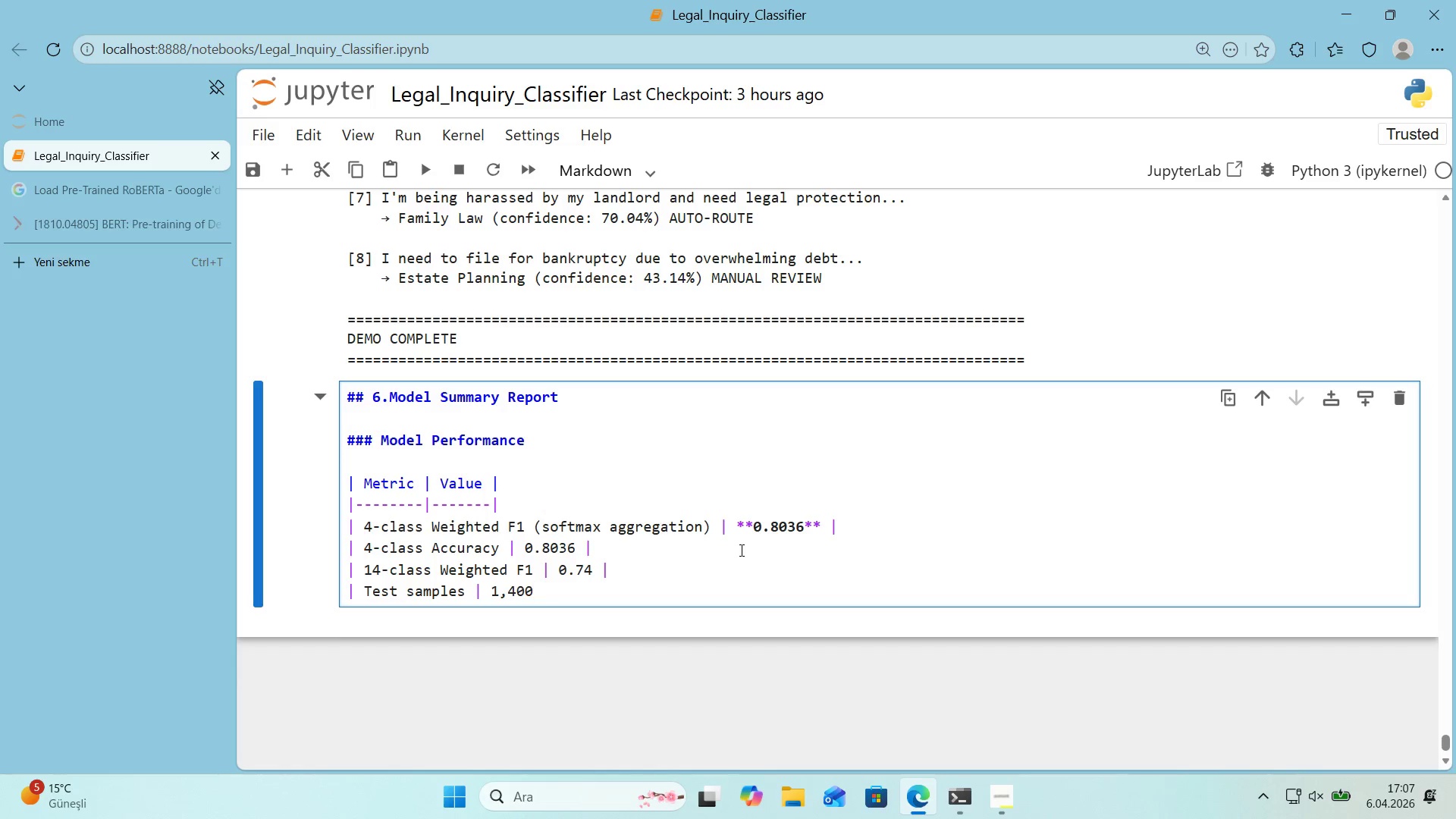 
key(Enter)
 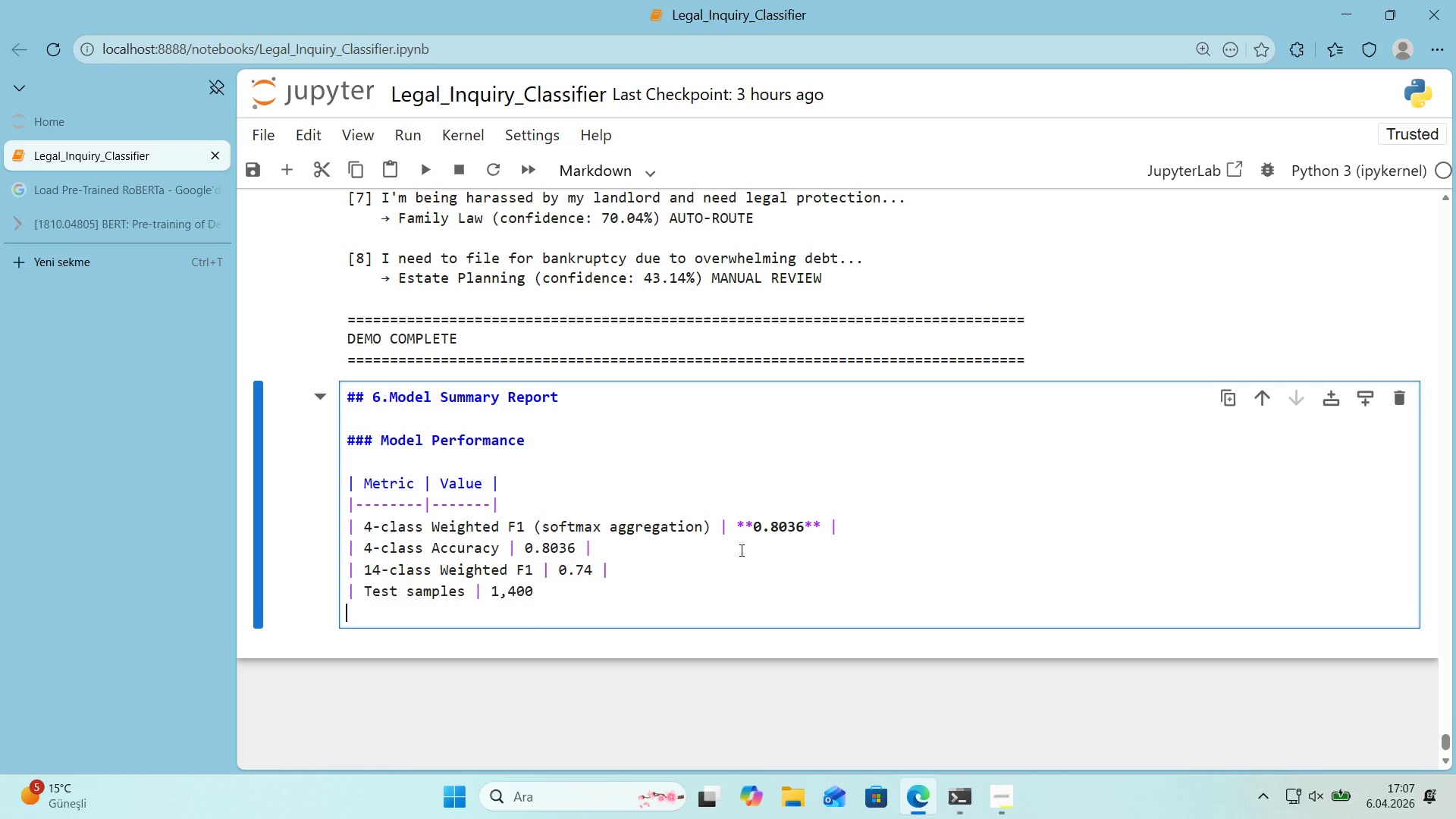 
key(Backspace)
 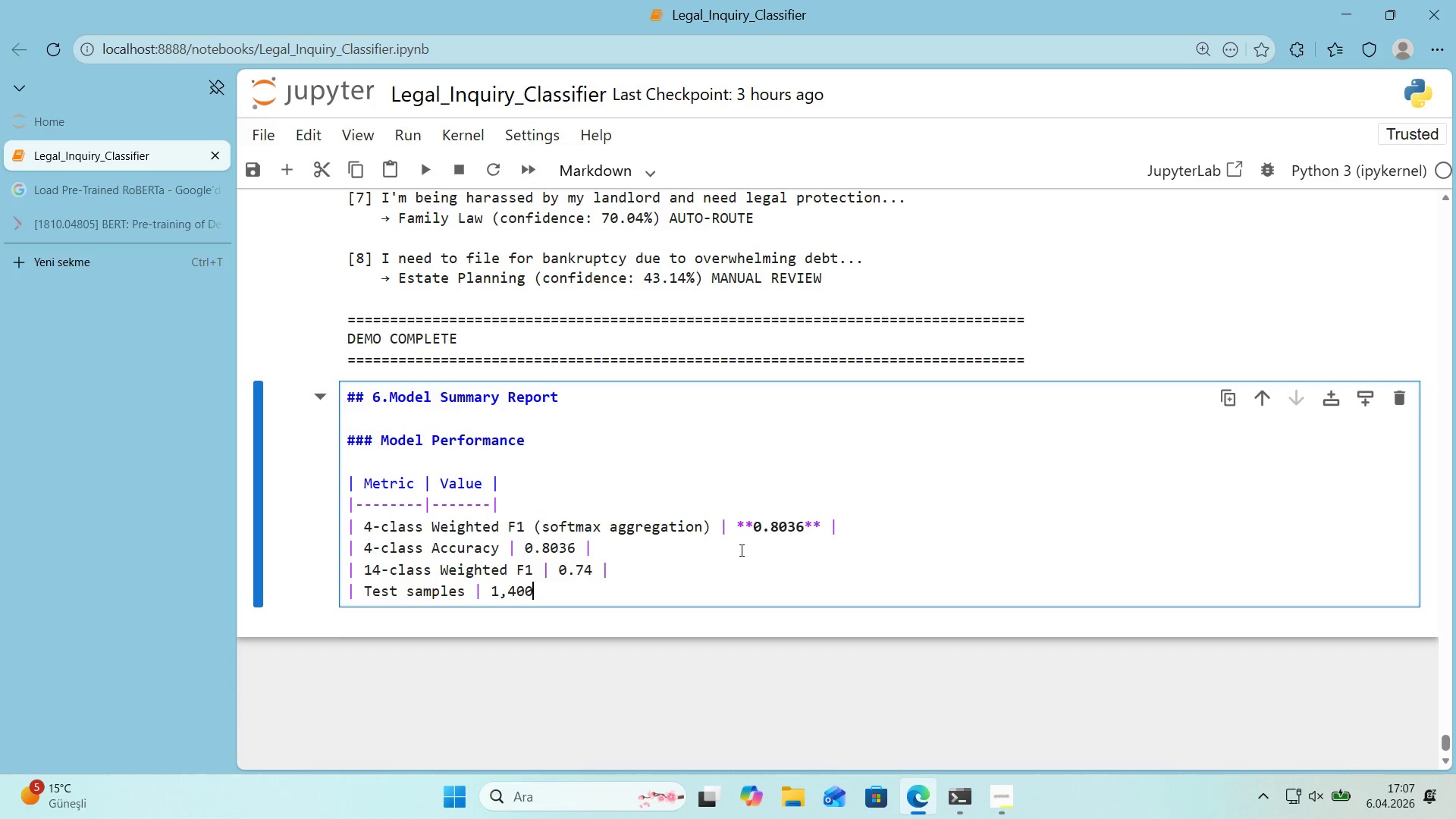 
key(Space)
 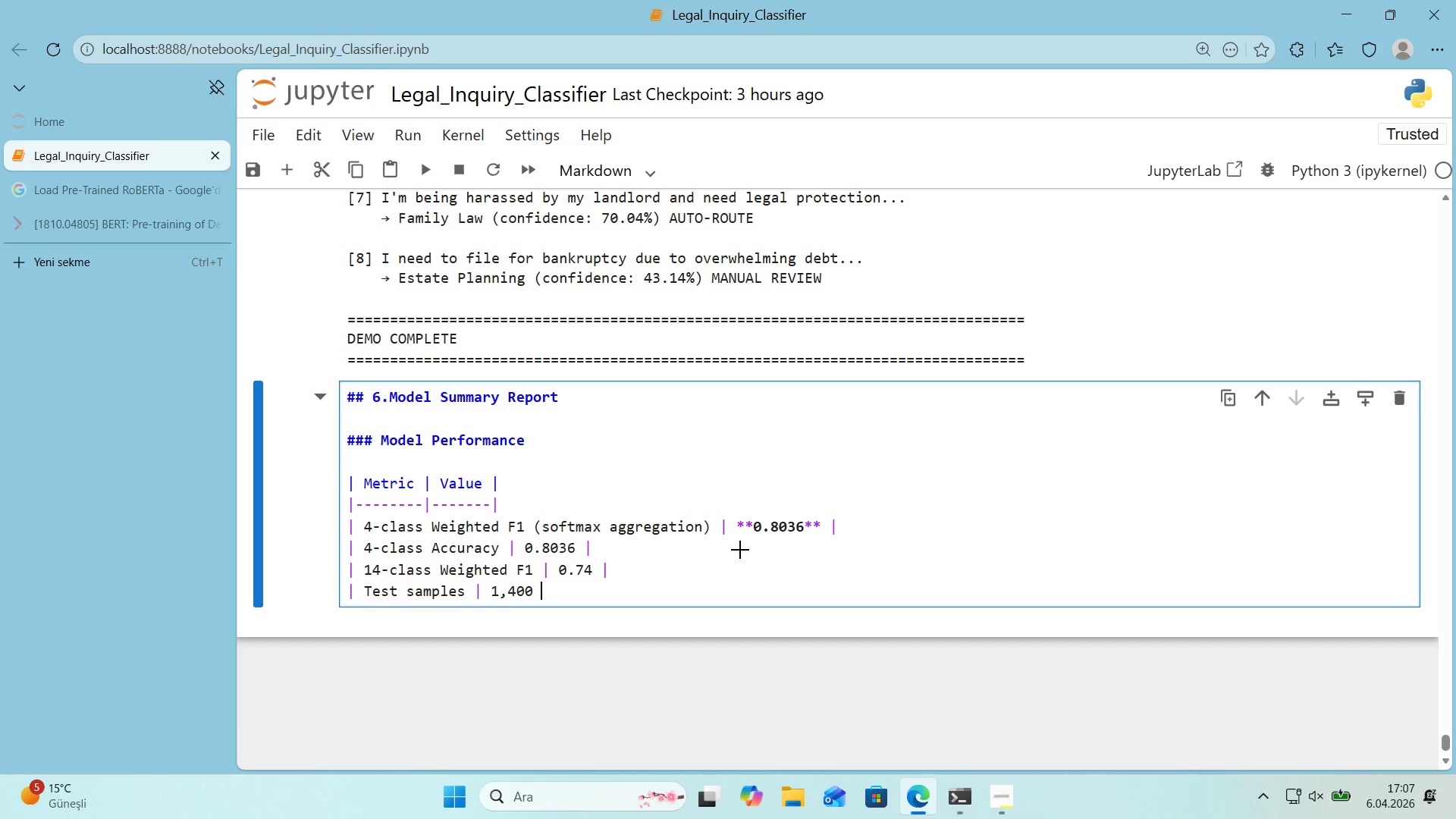 
key(Alt+Control+Minus)
 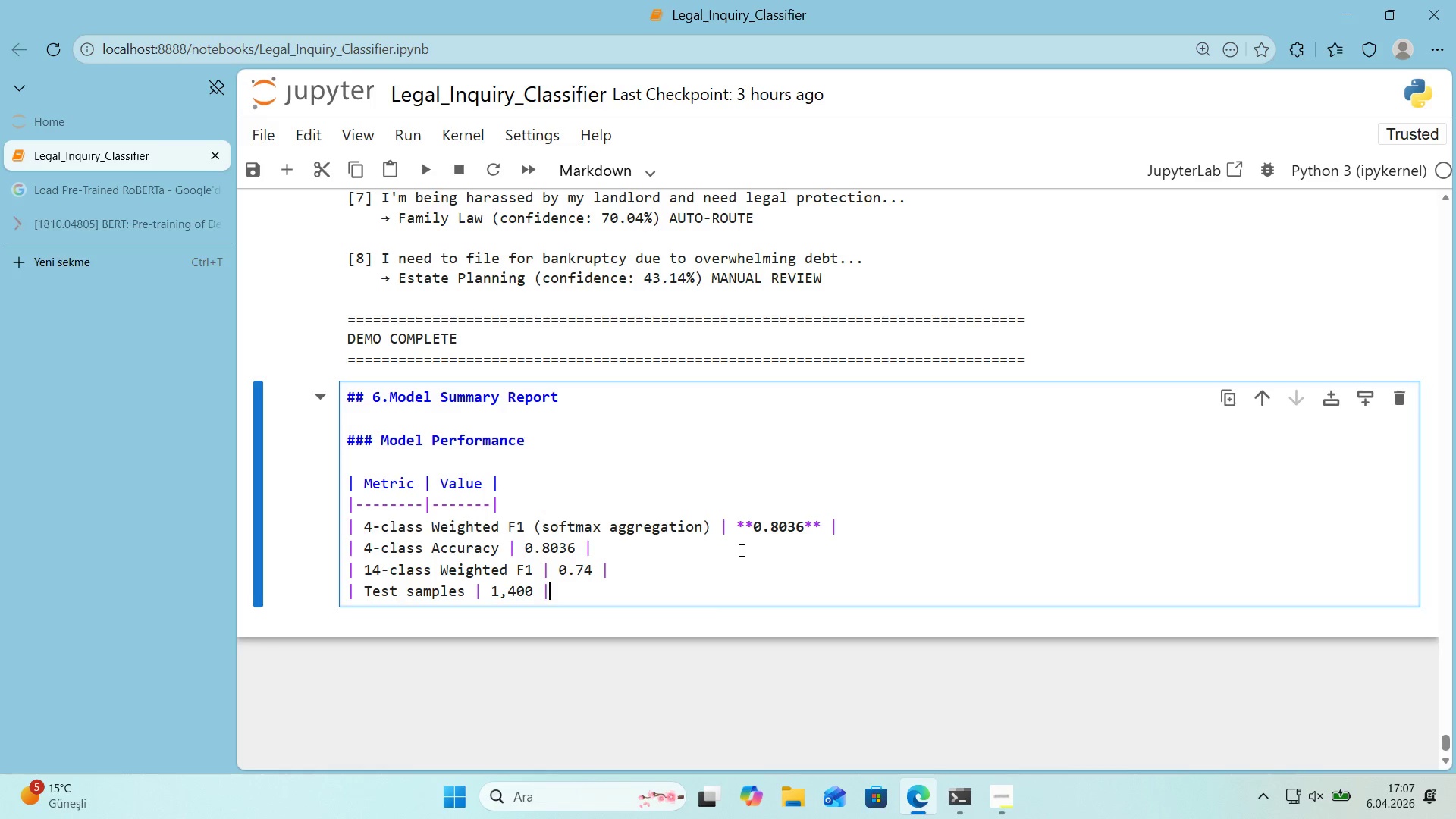 
key(Enter)
 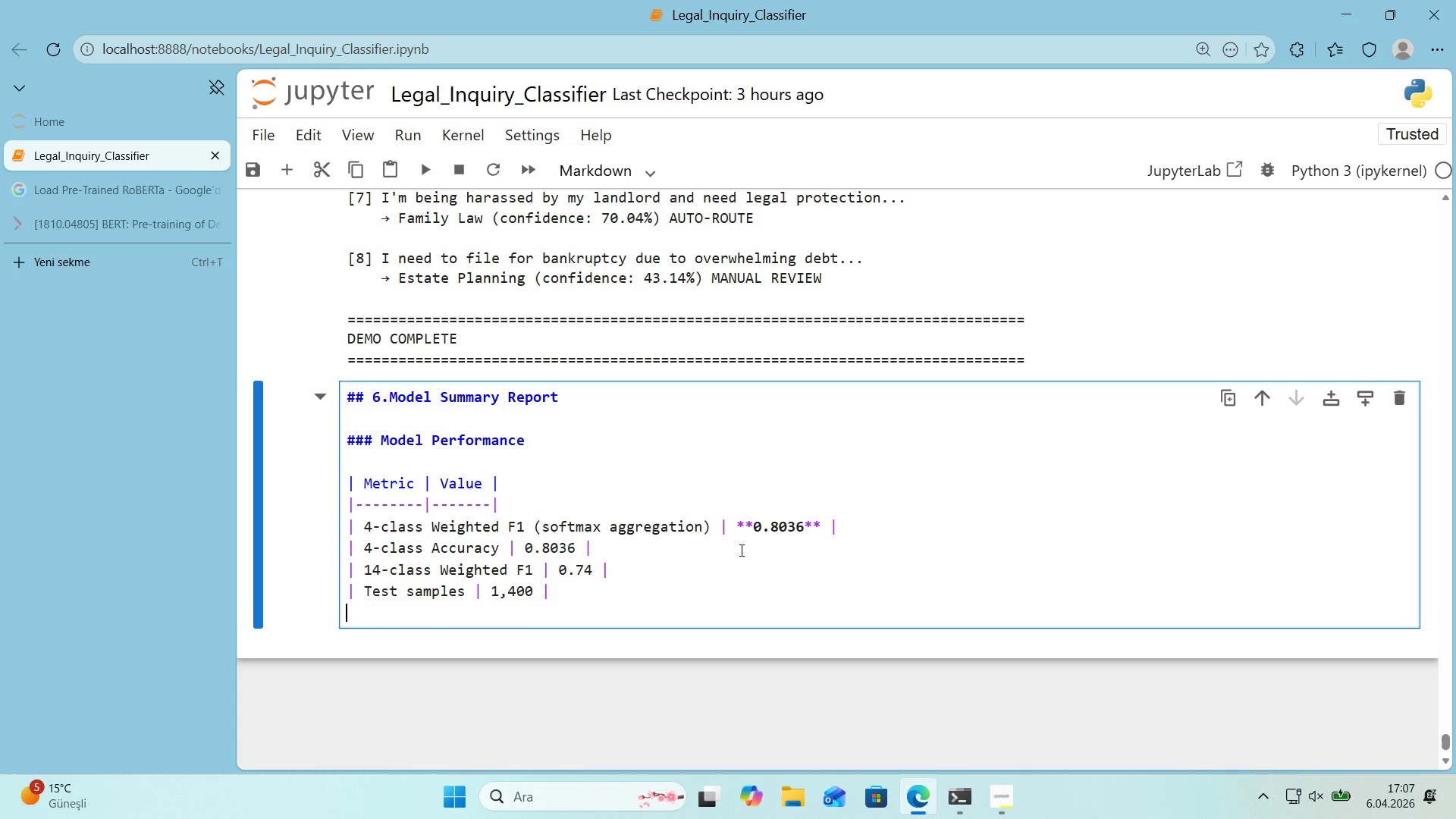 
key(Alt+Control+AltRight)
 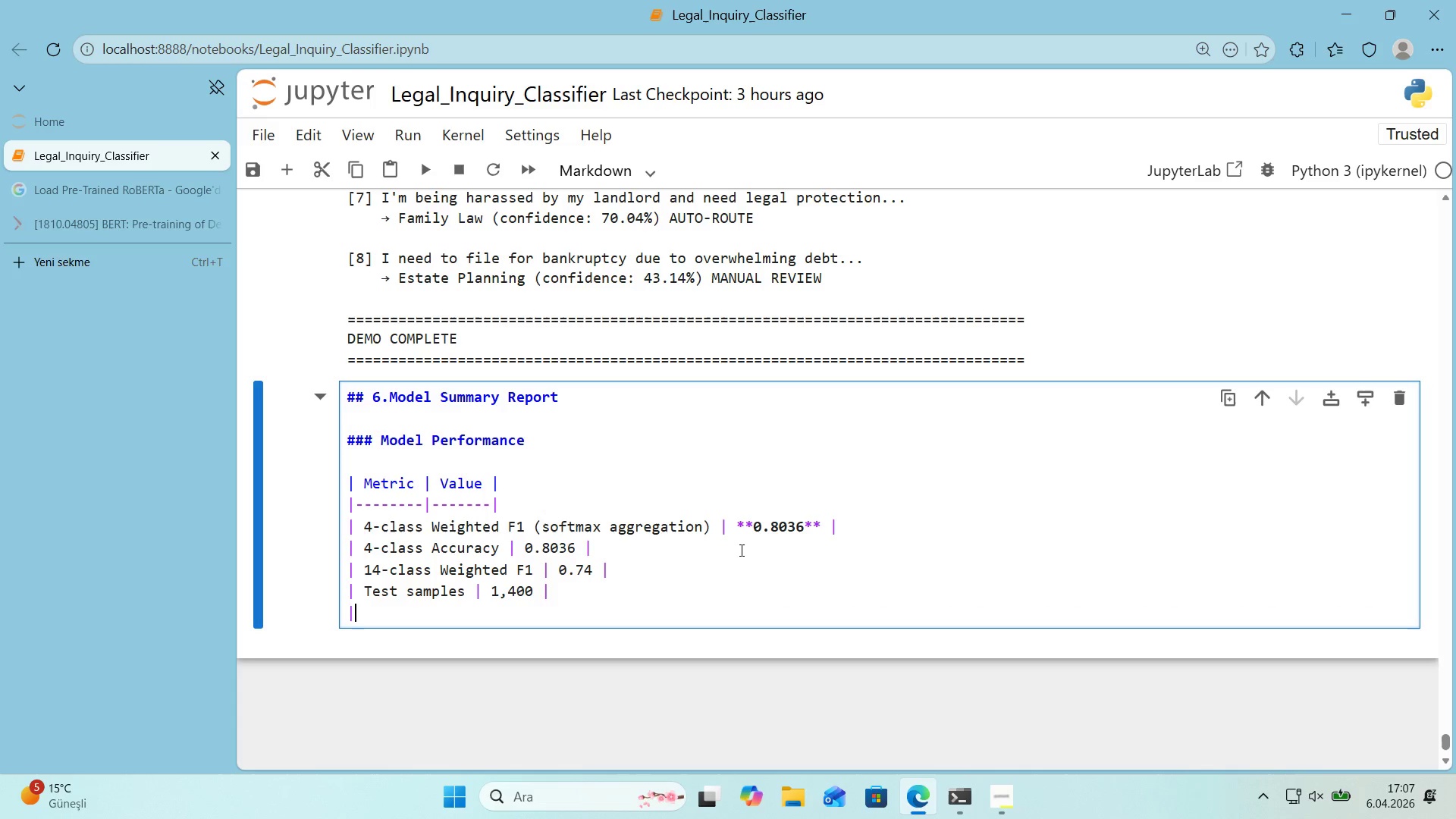 
key(Control+ControlLeft)
 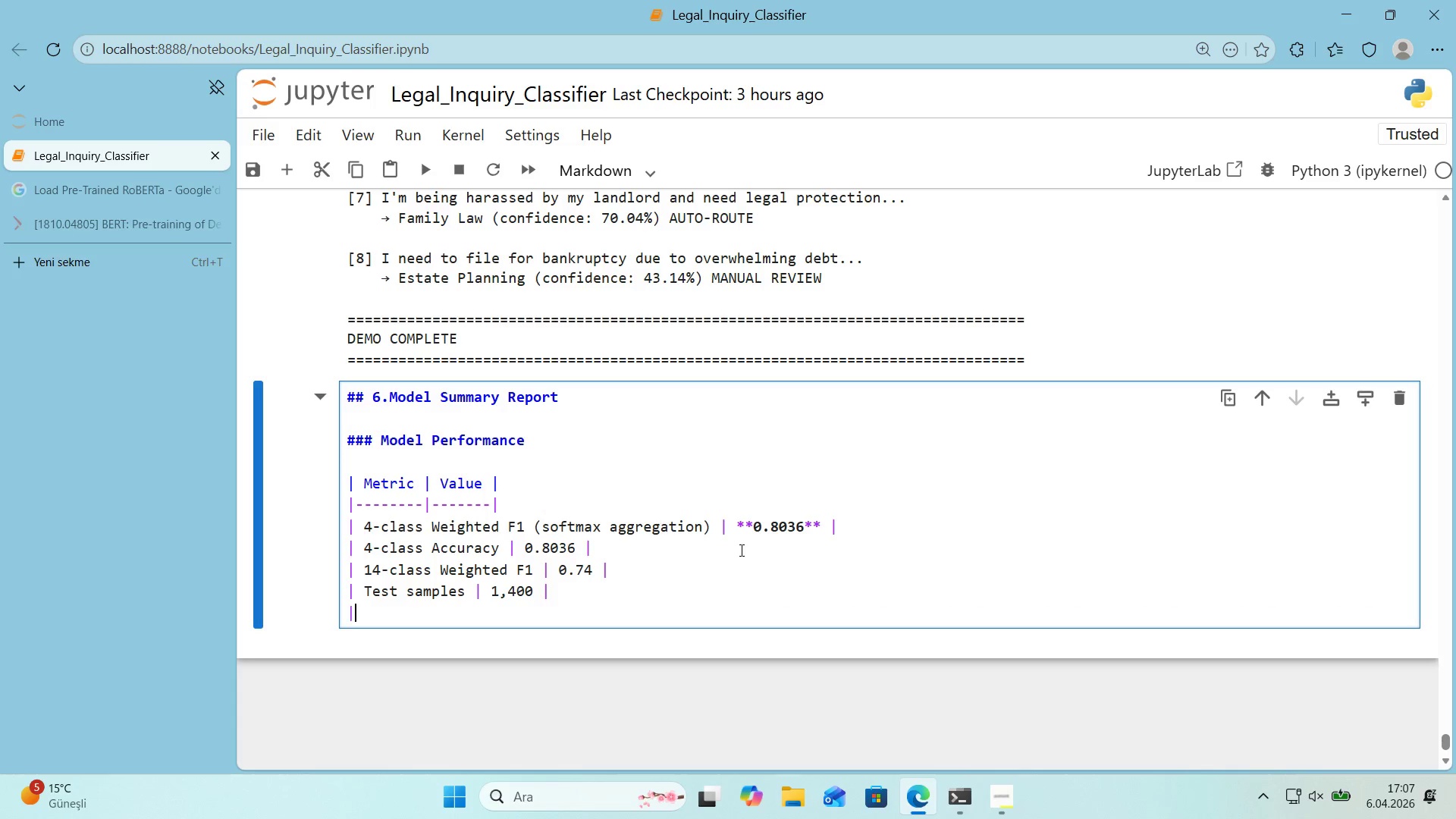 
key(Alt+Control+Minus)
 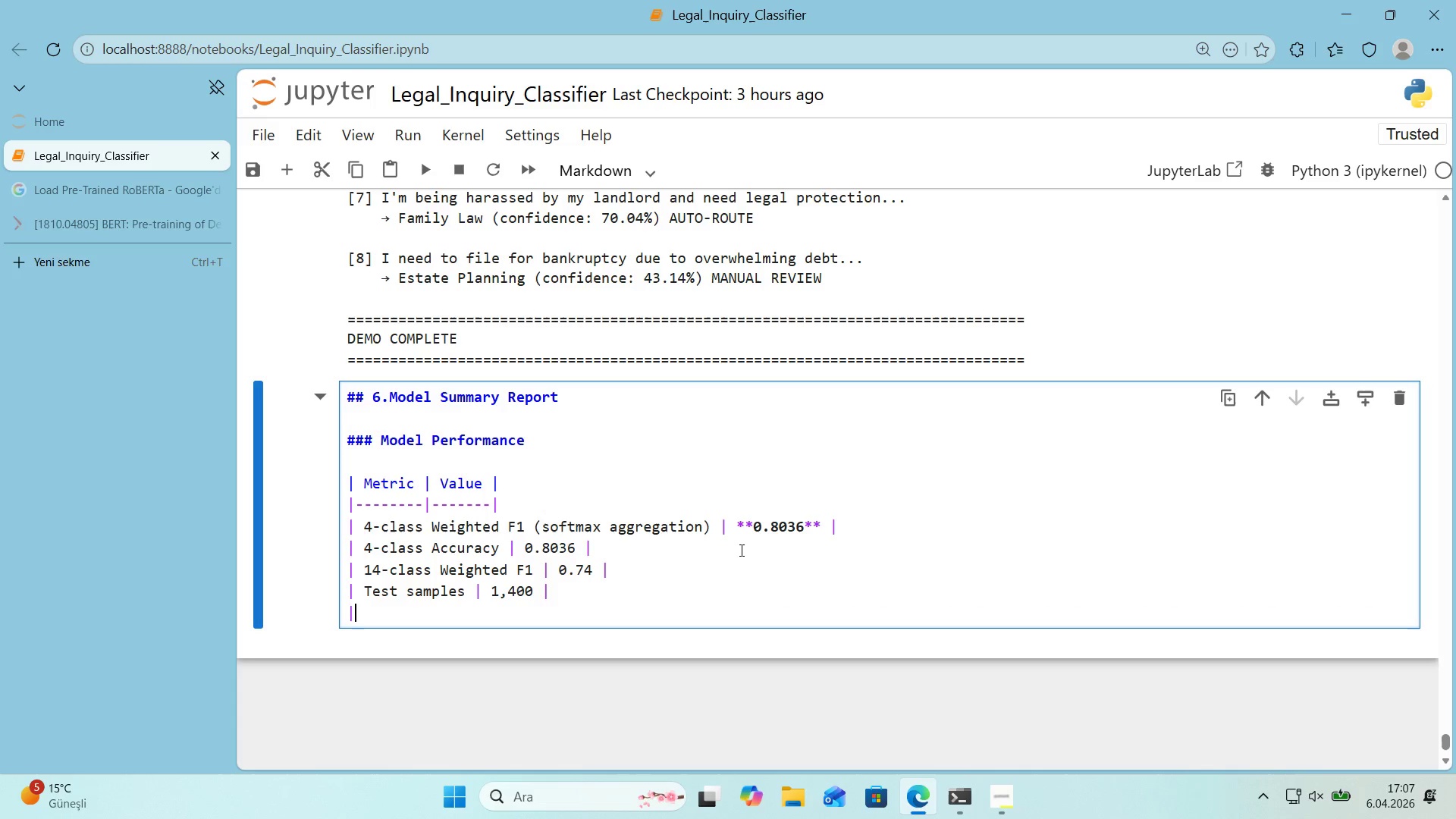 
type( Acceptance C)
key(Backspace)
type(cr'ter'on *()
 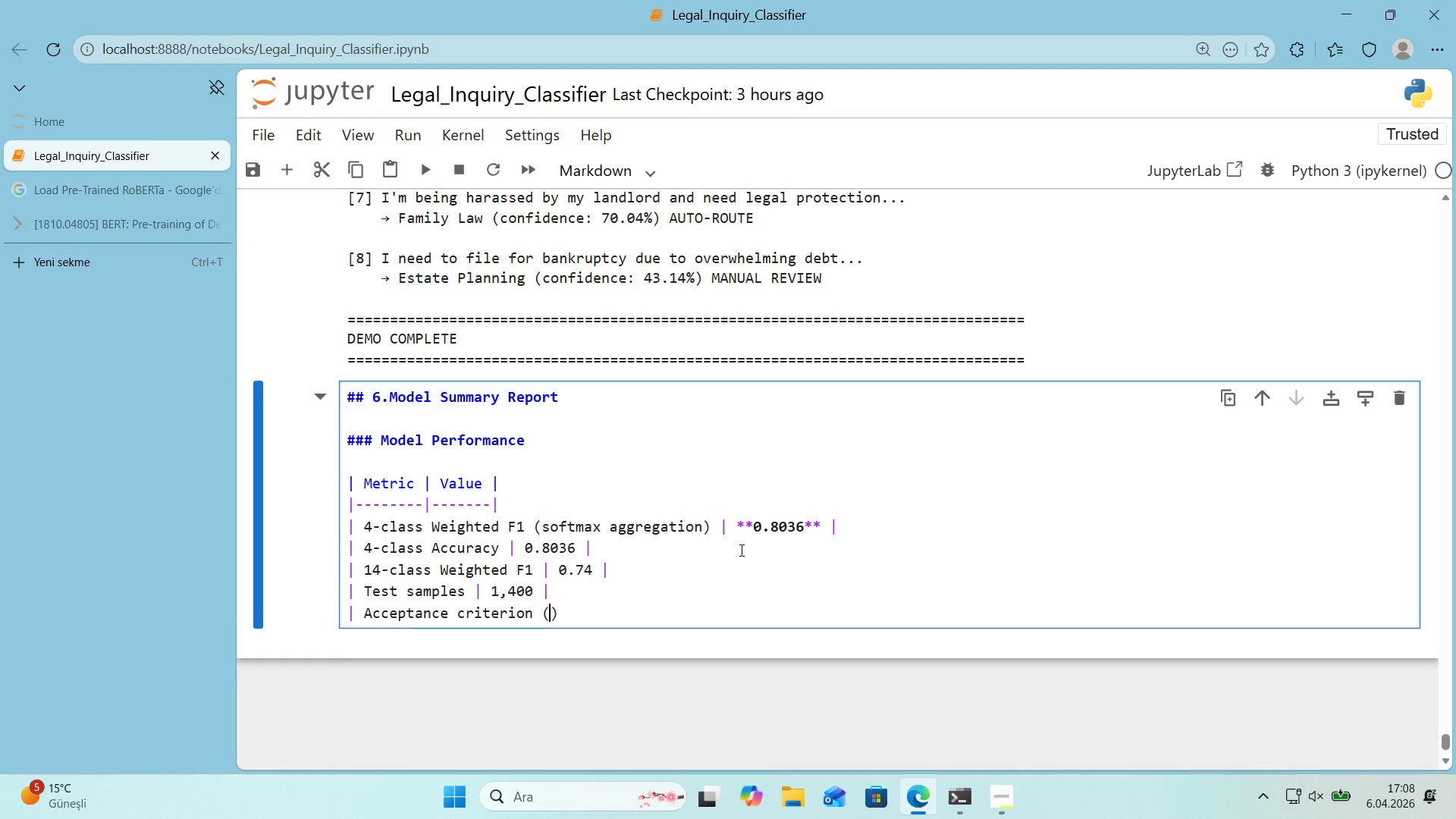 
 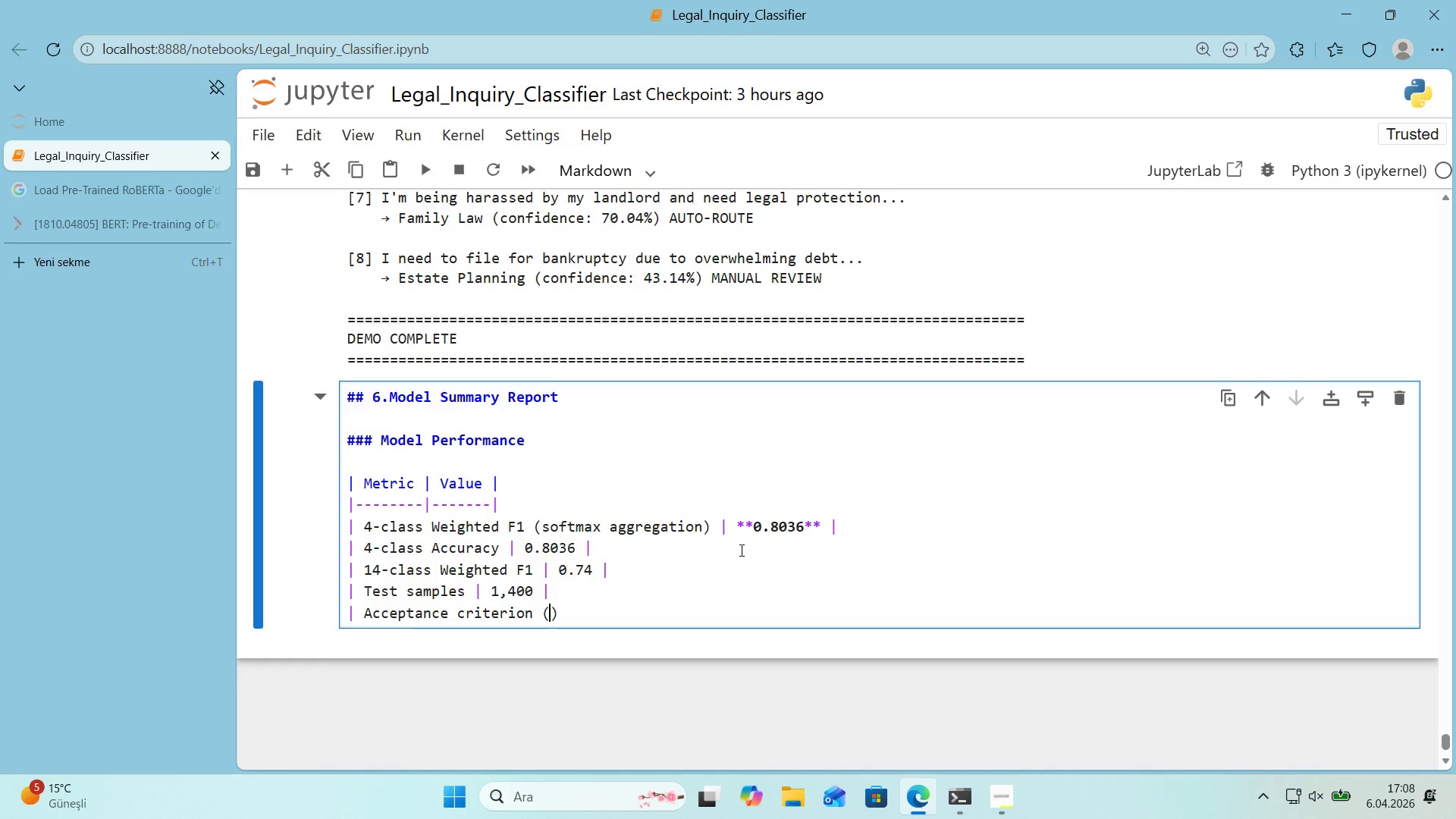 
key(ArrowLeft)
 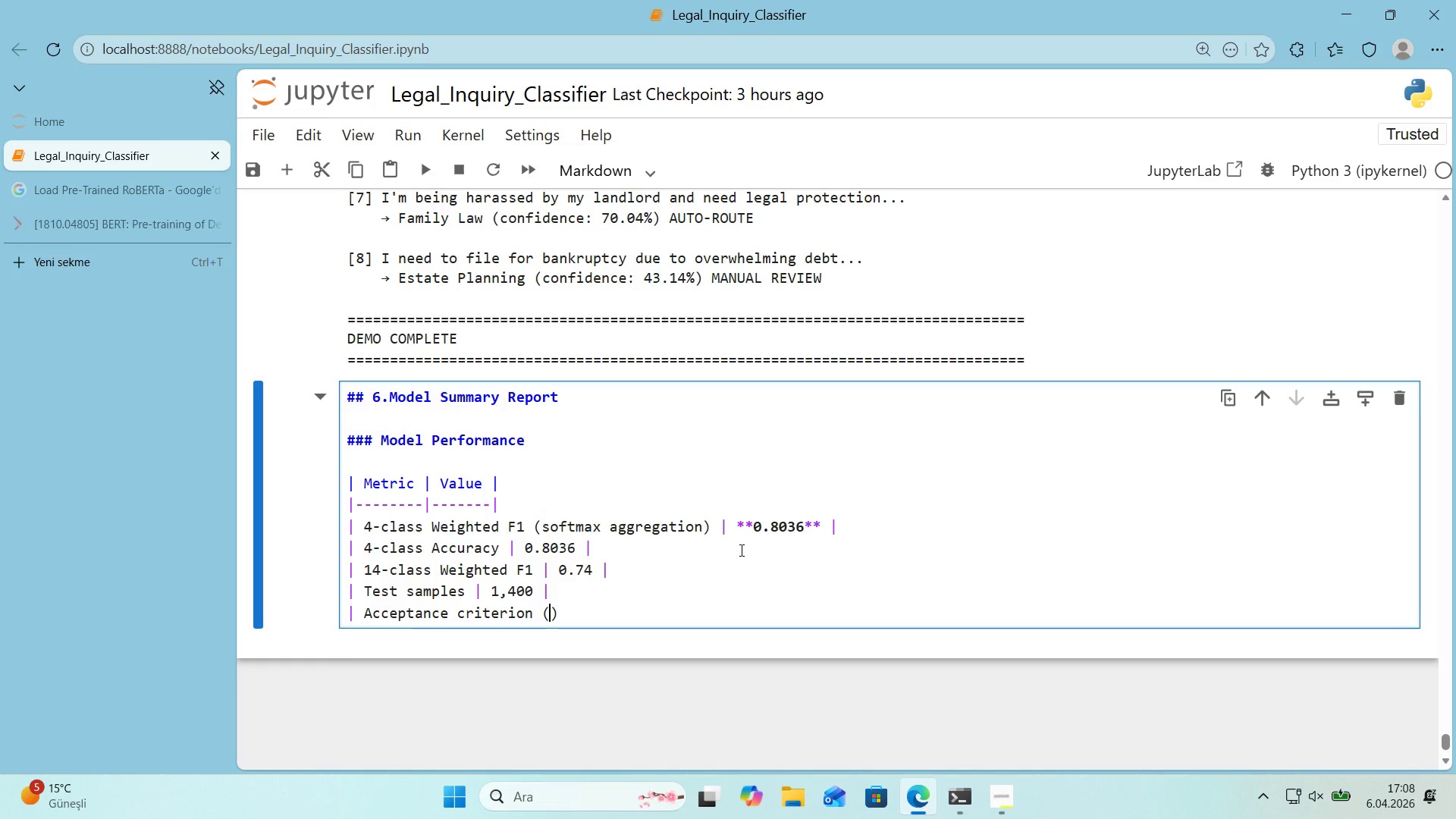 
type(F2)
key(Backspace)
type(1 [Break]) 0.80)
 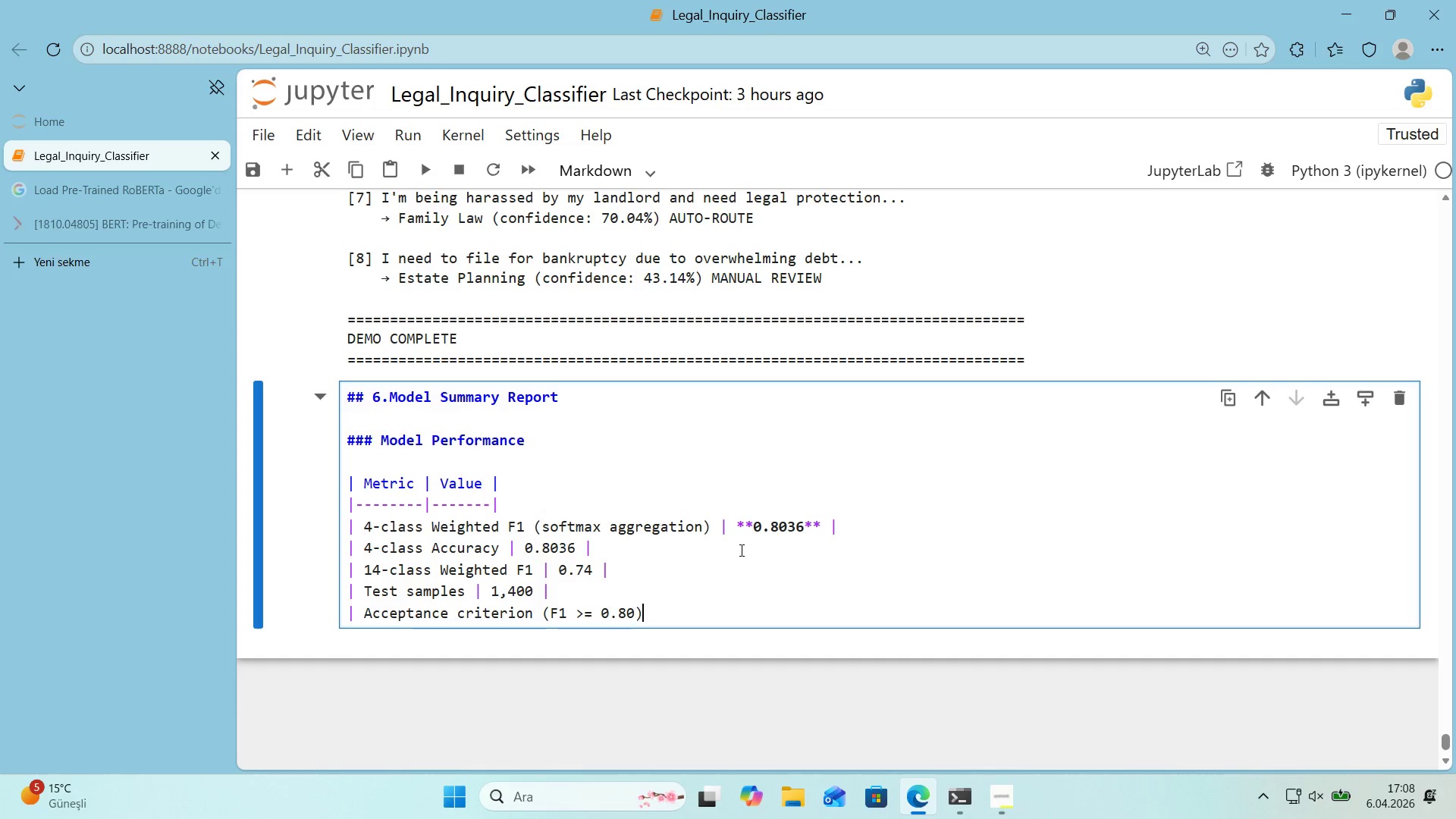 
key(ArrowRight)
 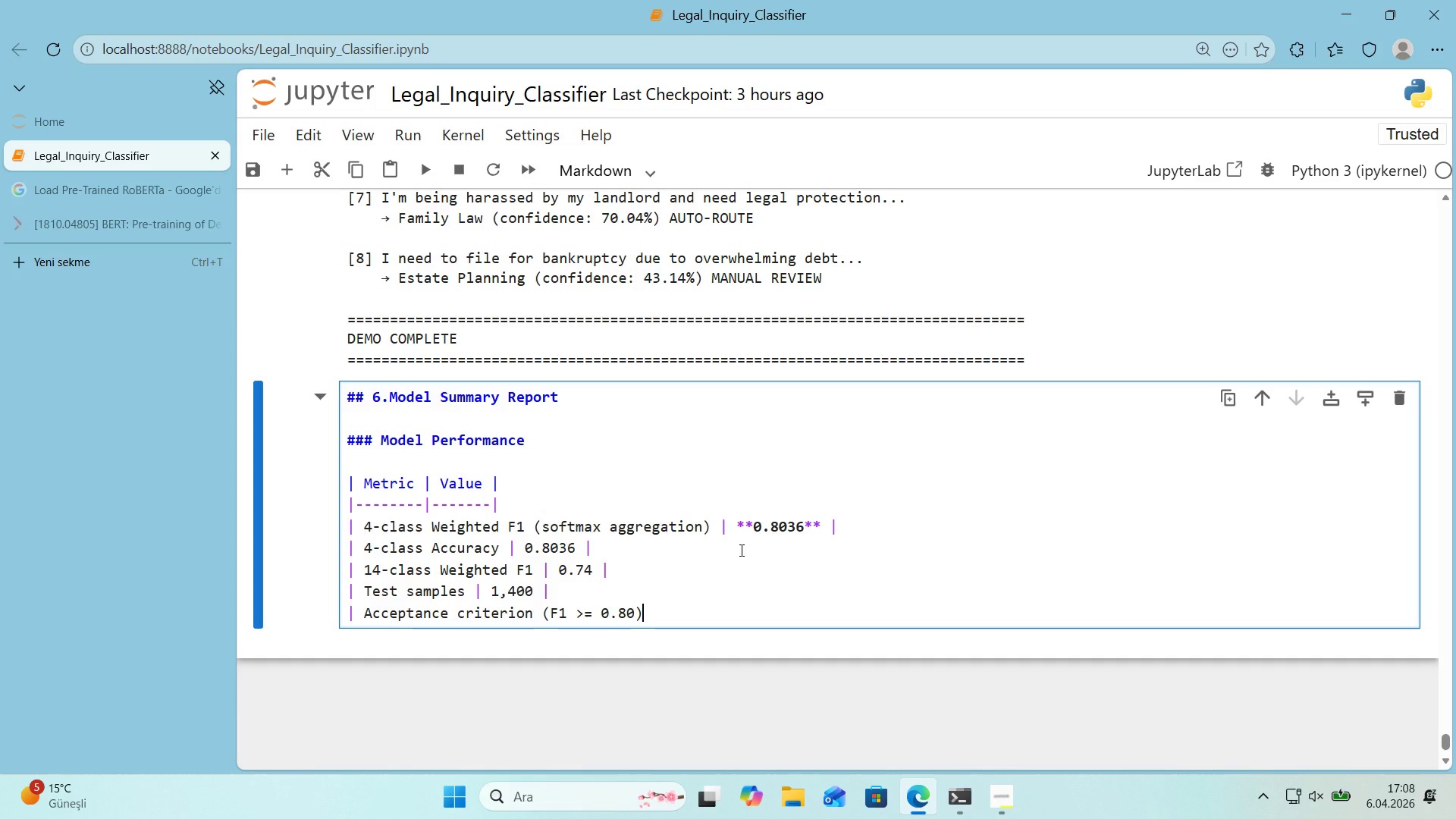 
key(Space)
 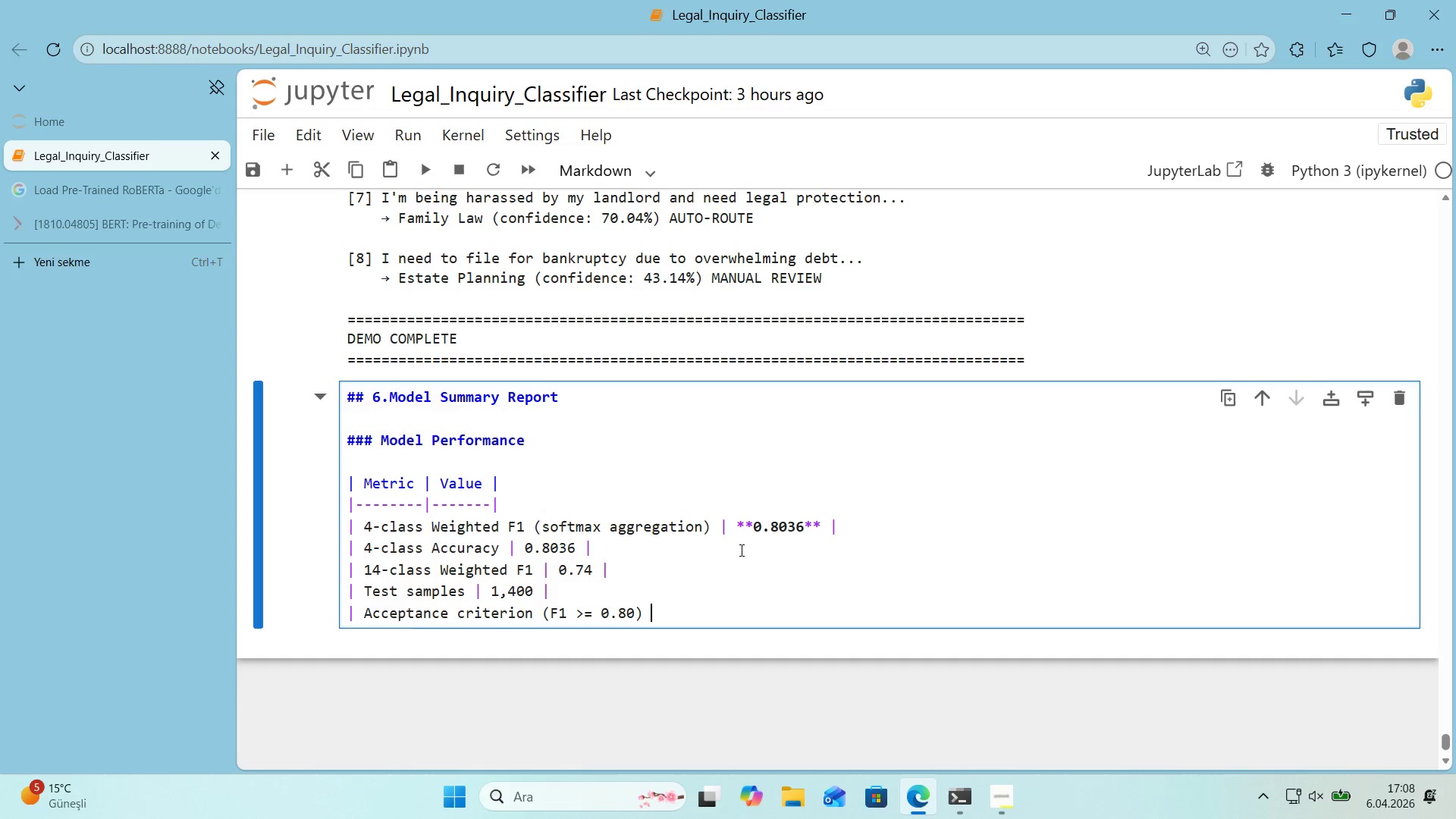 
key(Alt+Control+Minus)
 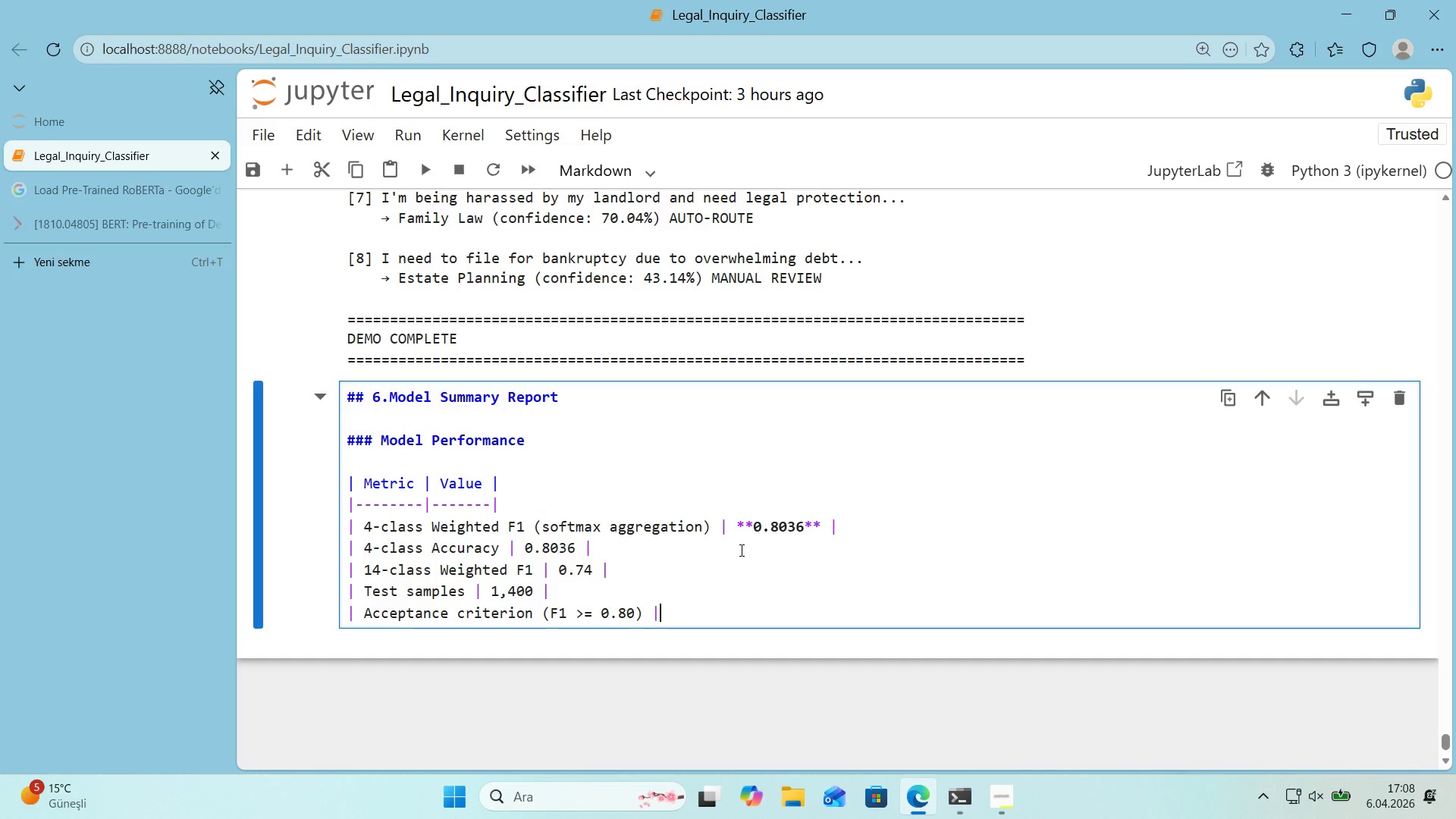 
type( **pass)
key(Backspace)
key(Backspace)
key(Backspace)
key(Backspace)
type(A)
key(Backspace)
type(PASS** )
 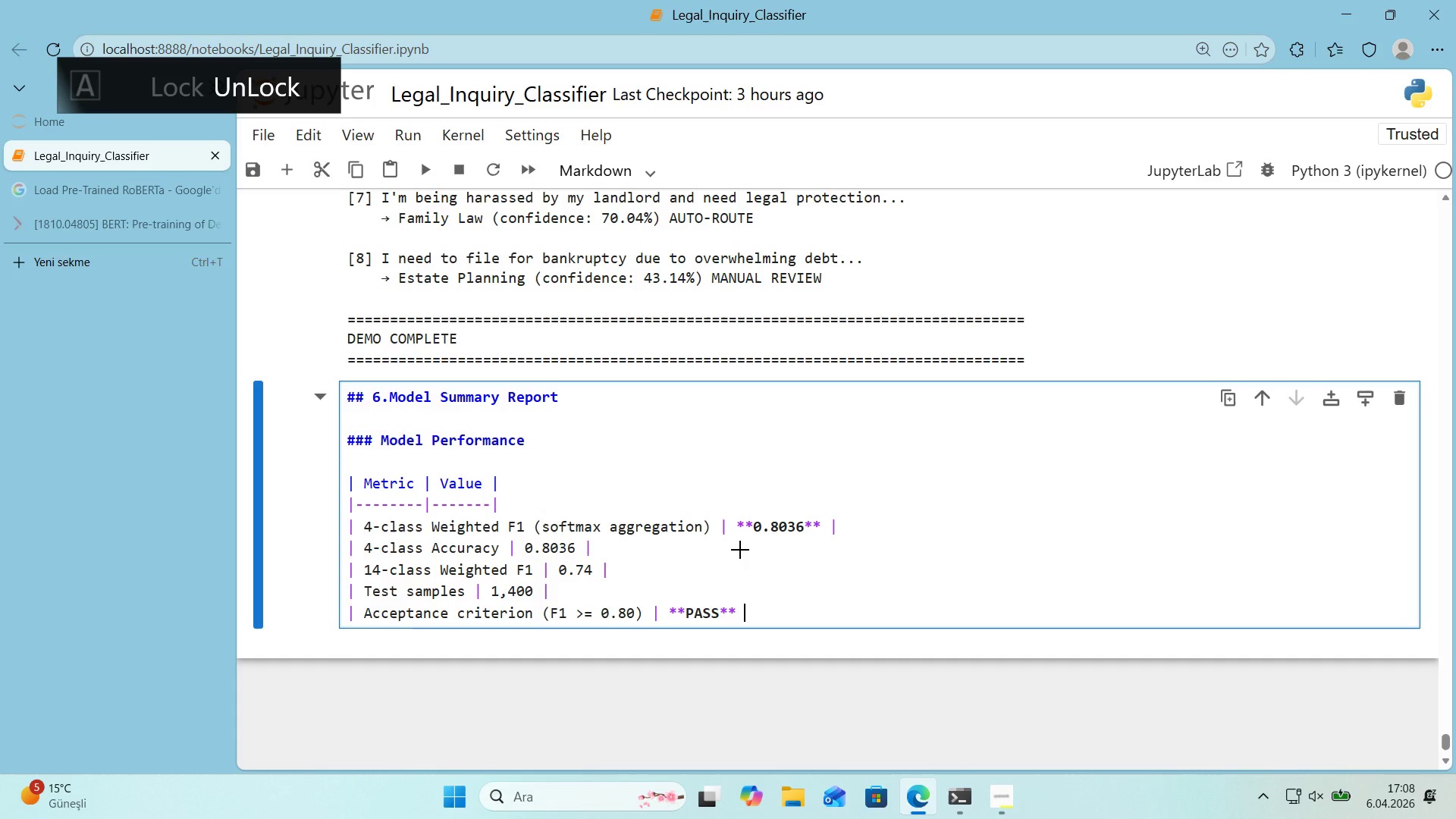 
key(Alt+Control+Minus)
 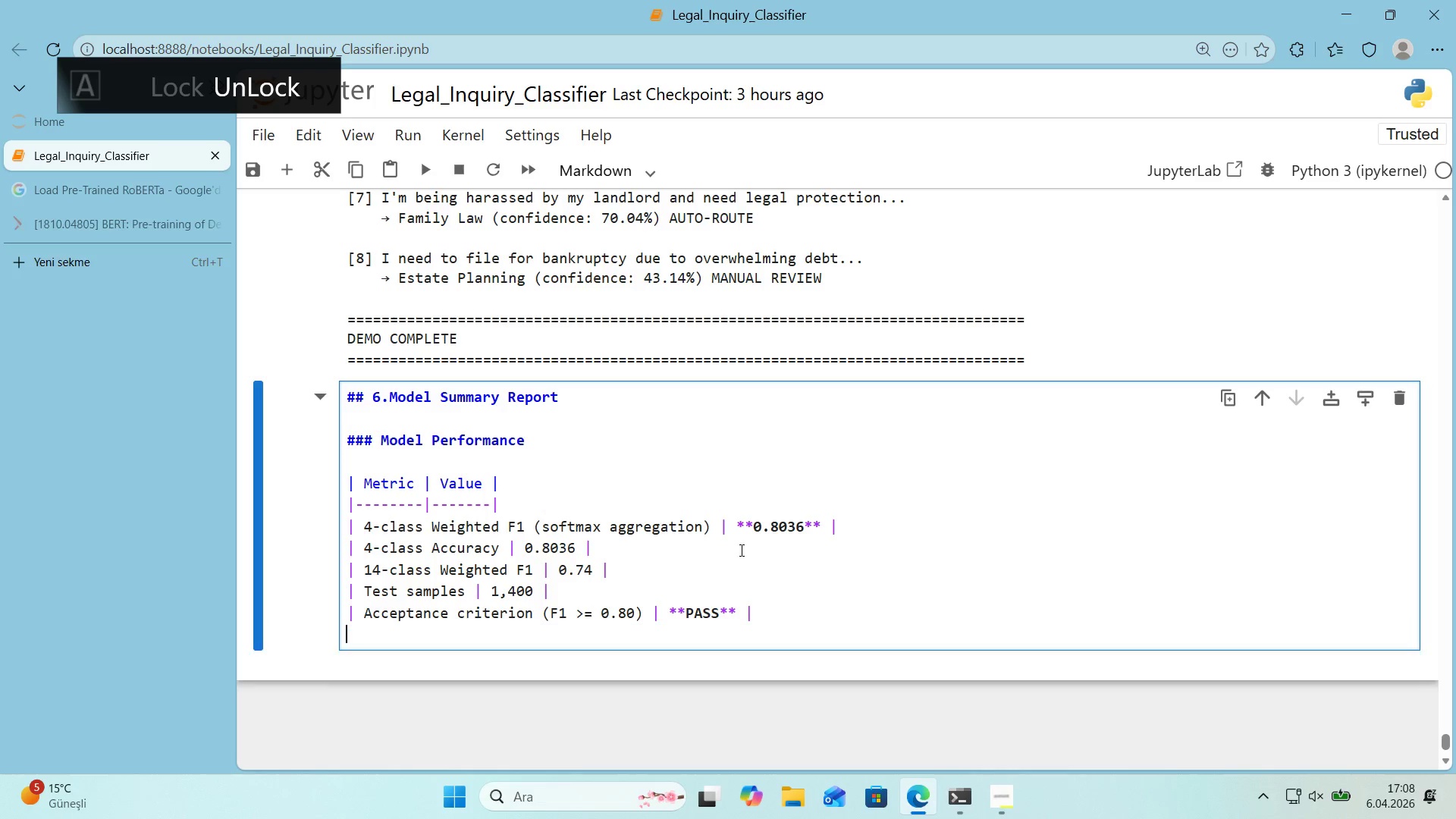 
key(Enter)
 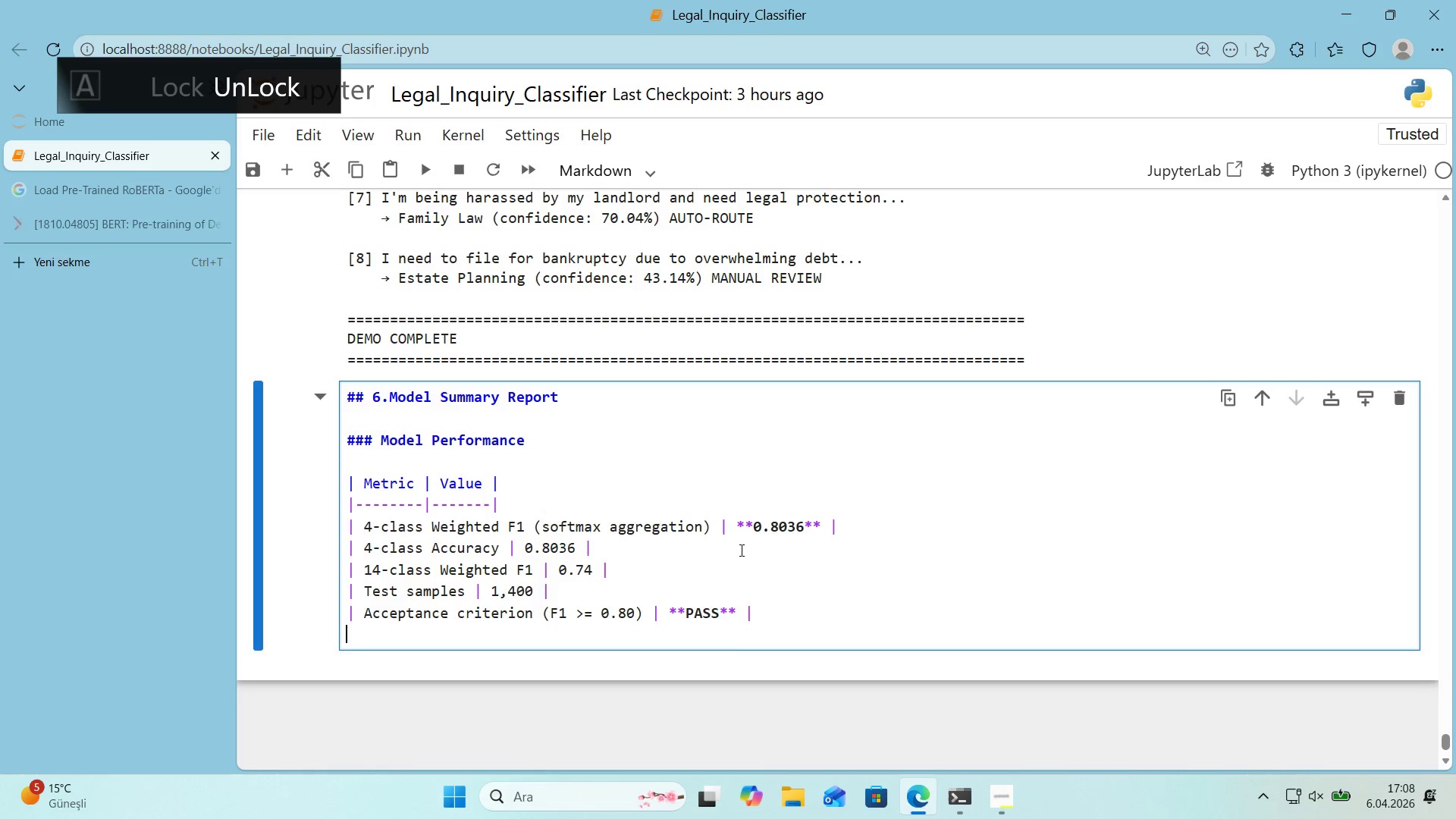 
key(Enter)
 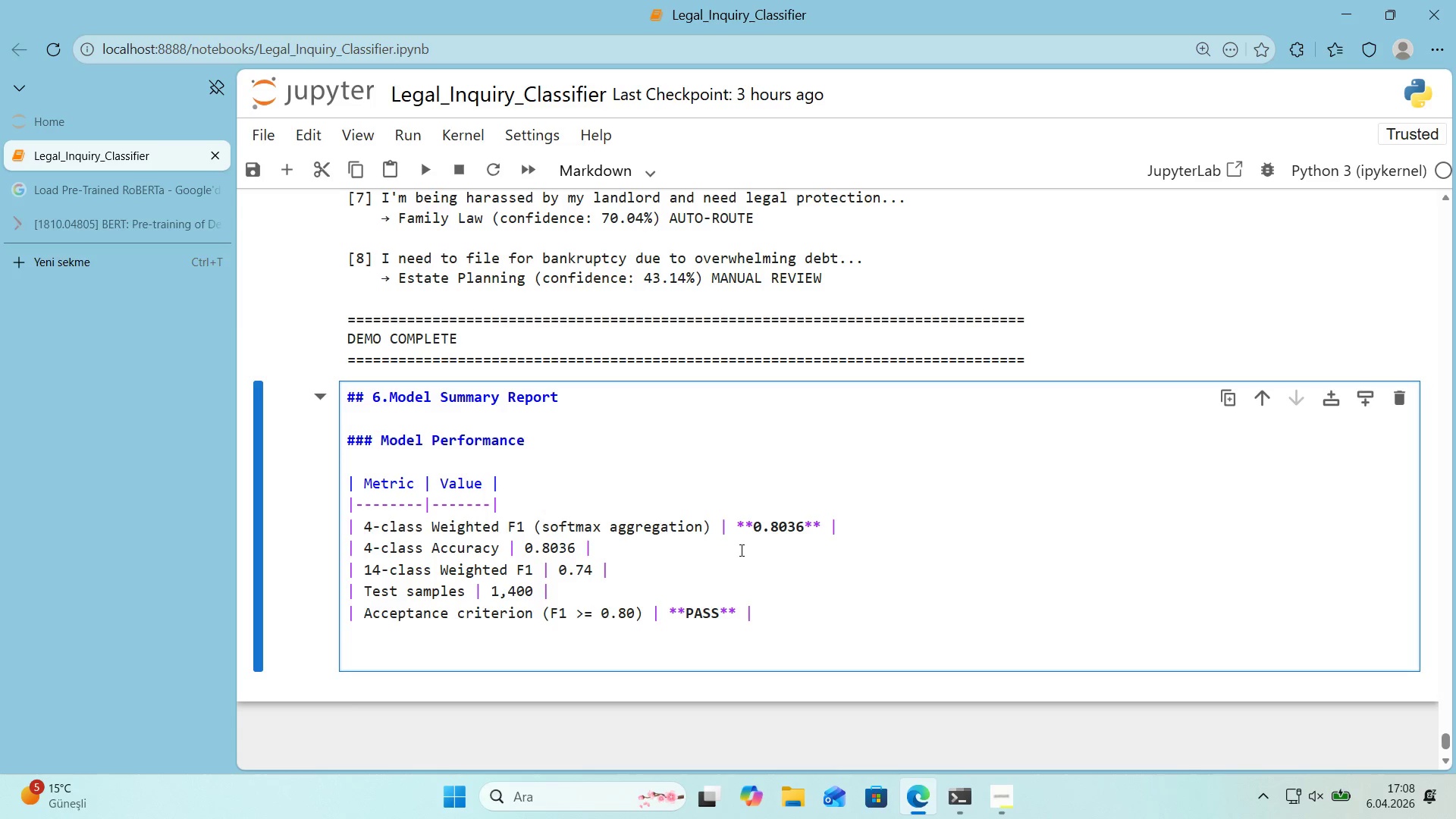 
key(Alt+Control+3)
 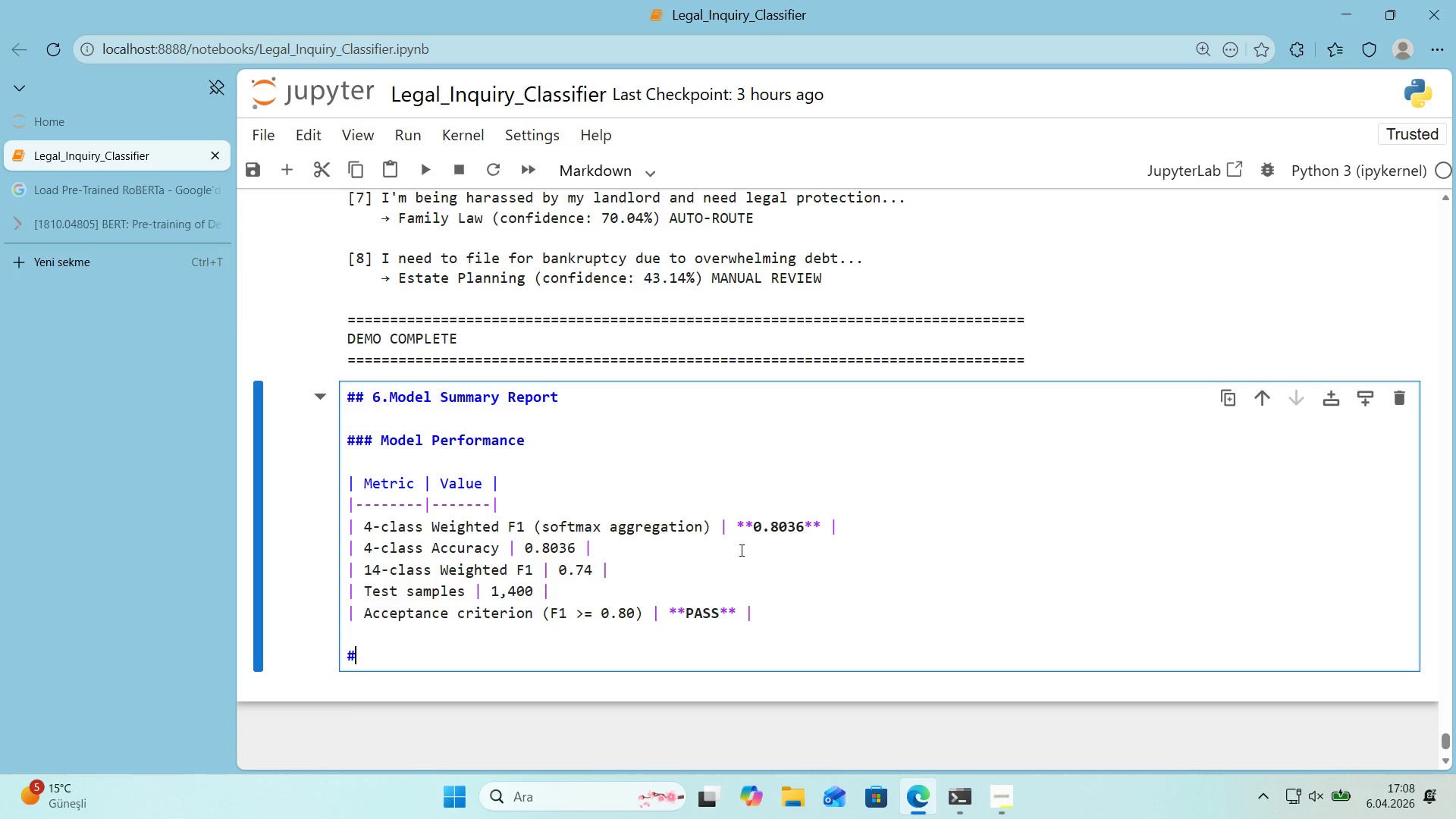 
key(Alt+Control+3)
 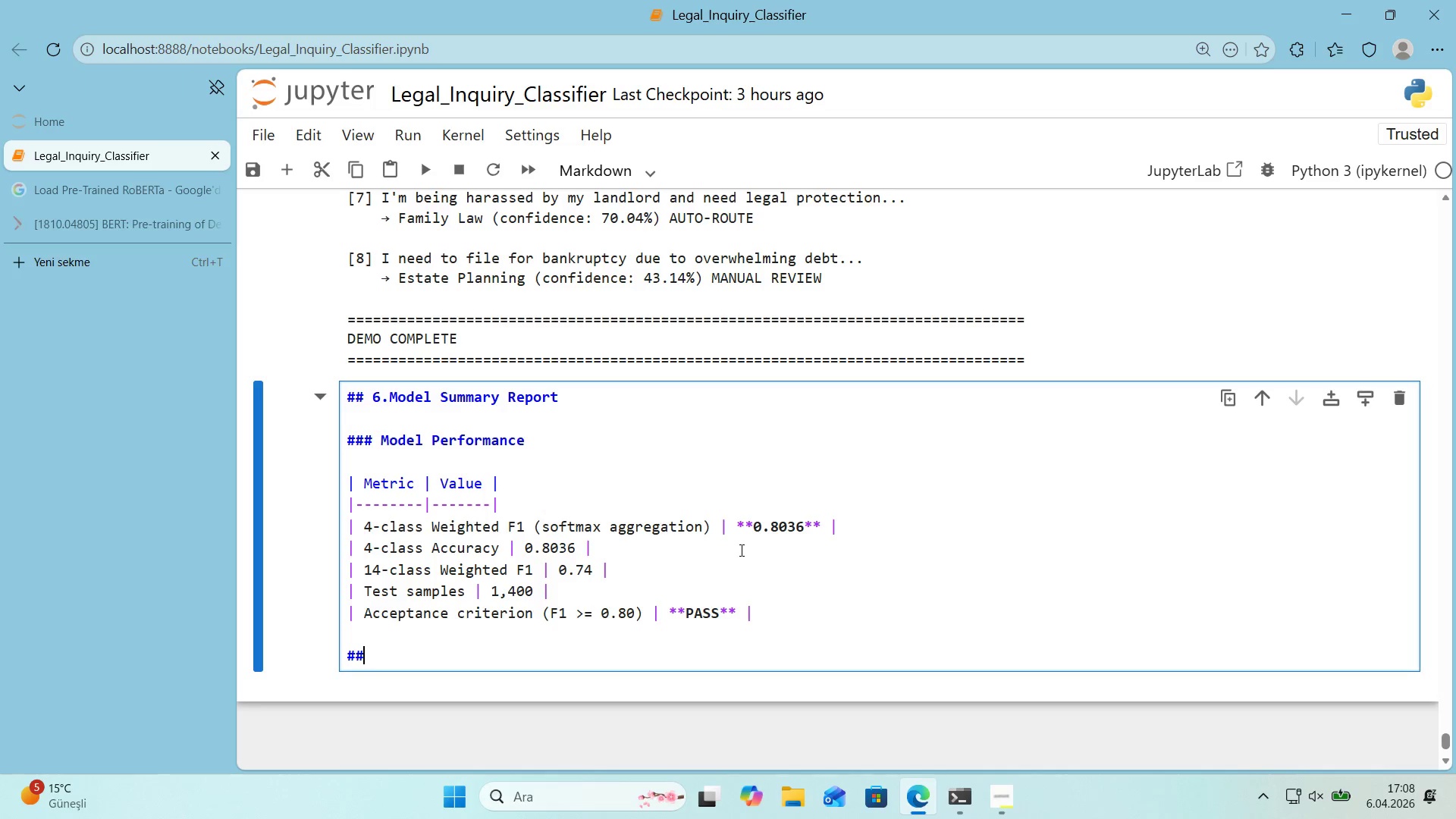 
key(Alt+Control+3)
 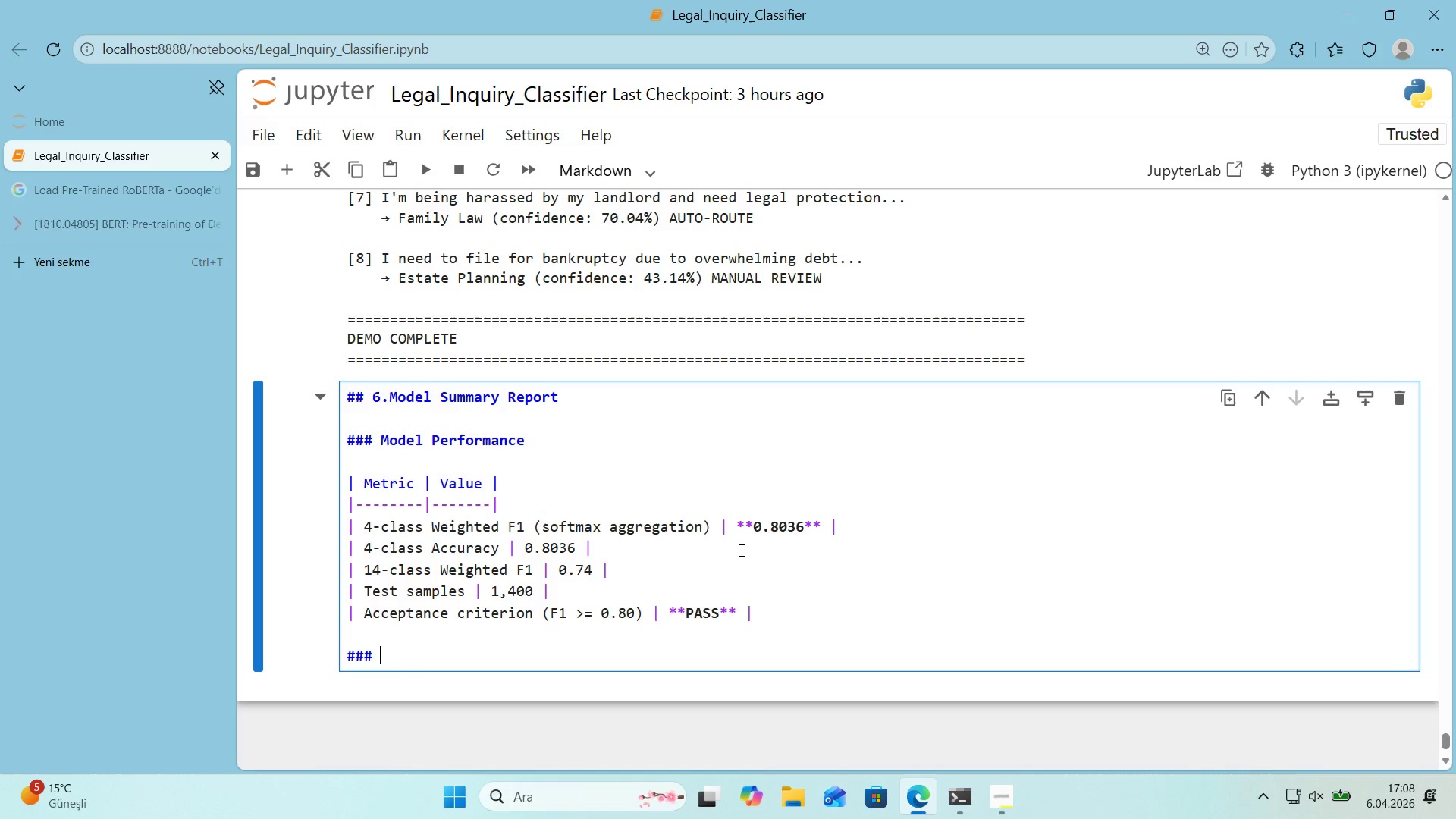 
type( Peer)
key(Backspace)
key(Backspace)
type(r-Ctego)
key(Backspace)
key(Backspace)
key(Backspace)
key(Backspace)
type(ategory E)
key(Backspace)
type(r)
key(Backspace)
type(RESU)
key(Backspace)
key(Backspace)
key(Backspace)
type(esults)
 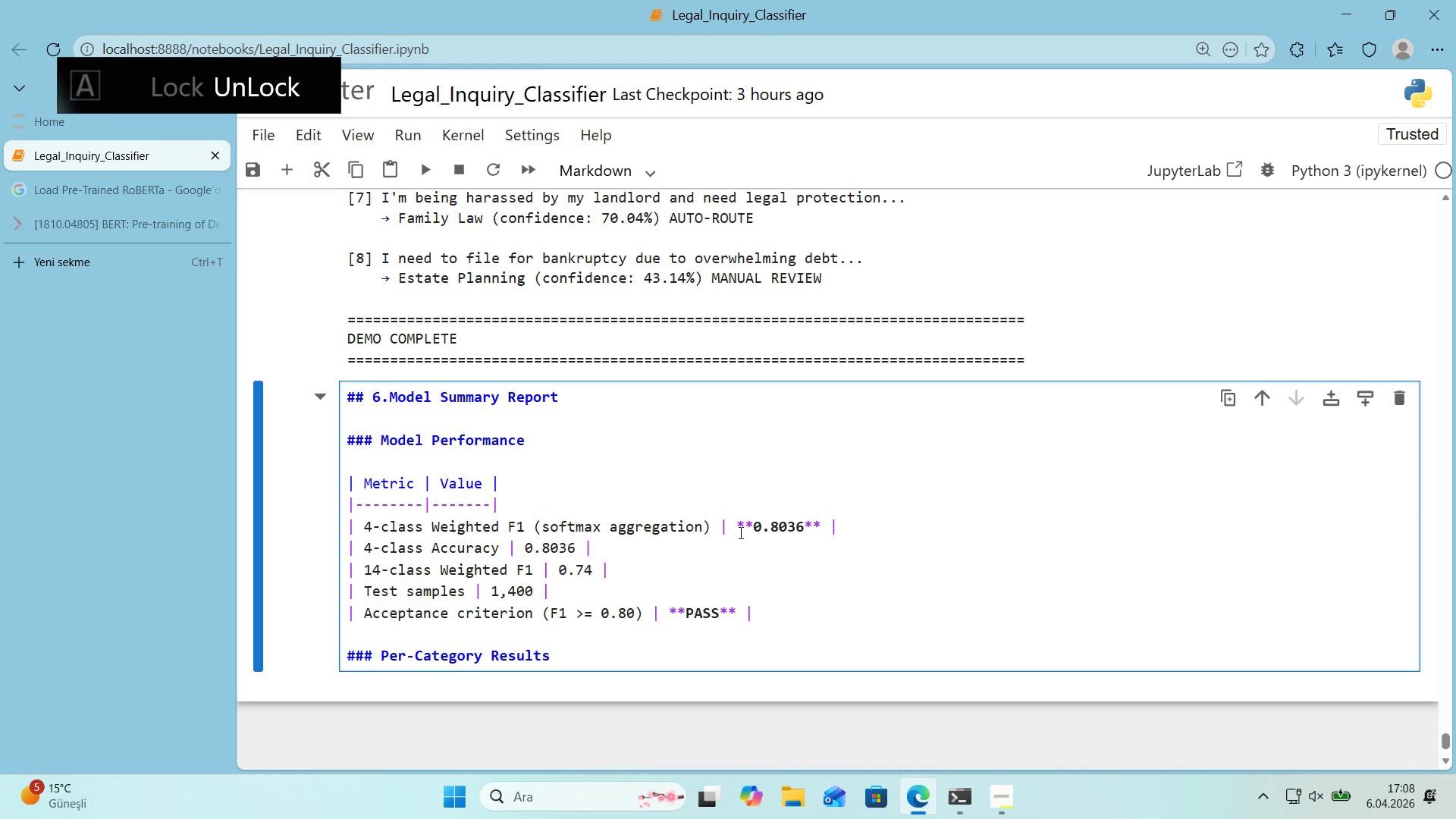 
scroll: coordinate [735, 534], scroll_direction: down, amount: 1.0
 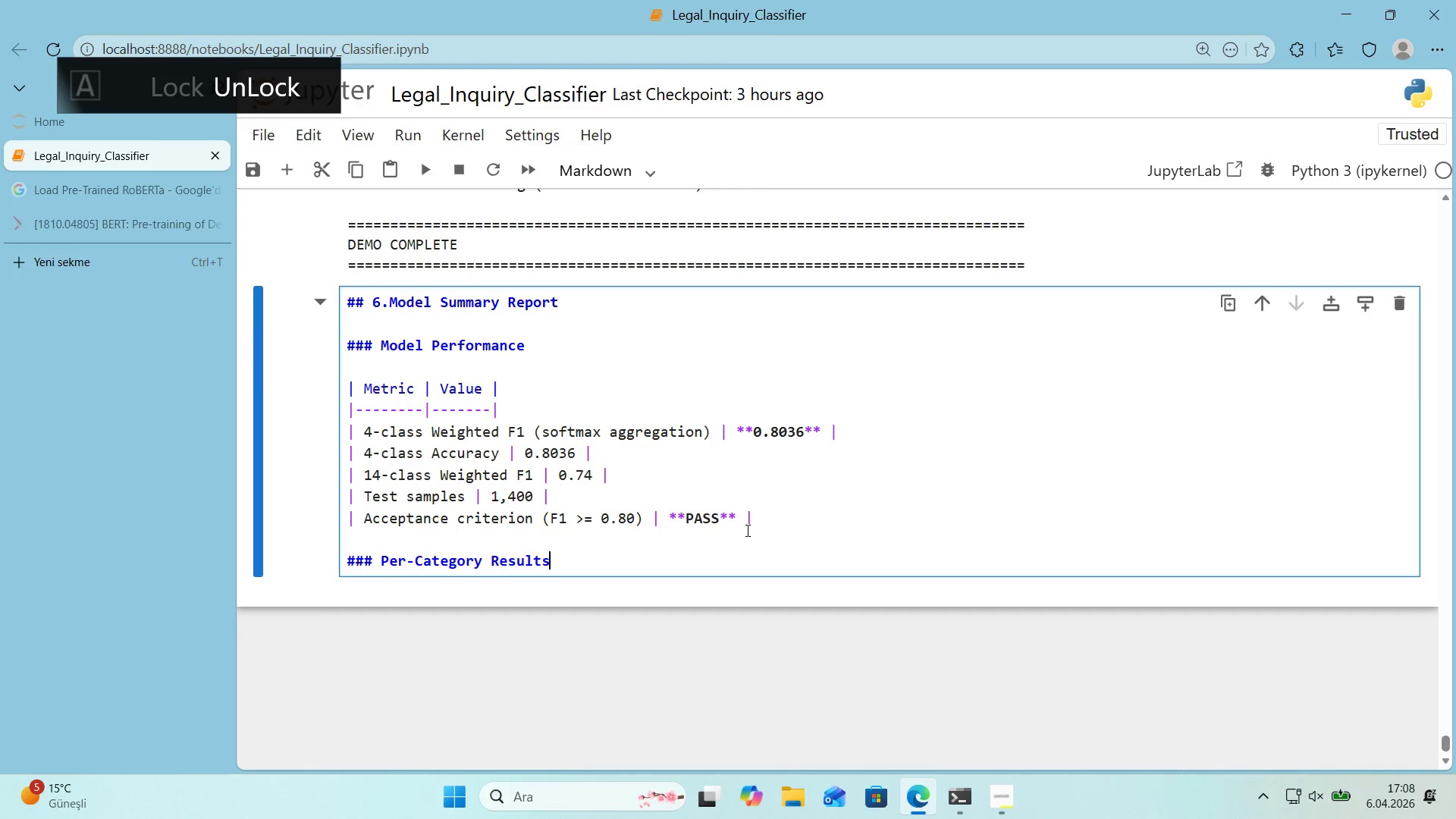 
key(Enter)
 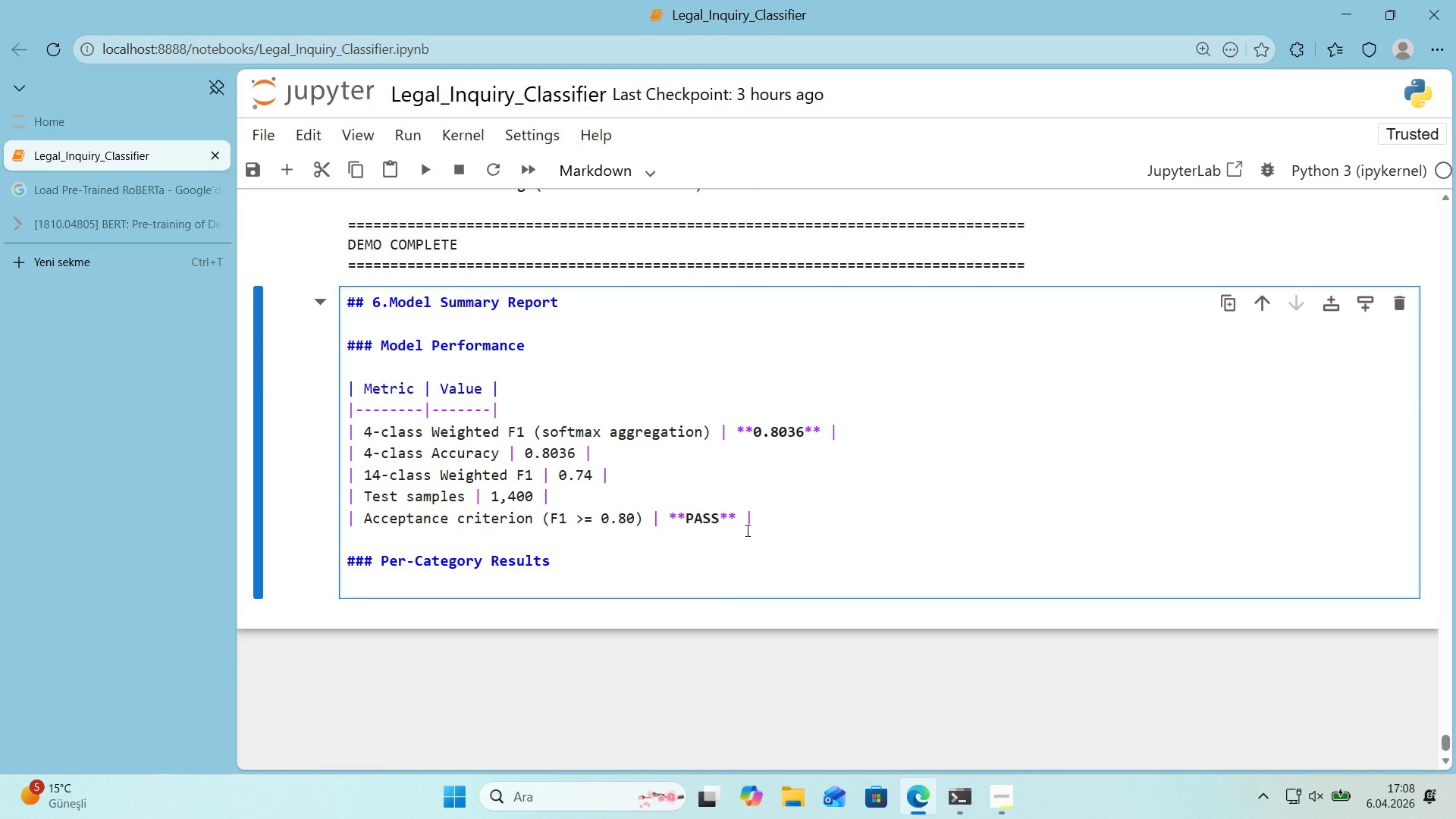 
key(Enter)
 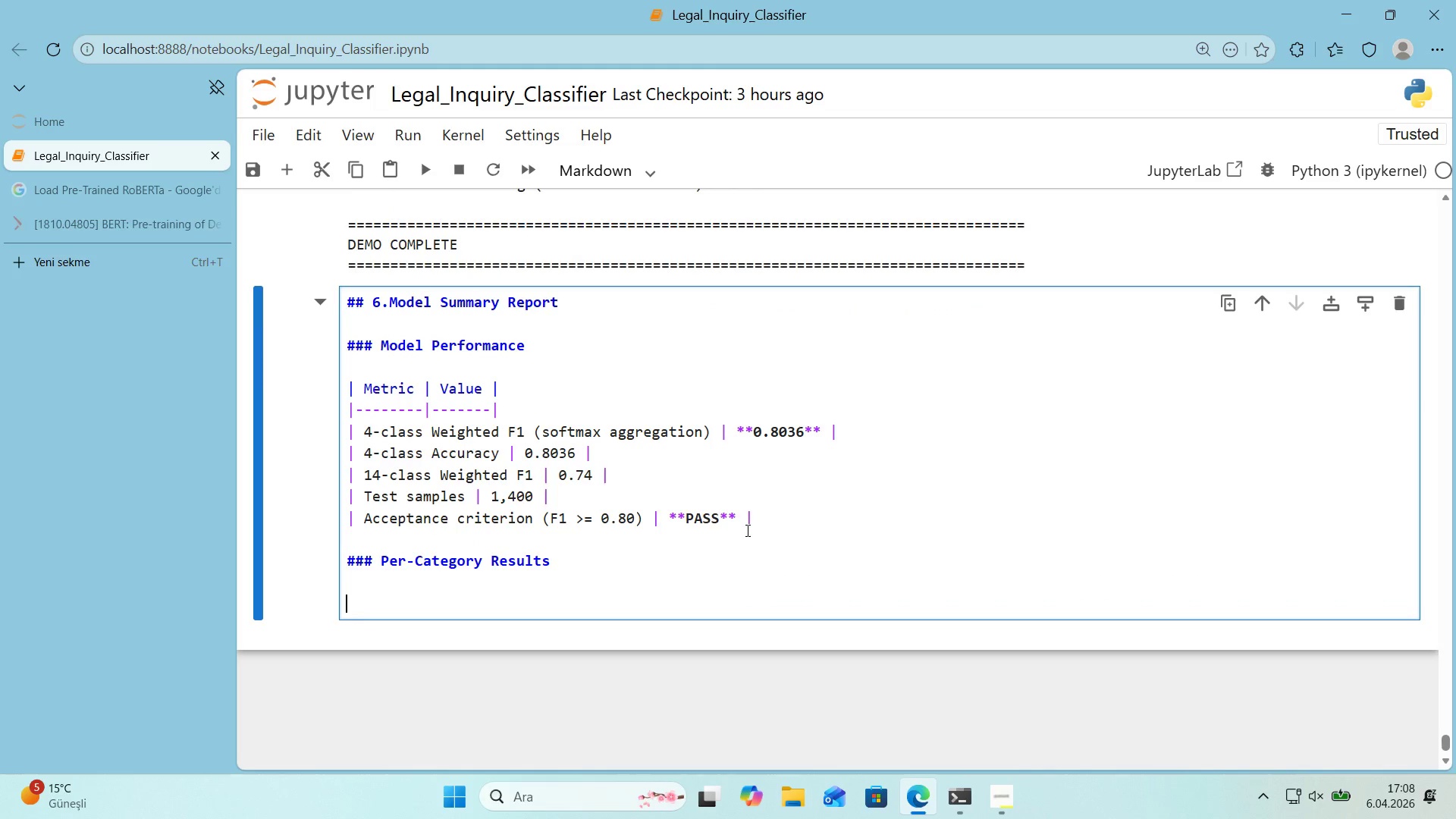 
key(Alt+Control+Minus)
 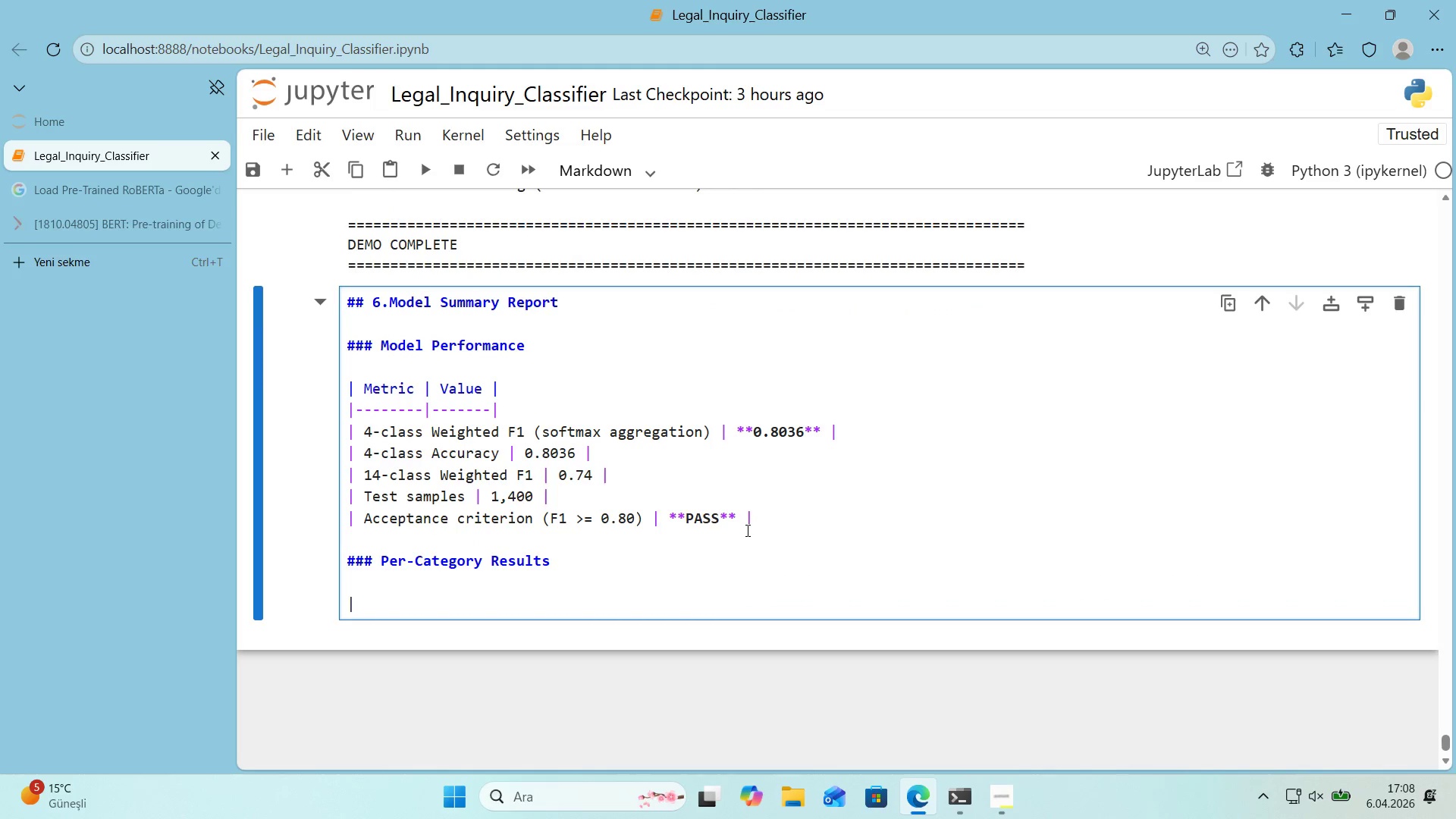 
type( Ctegor)
key(Backspace)
key(Backspace)
key(Backspace)
key(Backspace)
key(Backspace)
type(ar)
key(Backspace)
type(tegory )
 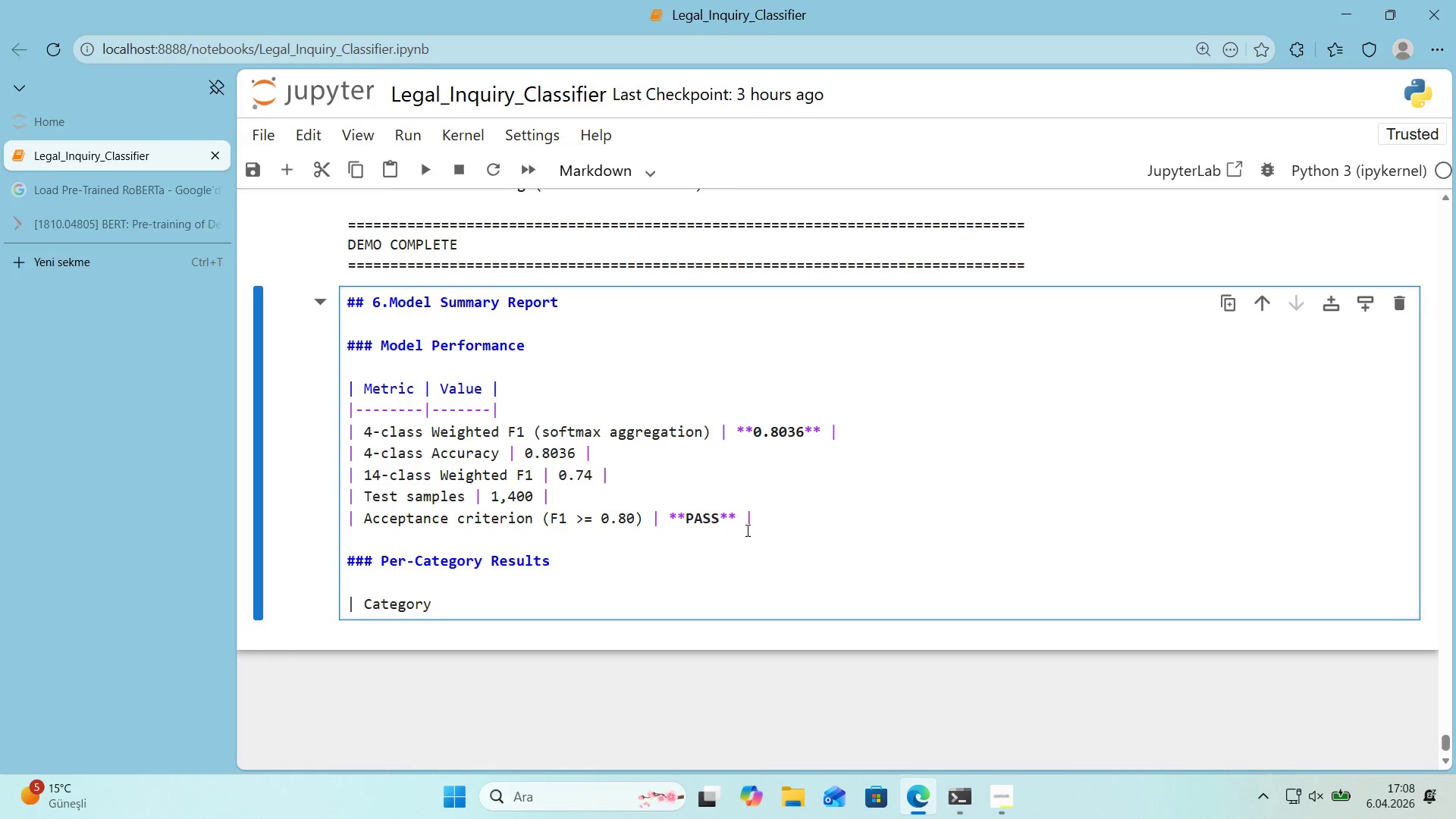 
key(Alt+Control+Minus)
 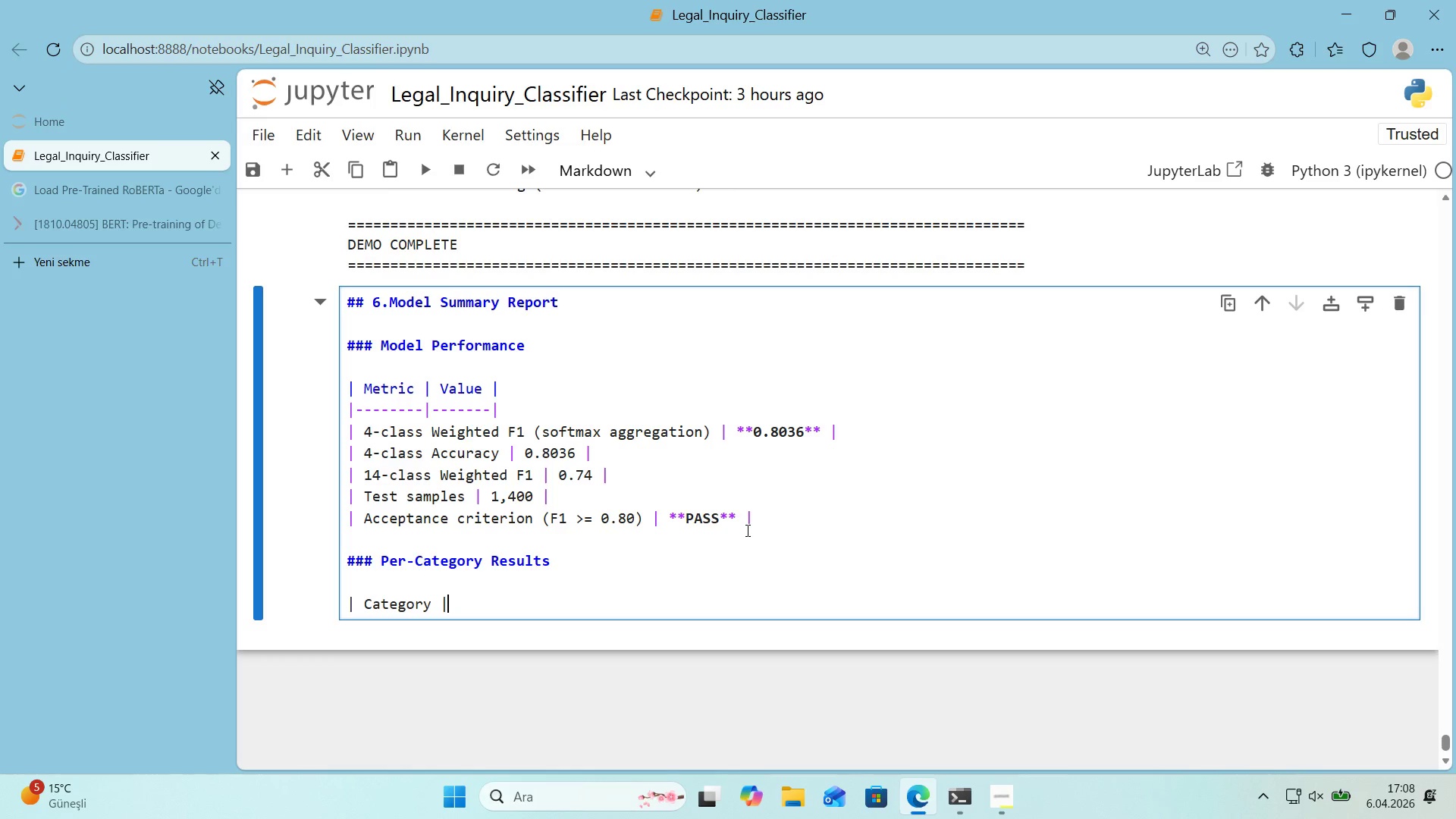 
type( Prec's'on )
 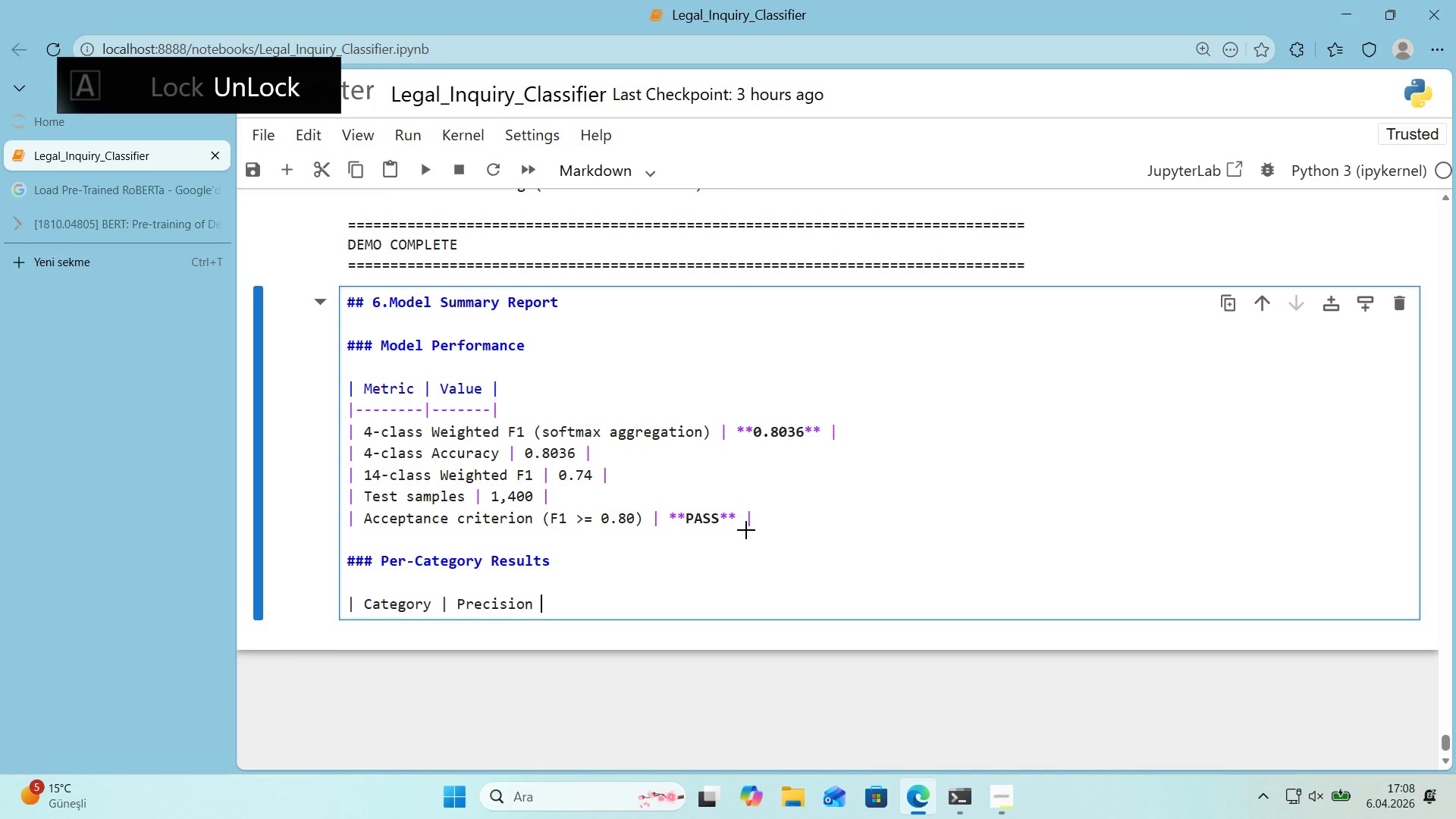 
key(Alt+Control+Minus)
 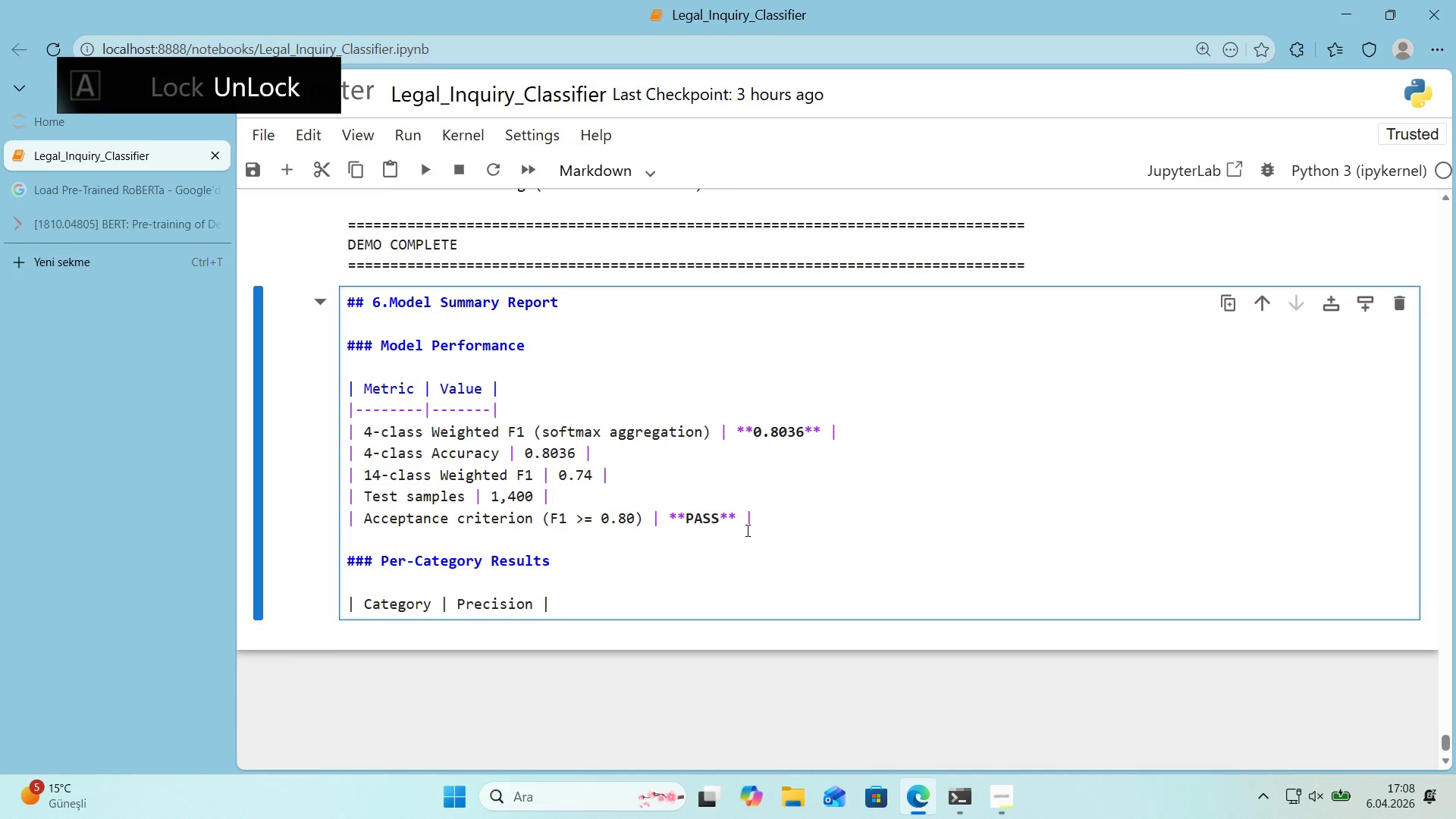 
type( Recall )
 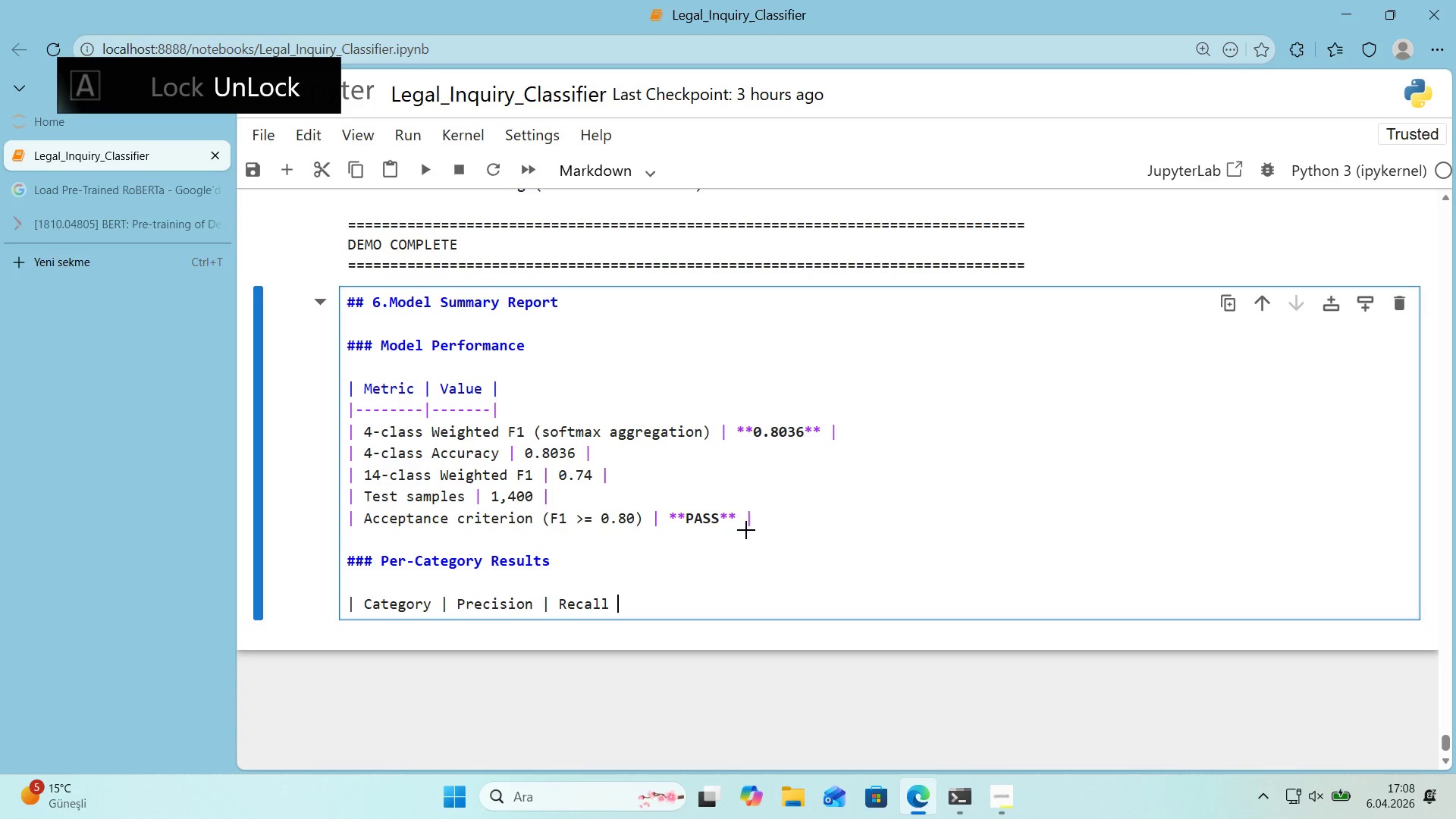 
key(Alt+Control+Minus)
 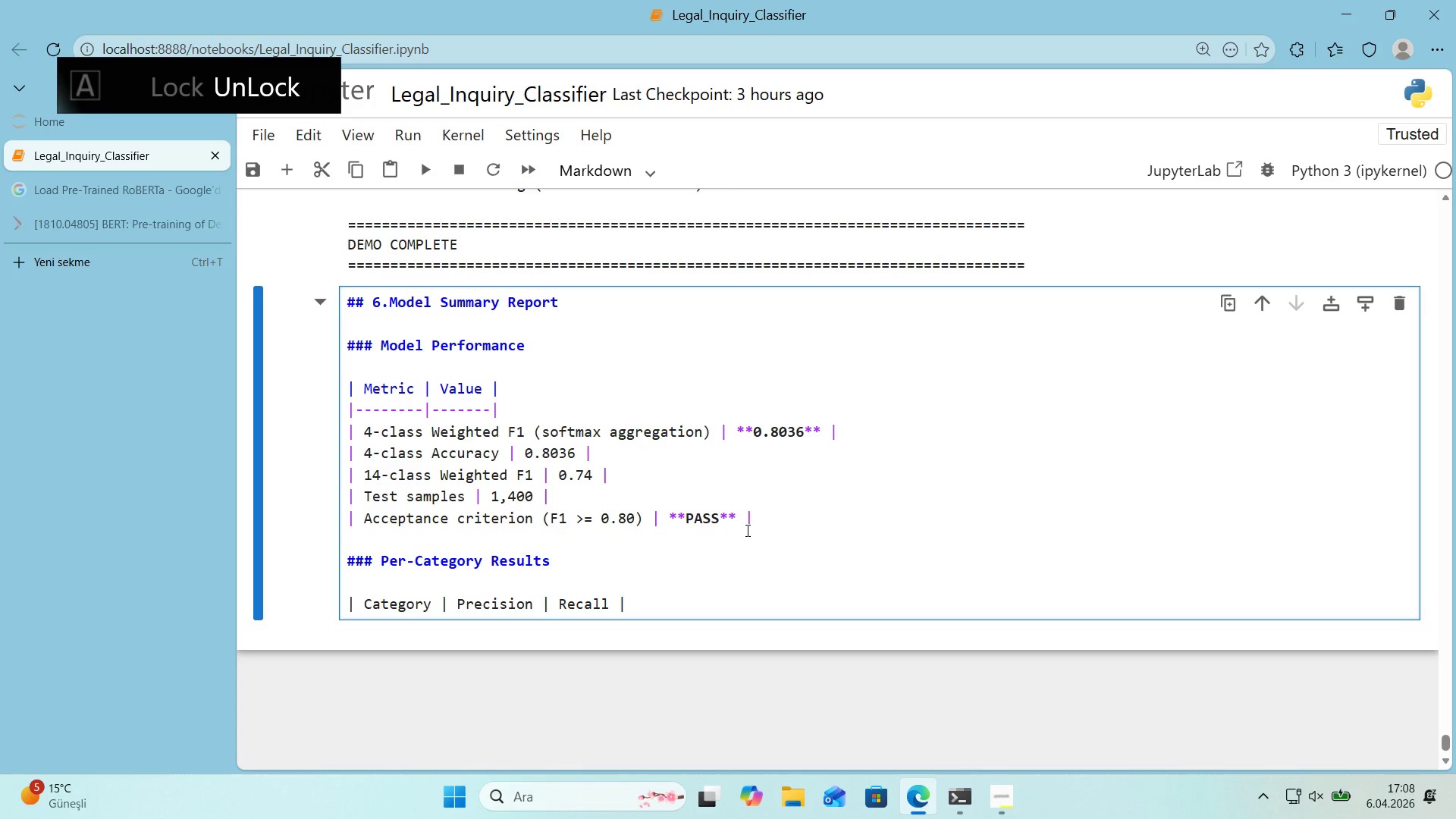 
type( F1-sAC)
key(Backspace)
key(Backspace)
key(Backspace)
type(Score )
 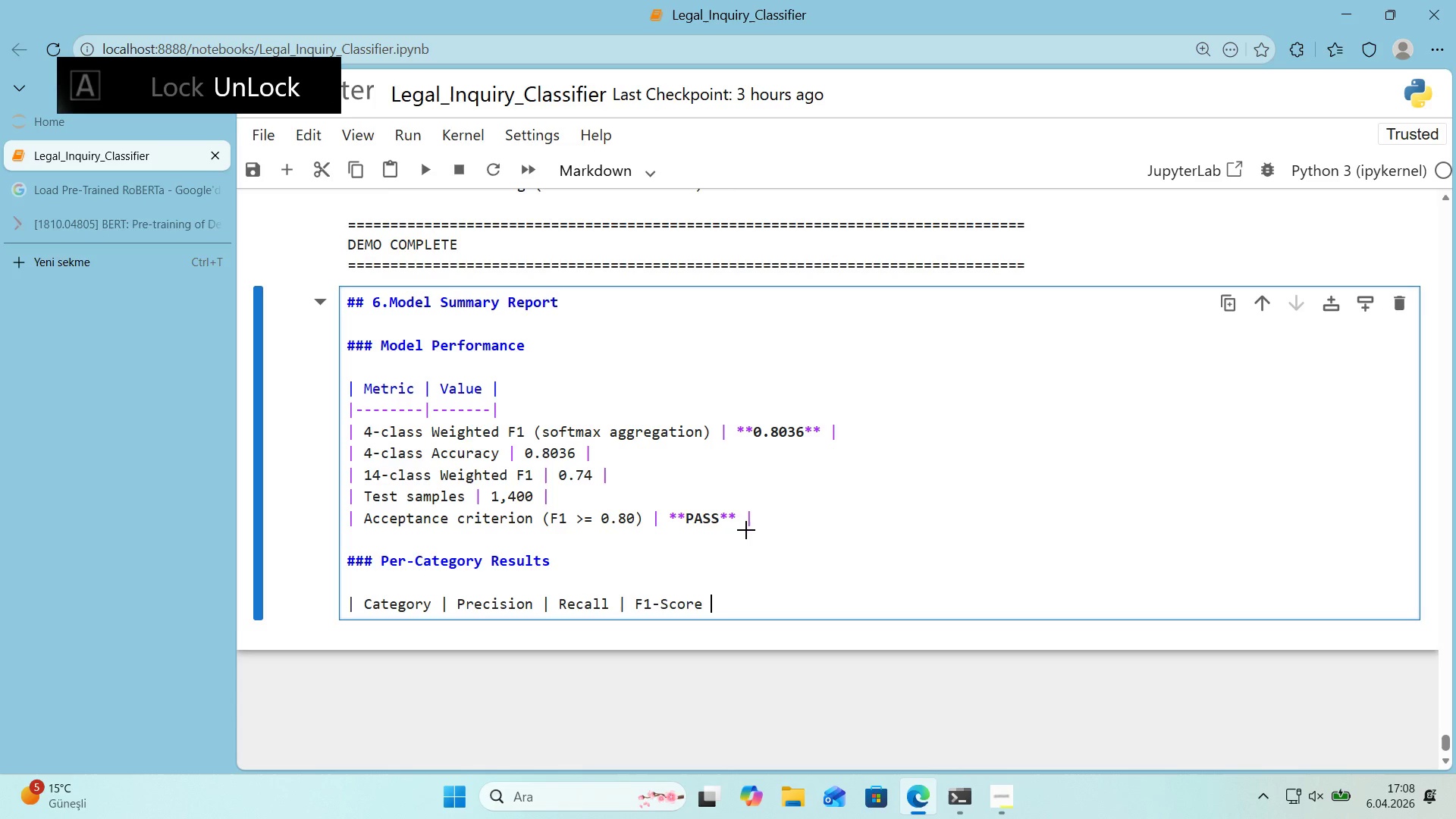 
key(Alt+Control+Minus)
 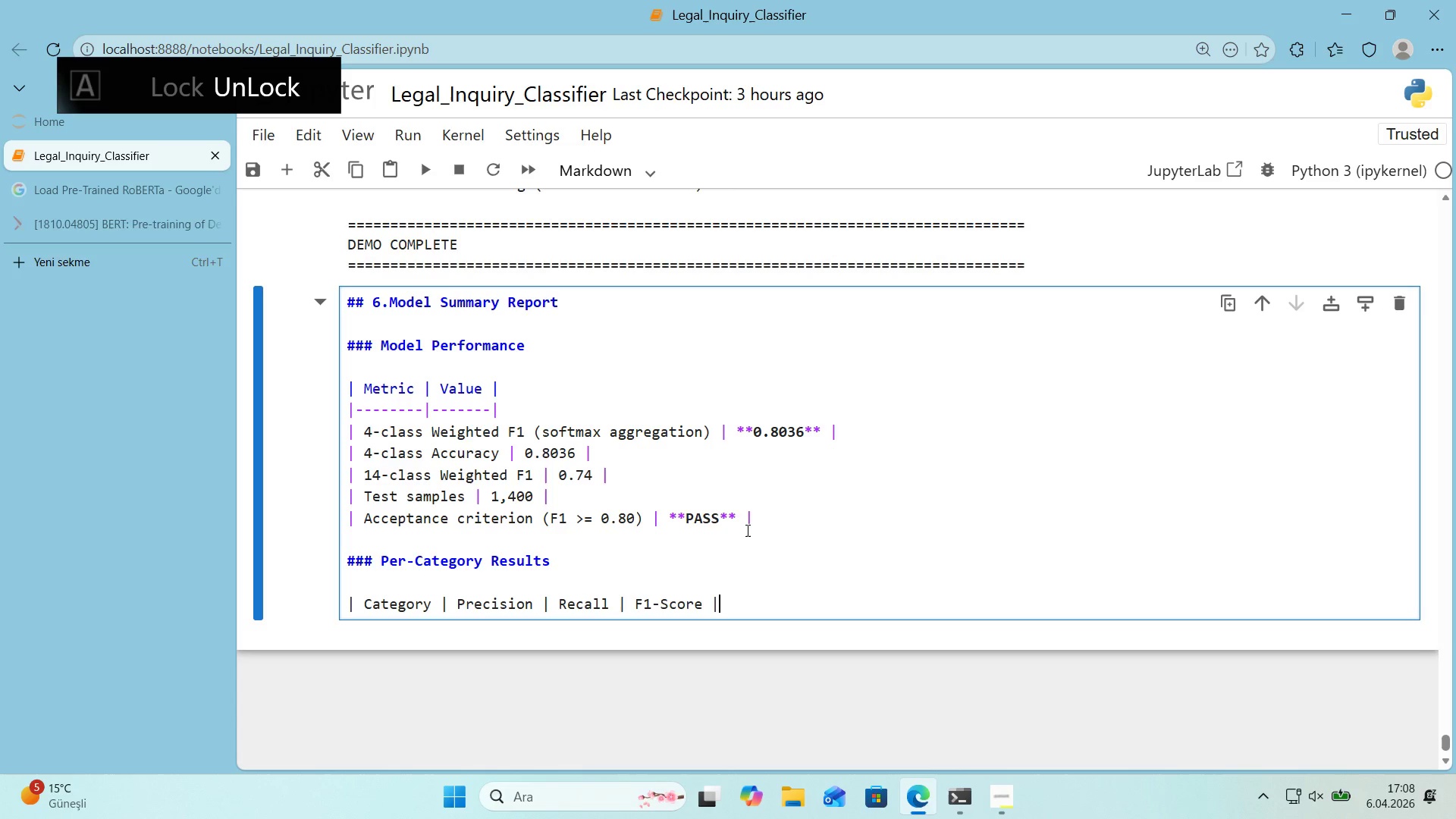 
type( Support )
 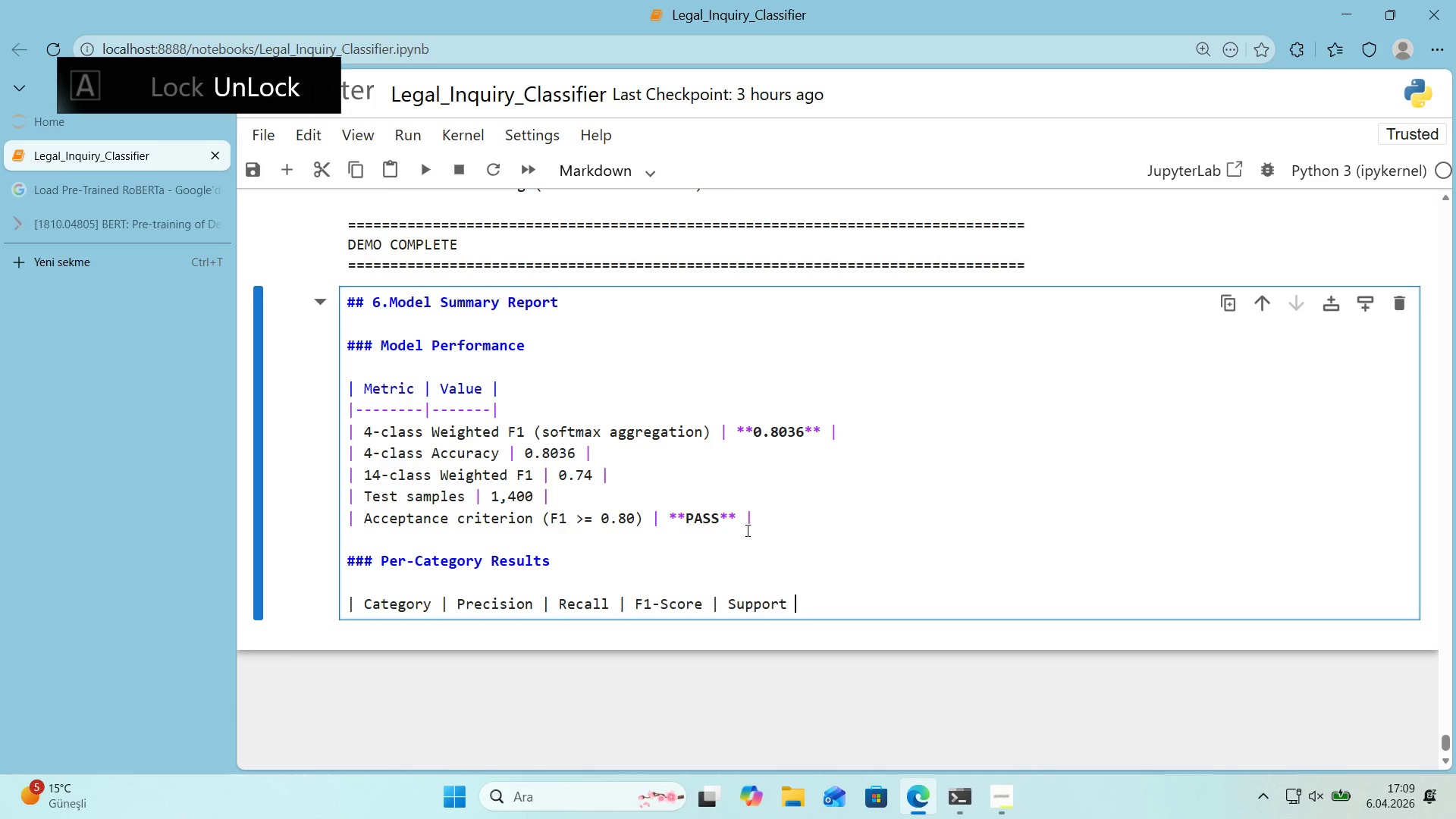 
key(Alt+Control+Minus)
 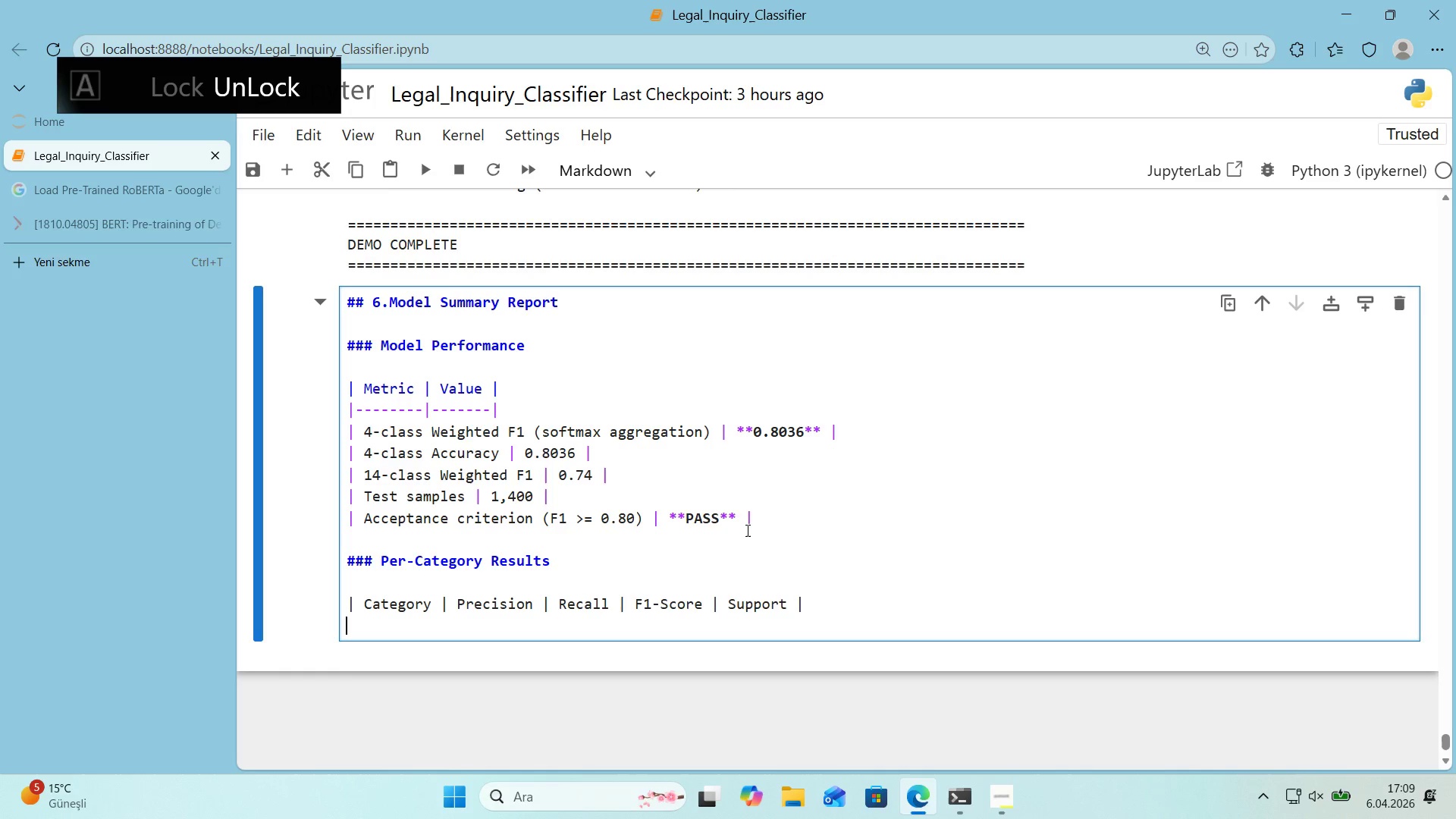 
key(Enter)
 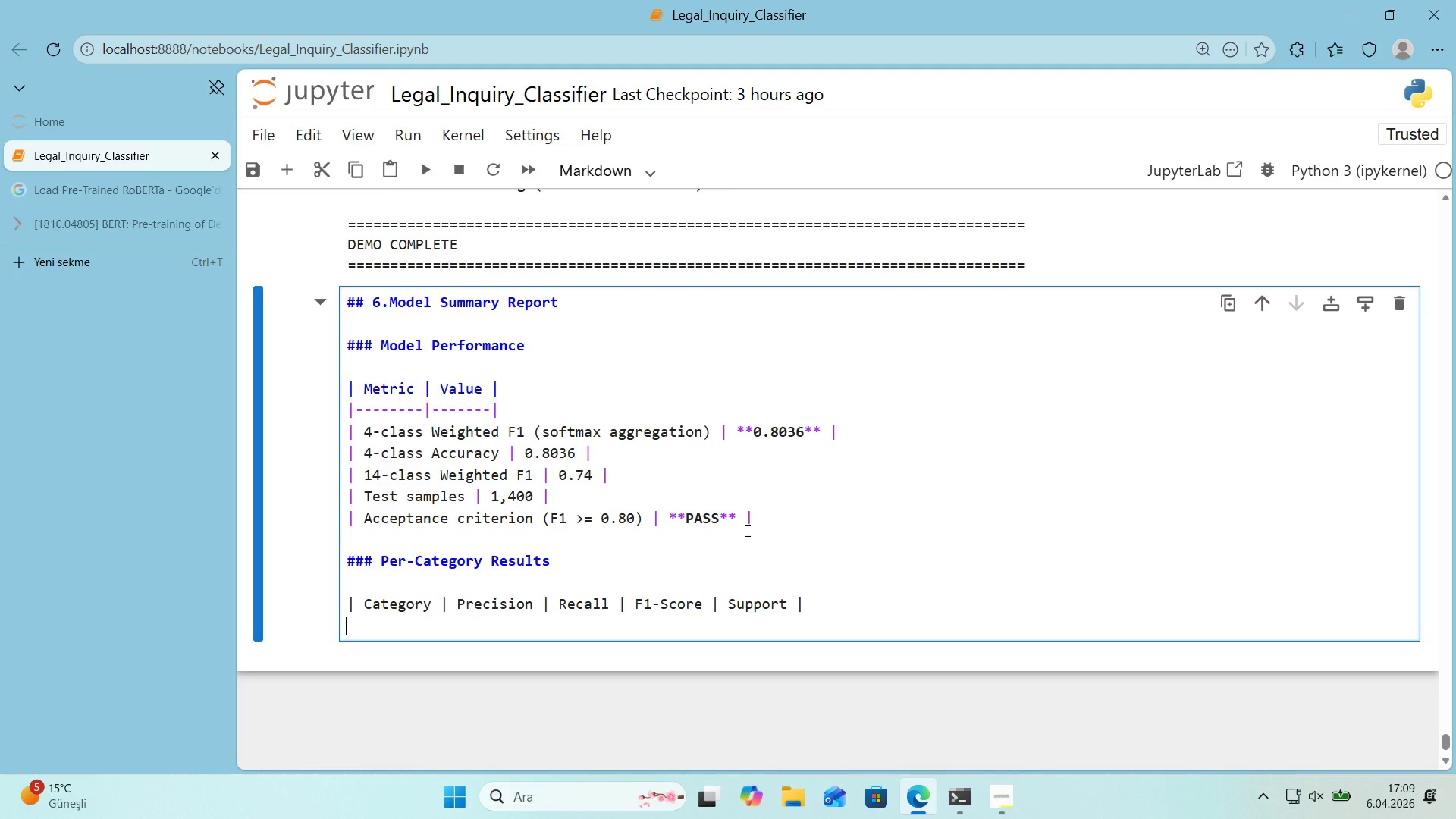 
key(Alt+Control+Minus)
 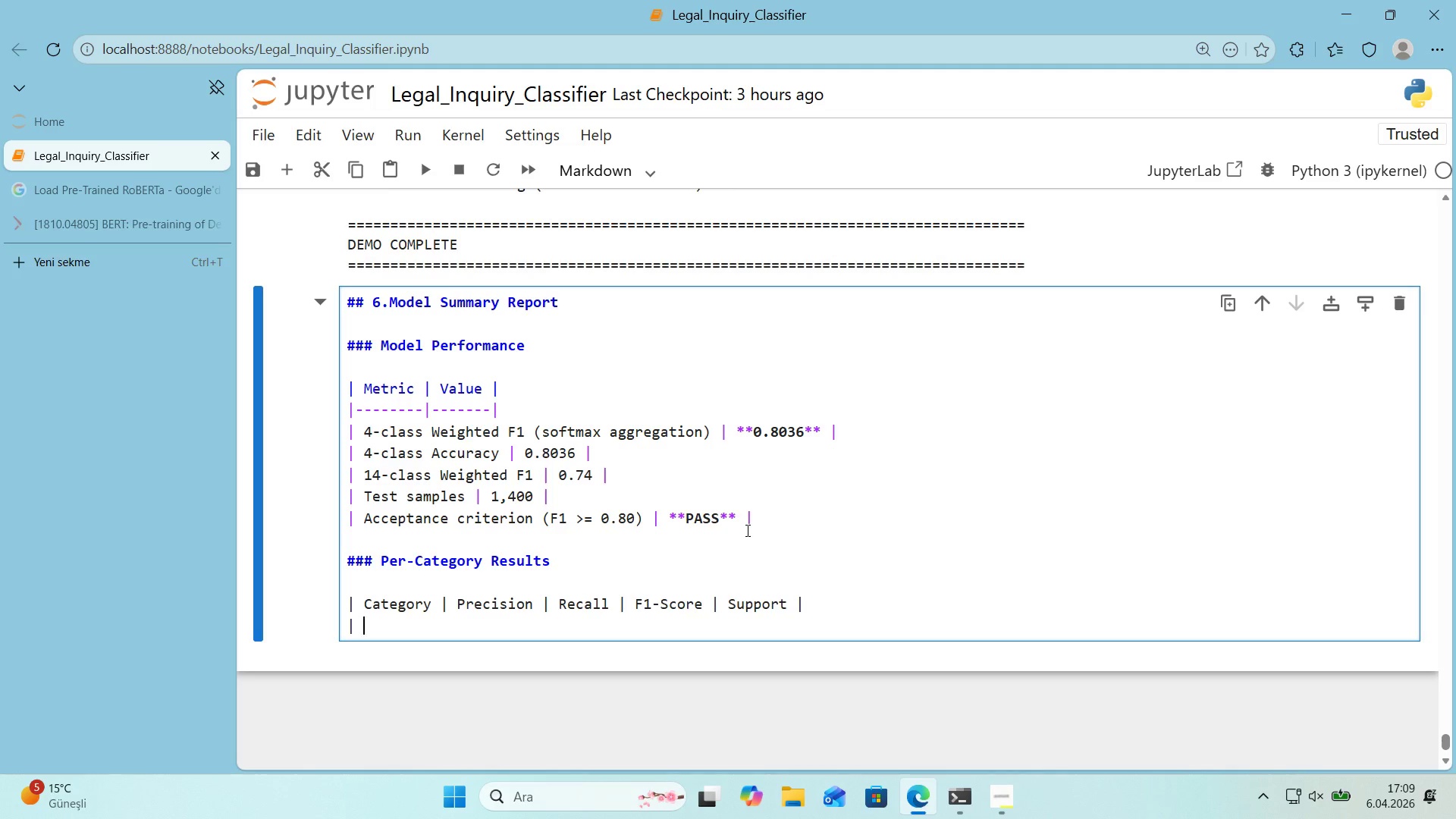 
key(Space)
 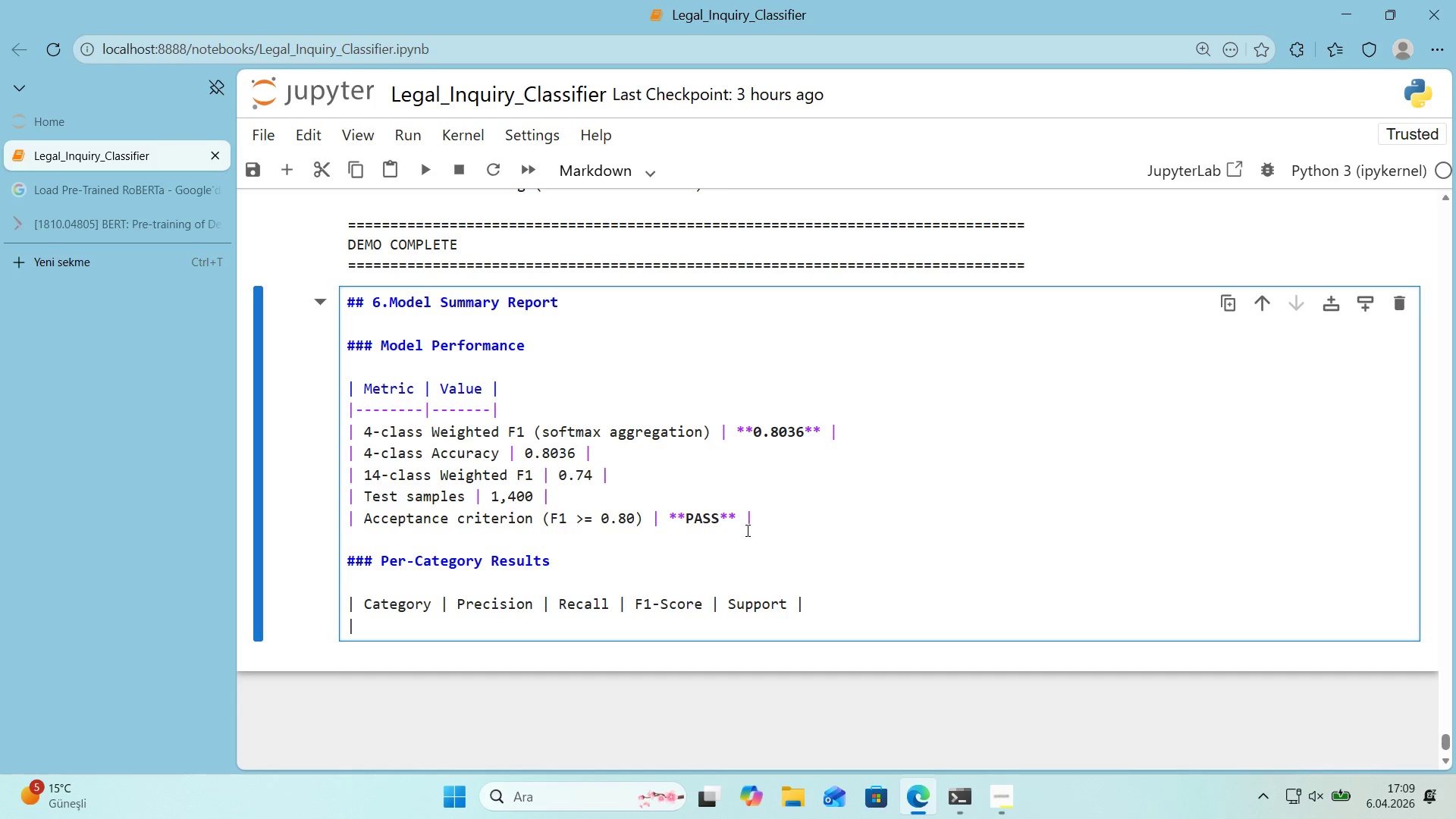 
key(Backspace)
 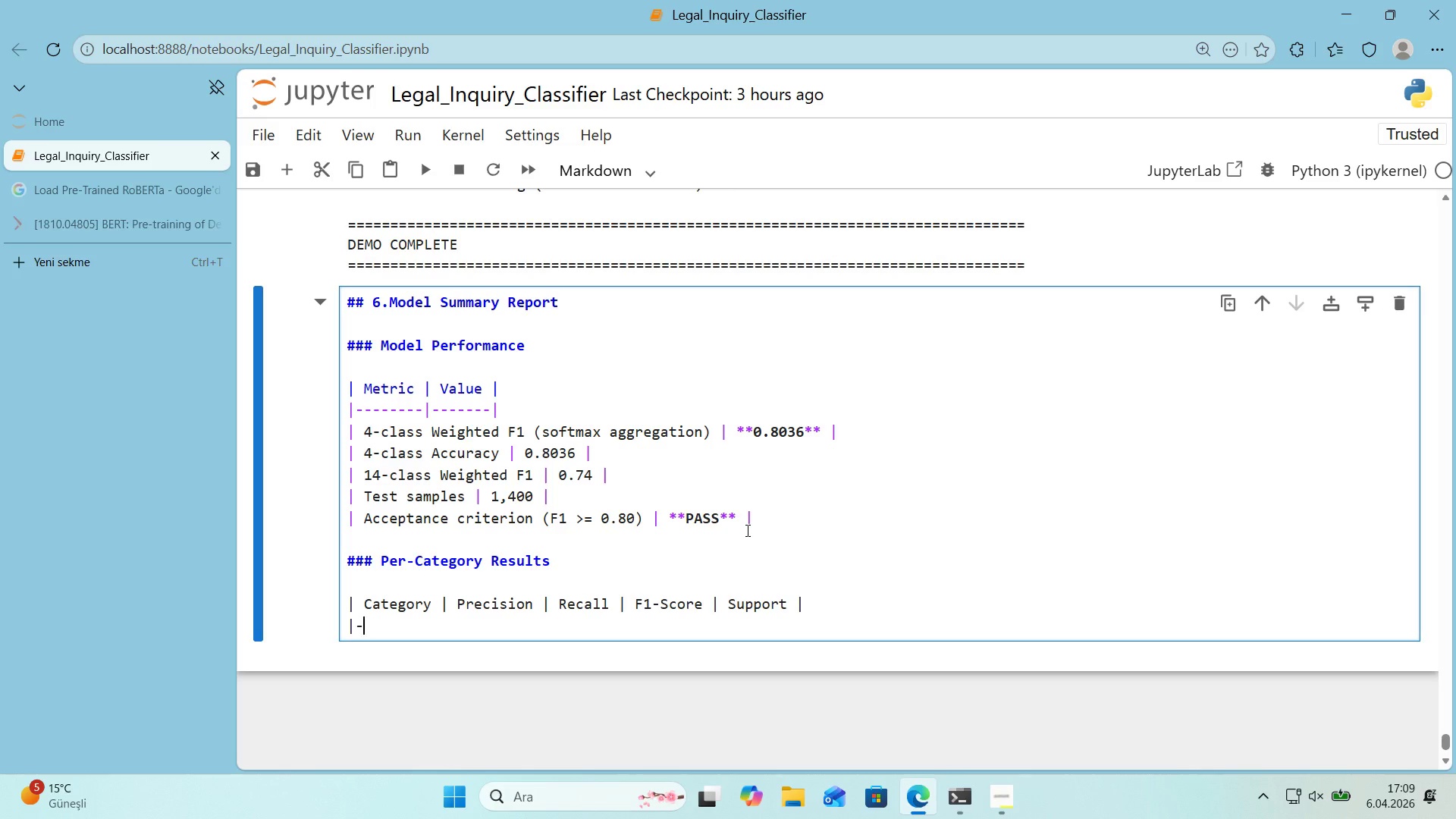 
key(NumpadSubtract)
 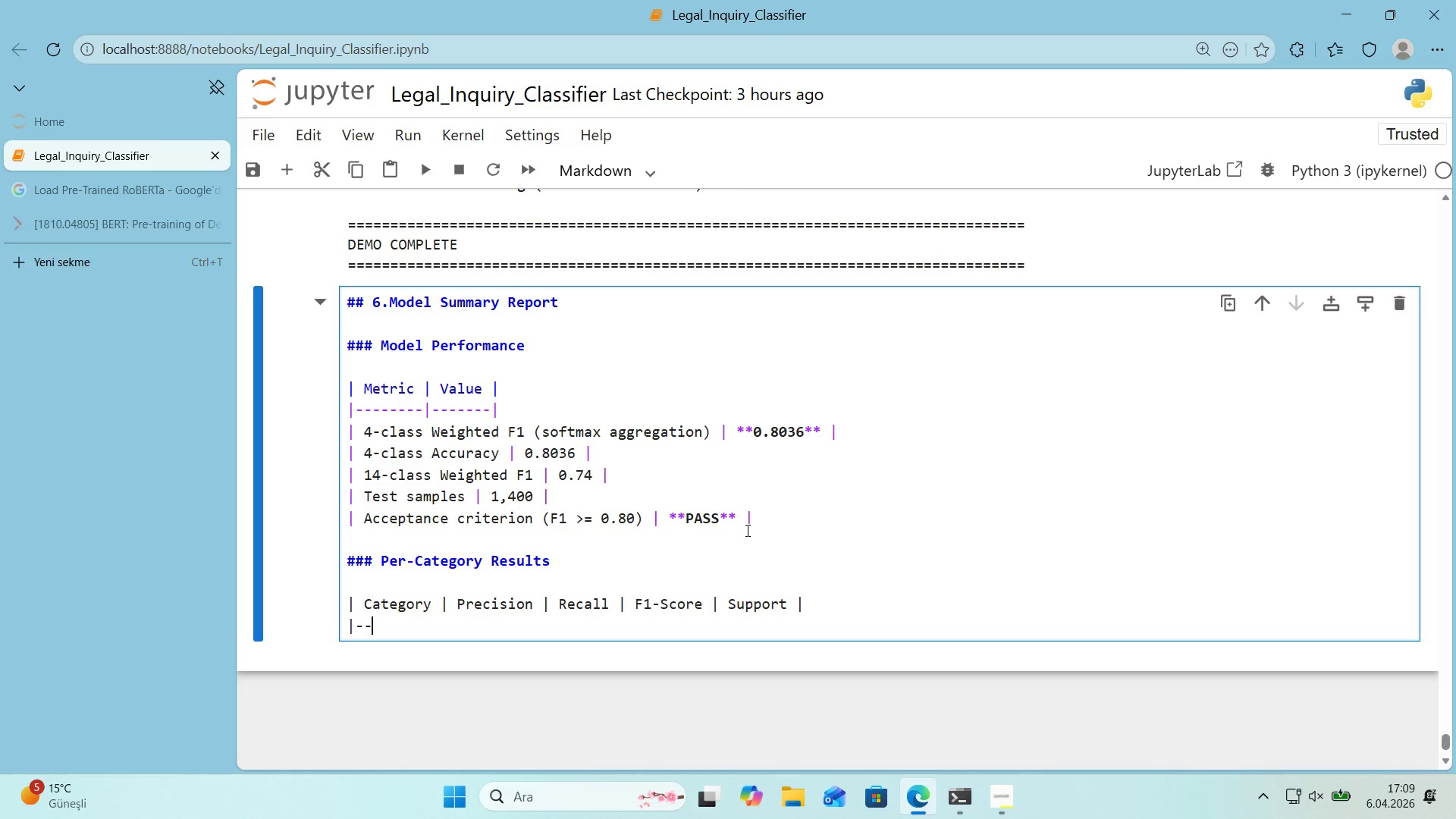 
key(NumpadSubtract)
 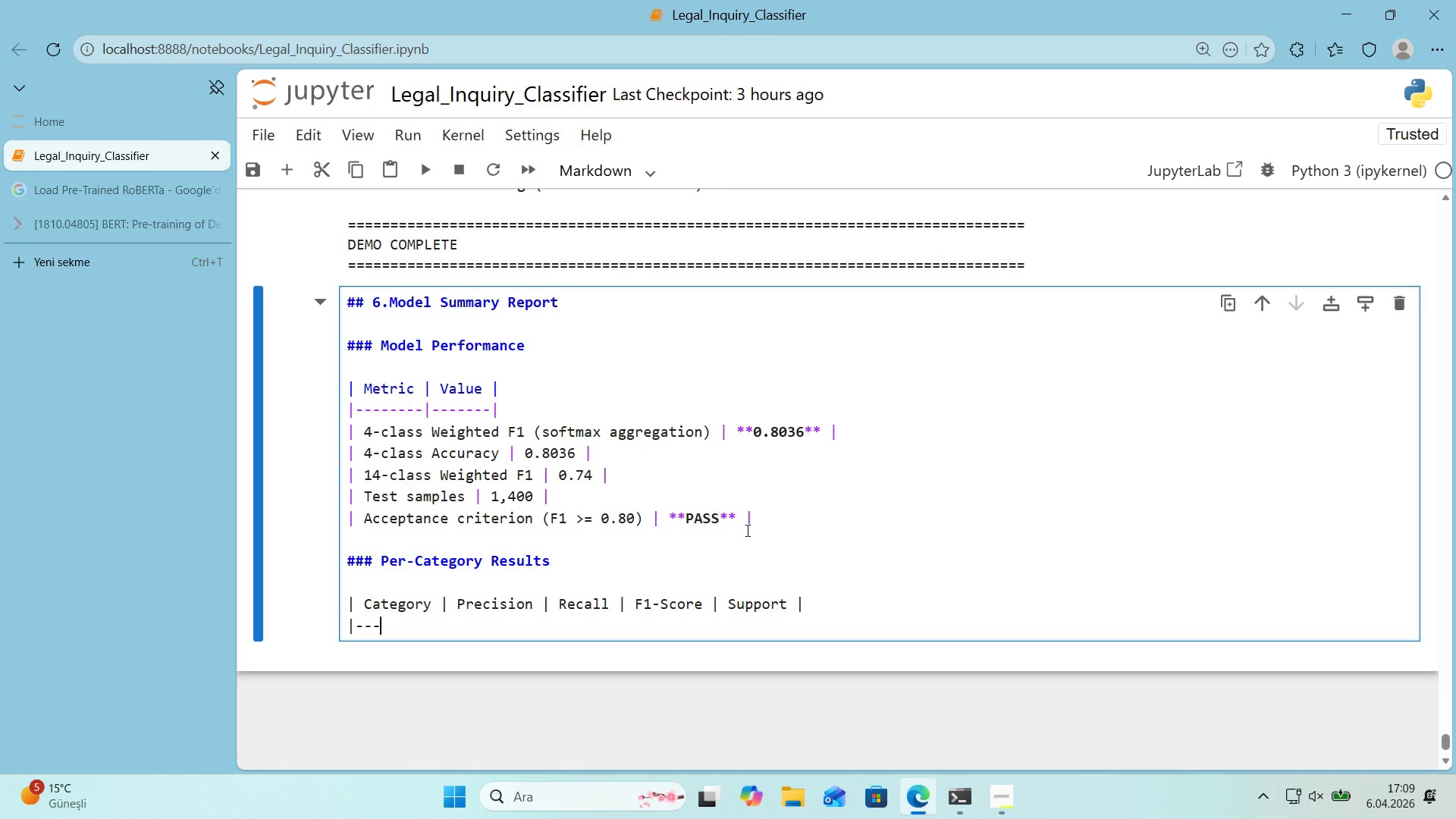 
key(NumpadSubtract)
 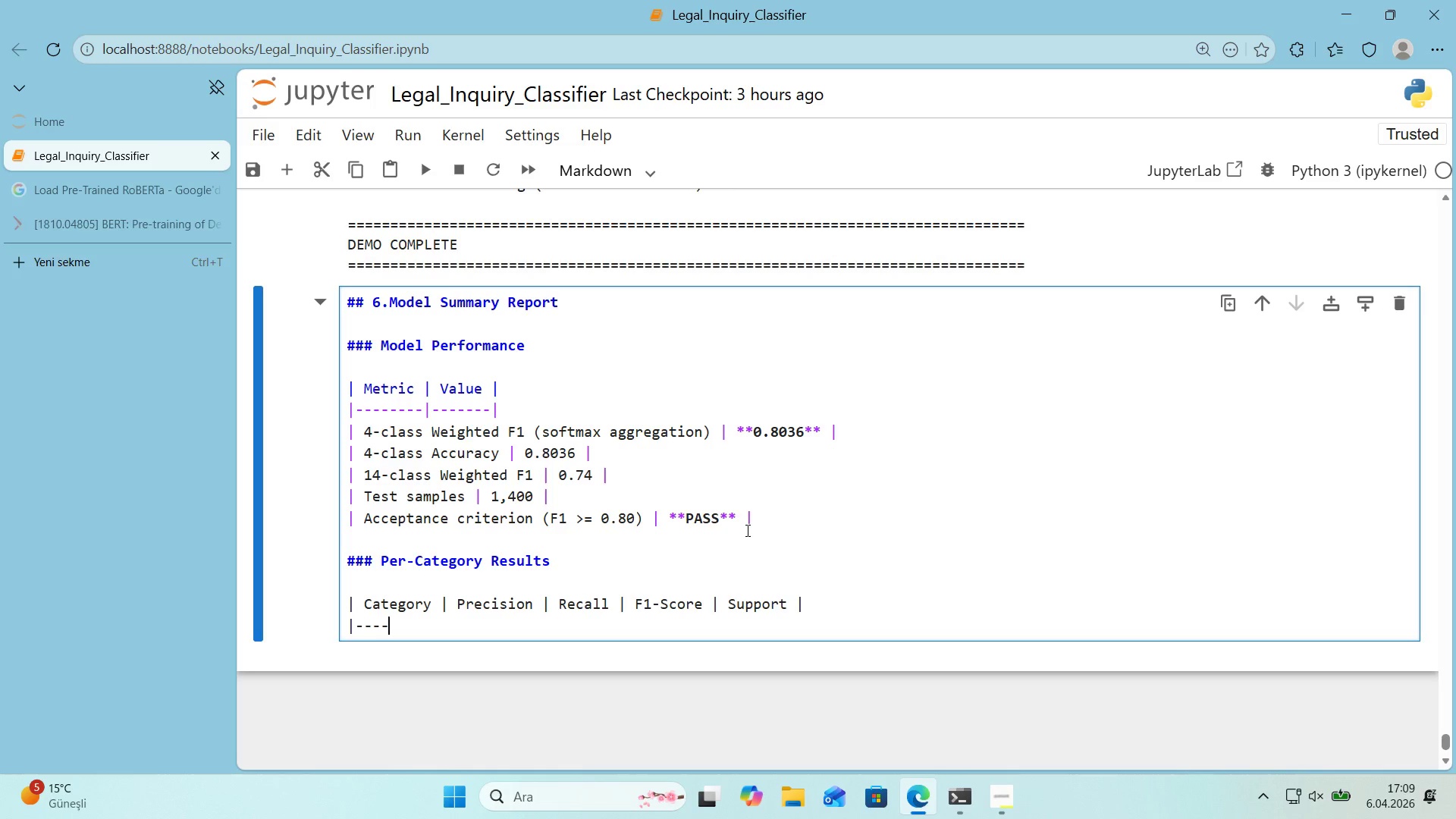 
key(NumpadSubtract)
 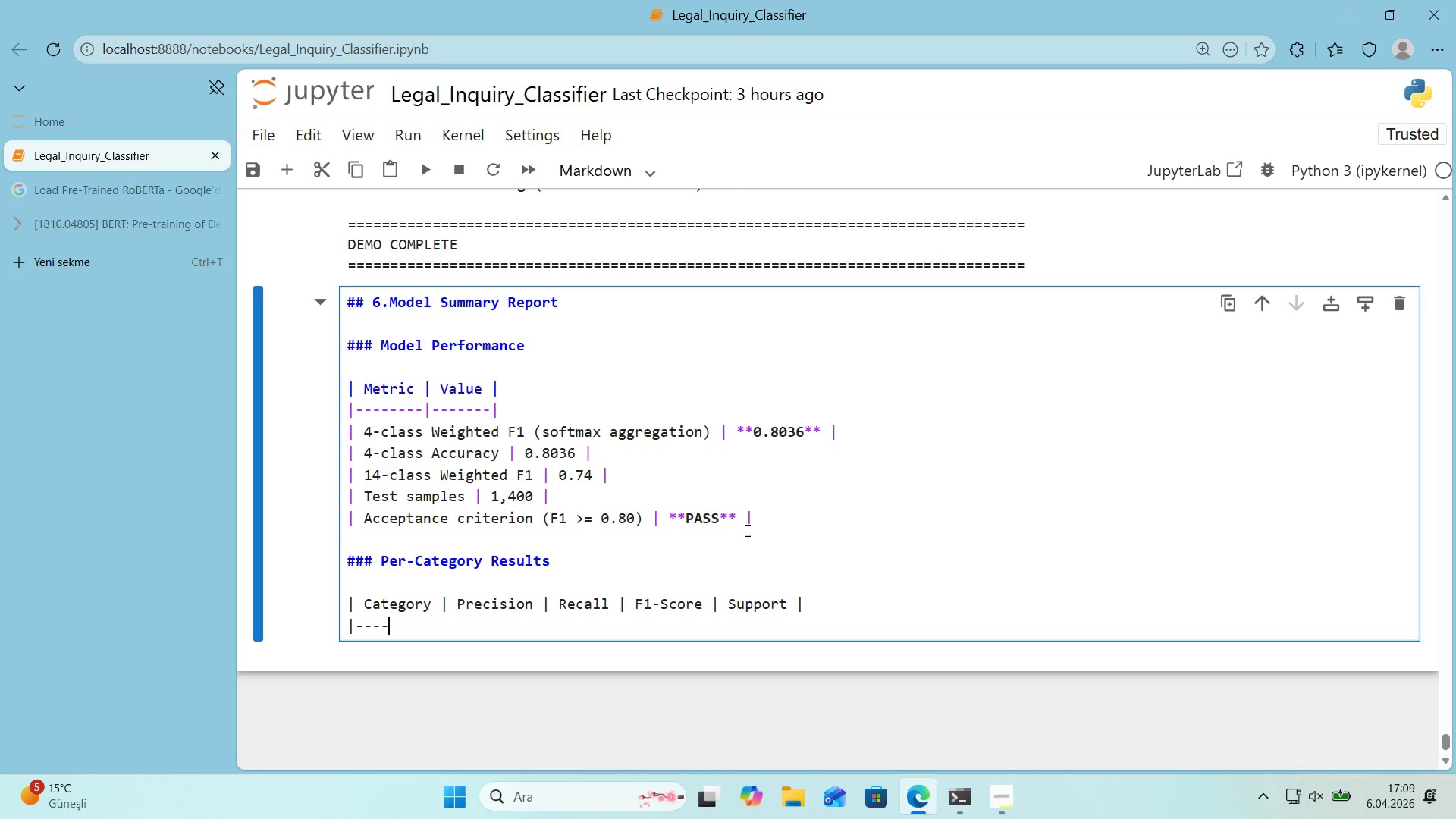 
key(NumpadSubtract)
 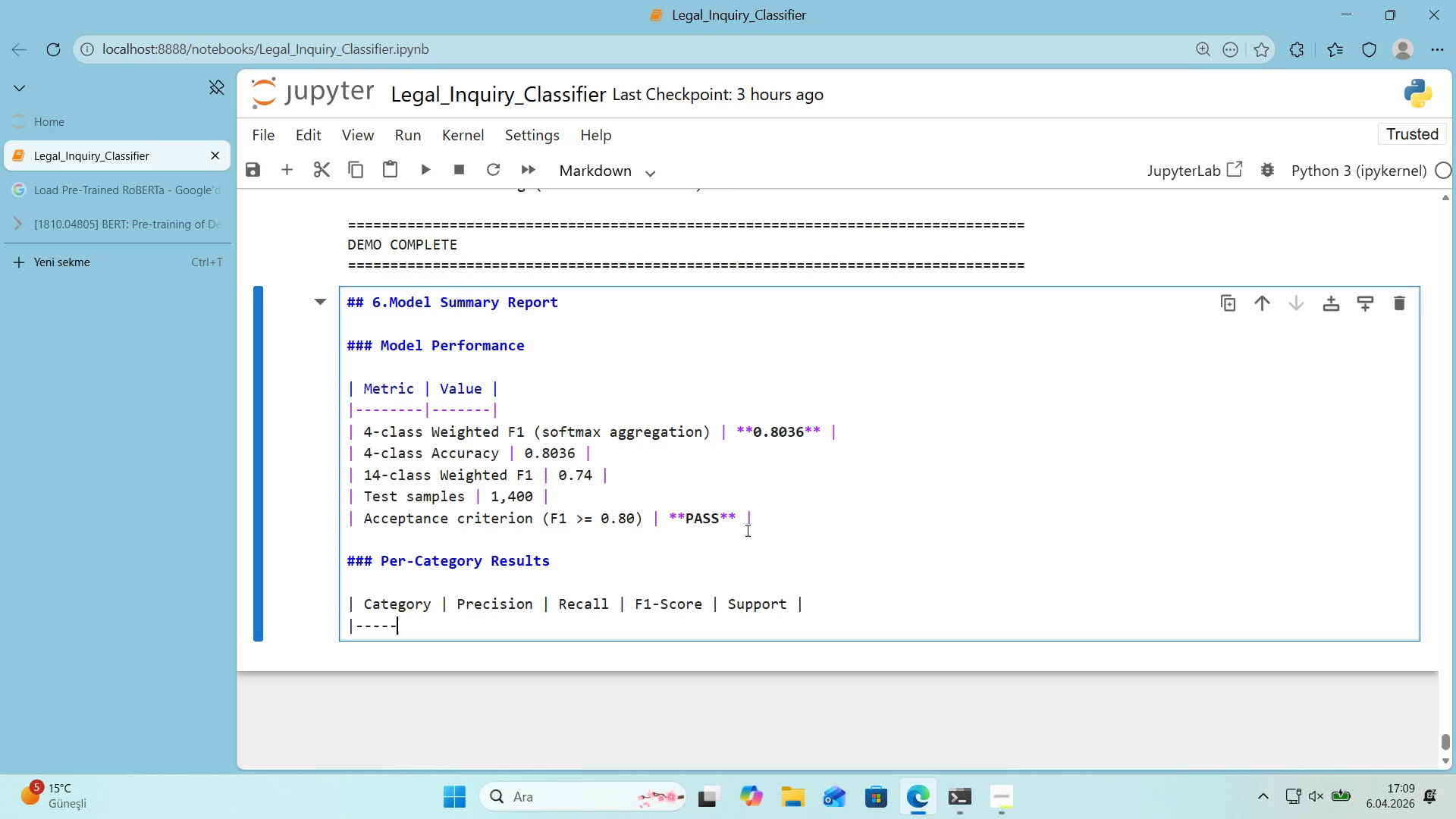 
key(NumpadSubtract)
 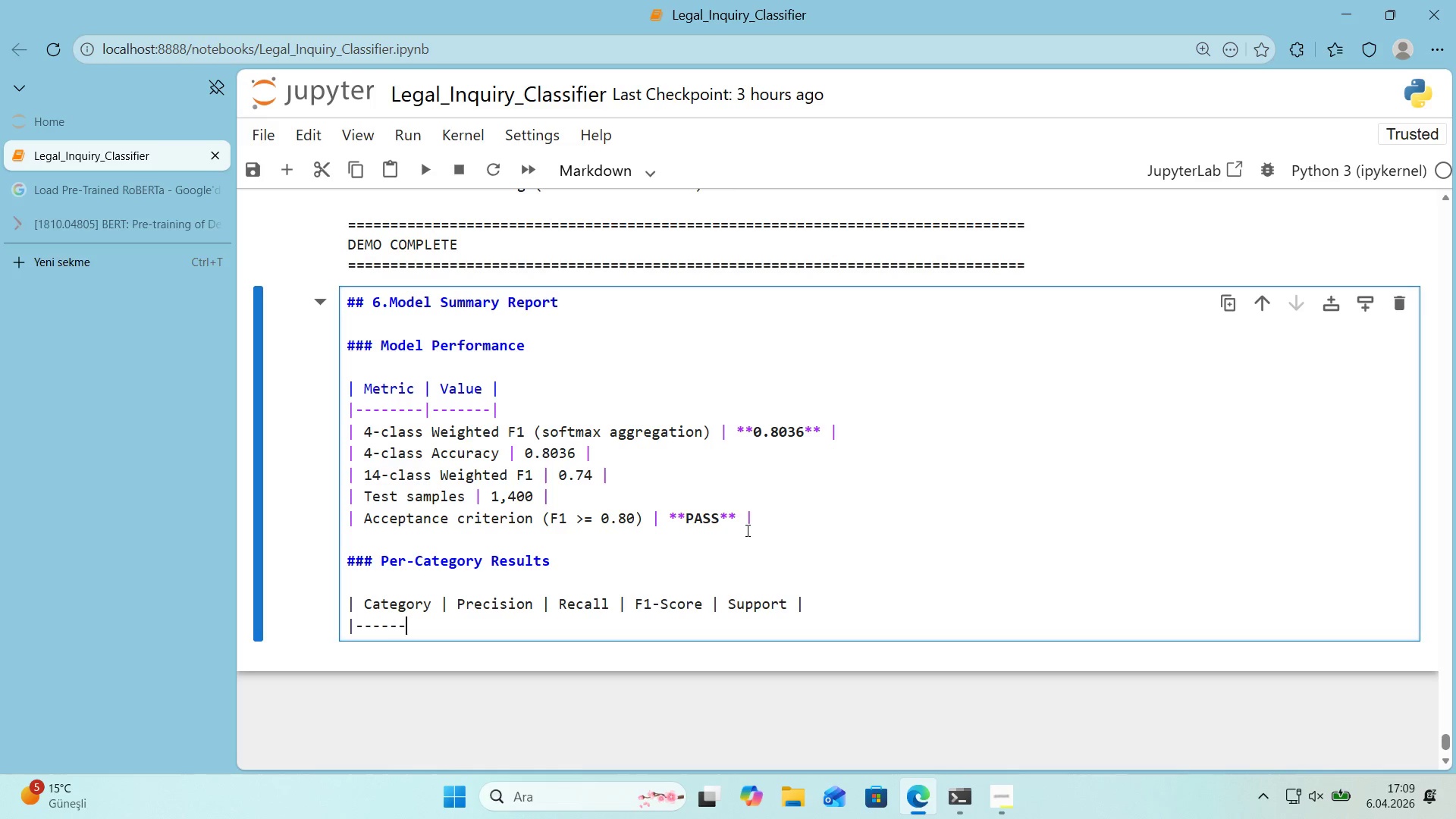 
key(NumpadSubtract)
 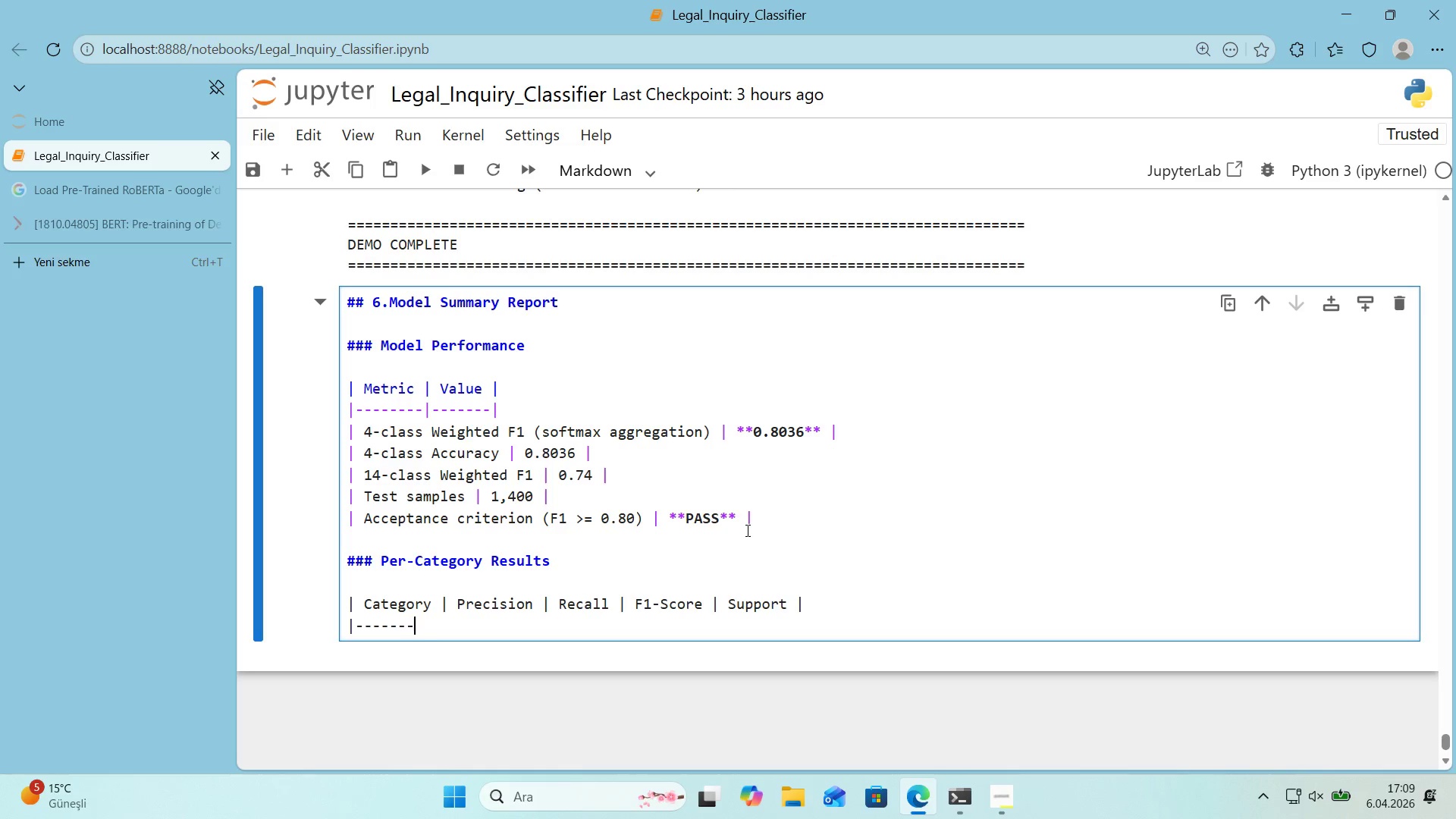 
key(NumpadSubtract)
 